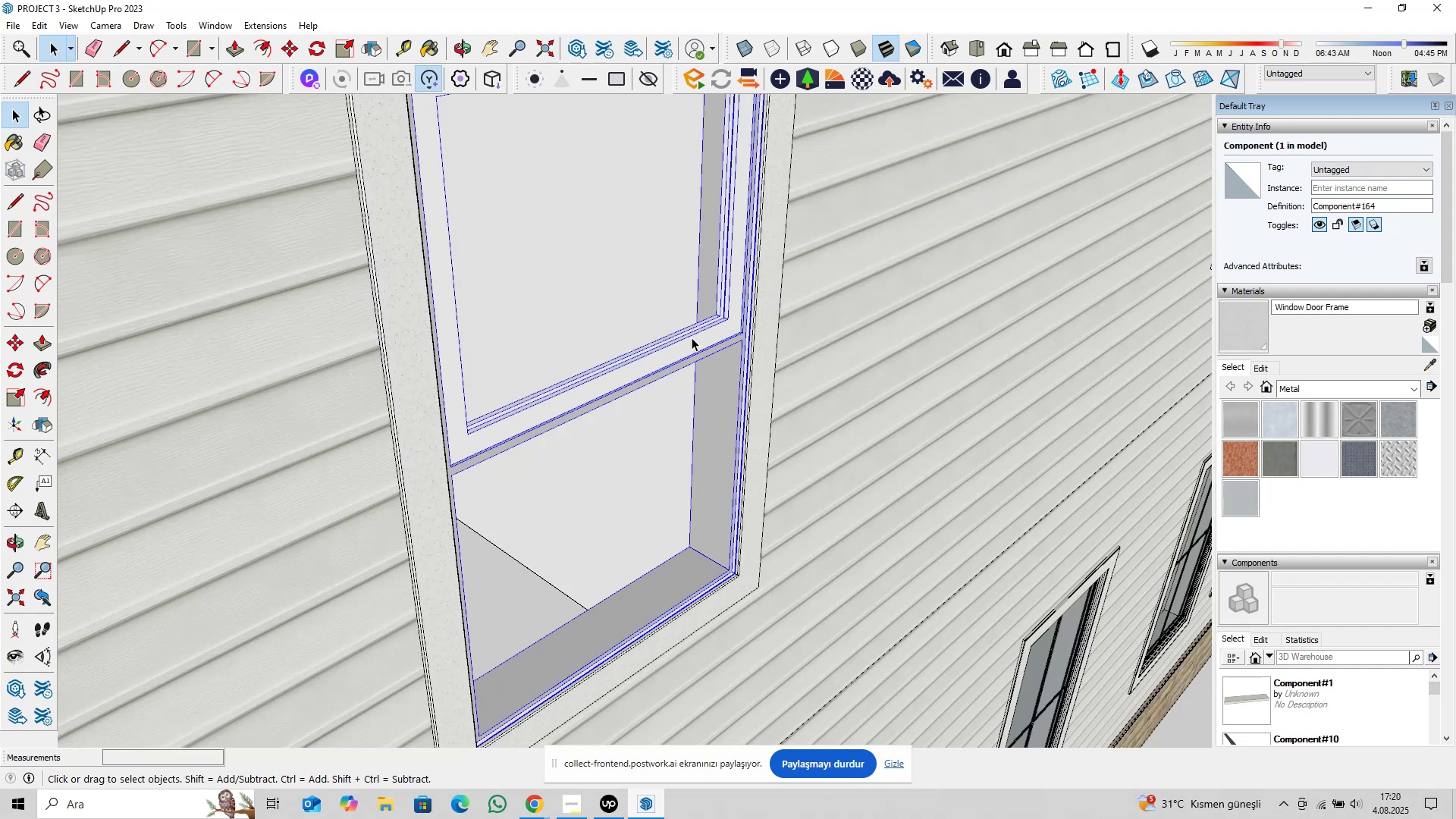 
key(Delete)
 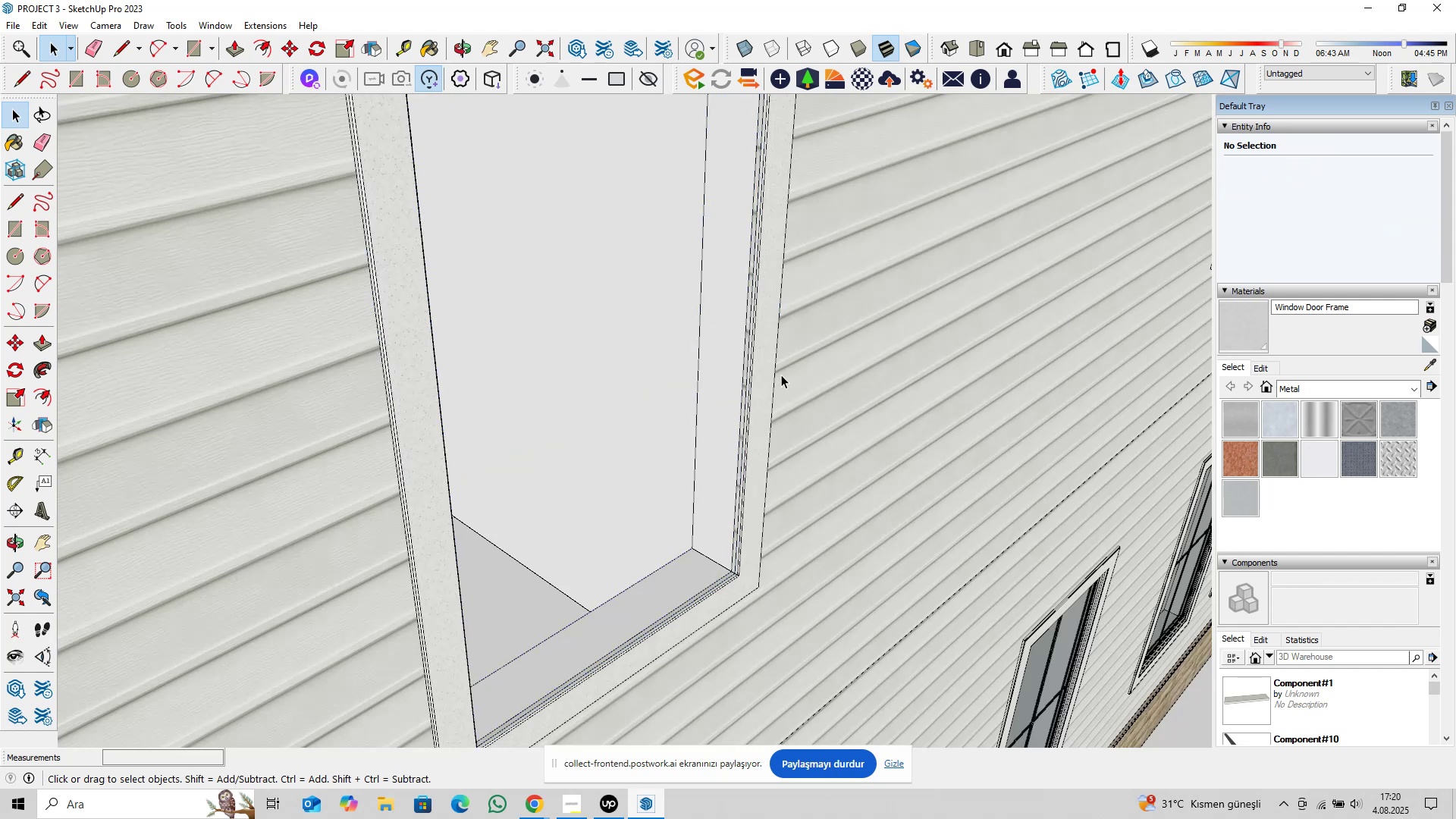 
key(Control+Z)
 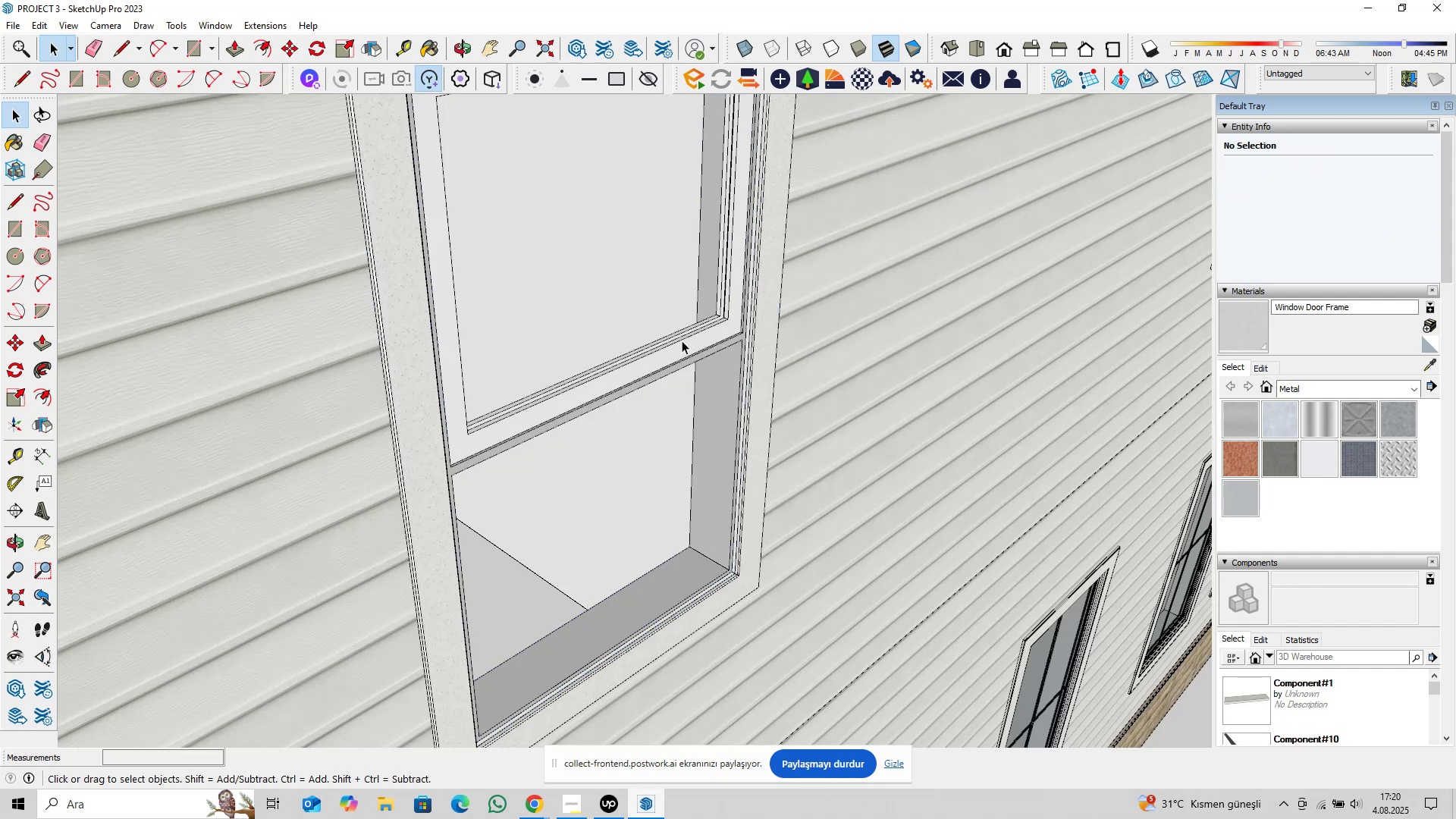 
scroll: coordinate [682, 334], scroll_direction: up, amount: 3.0
 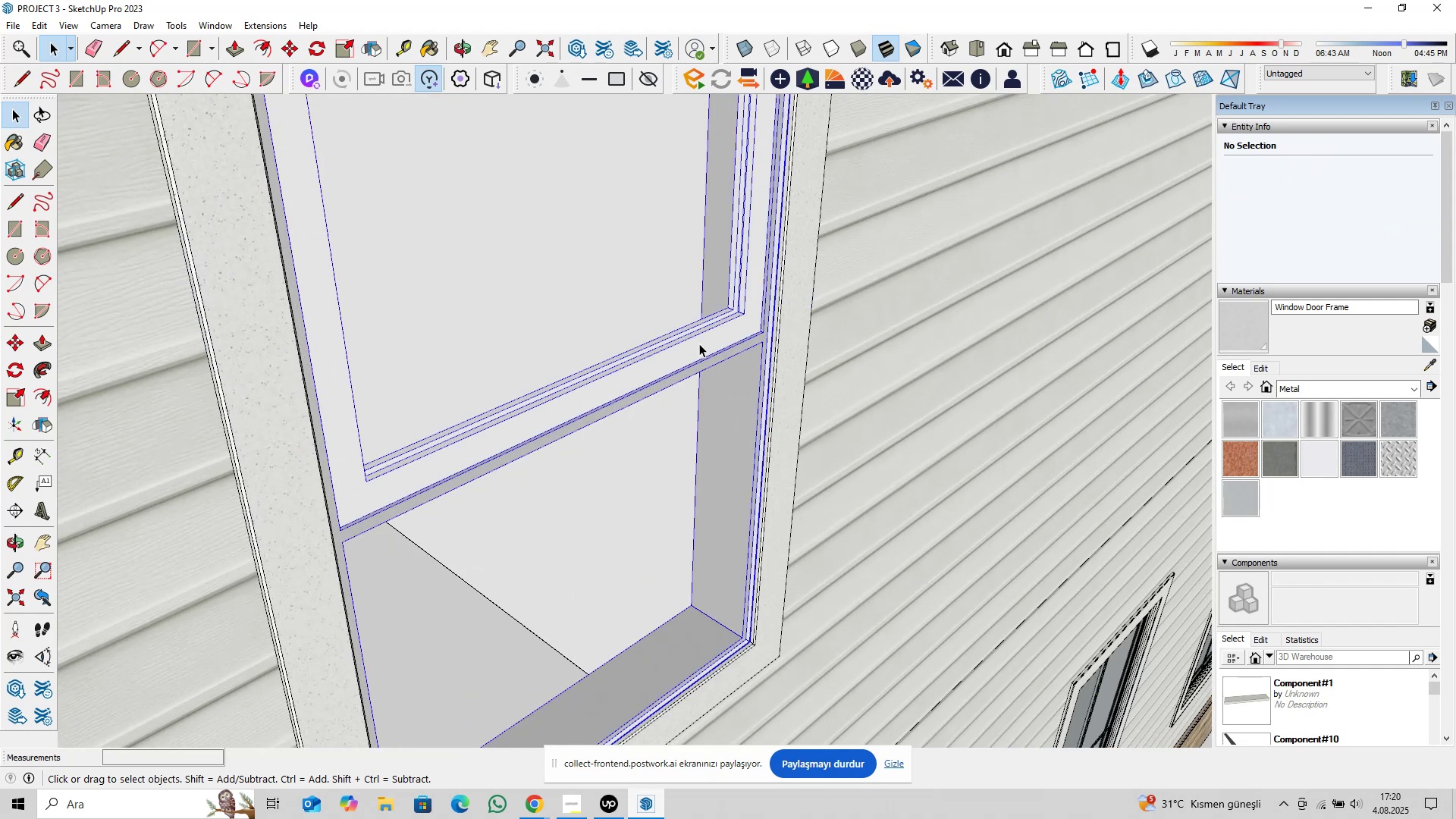 
double_click([699, 344])
 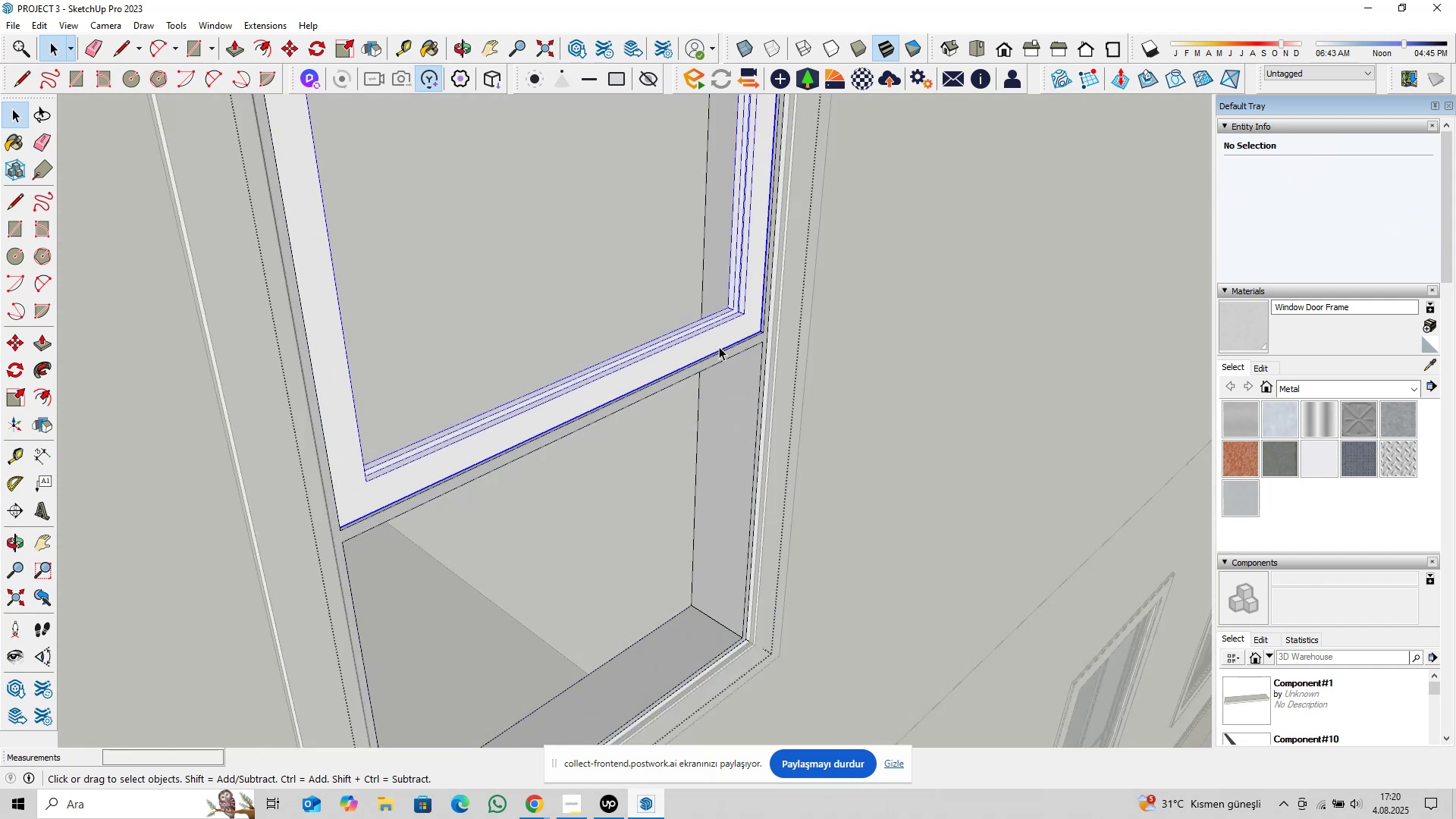 
double_click([716, 354])
 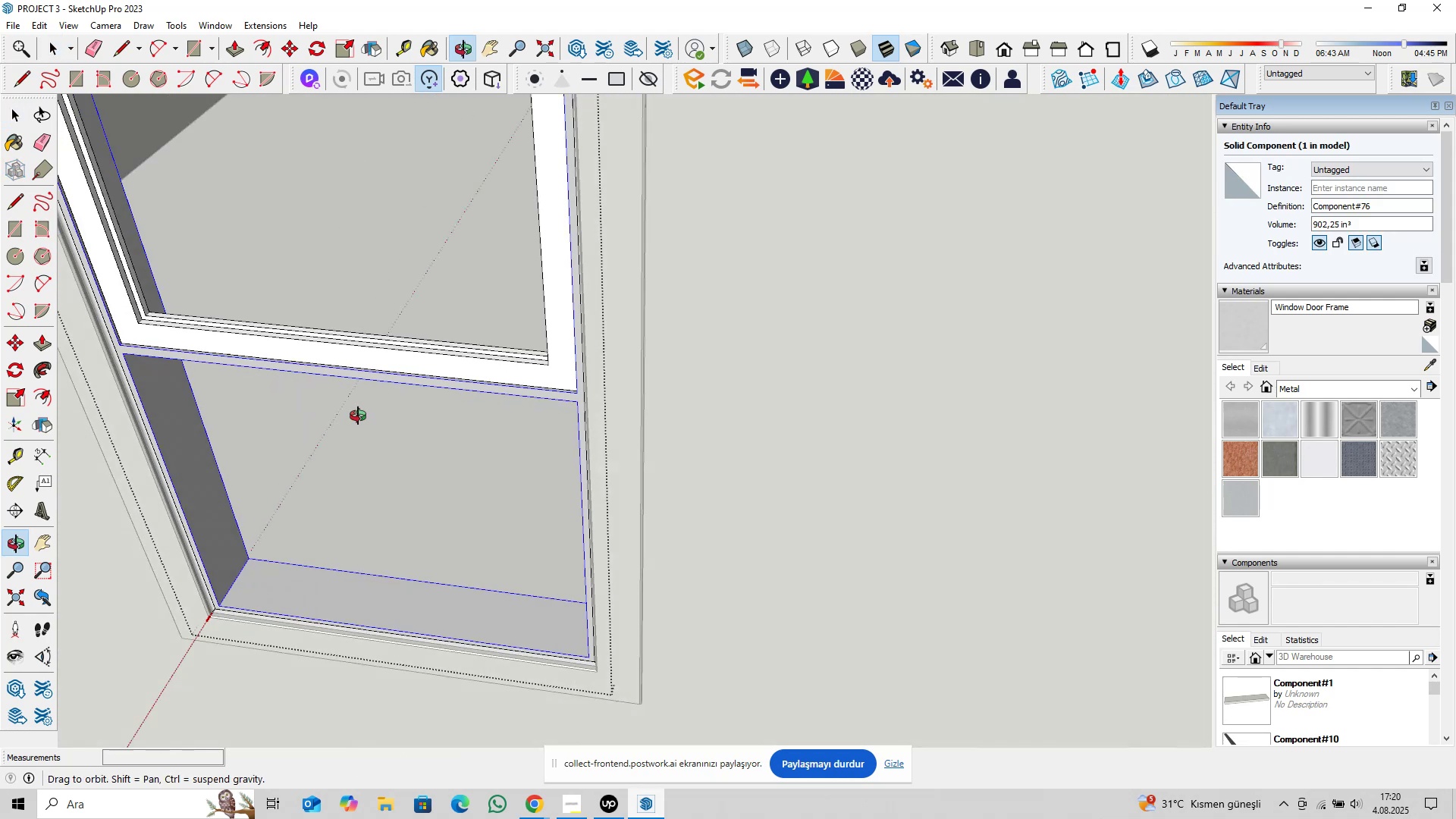 
hold_key(key=ShiftLeft, duration=0.39)
 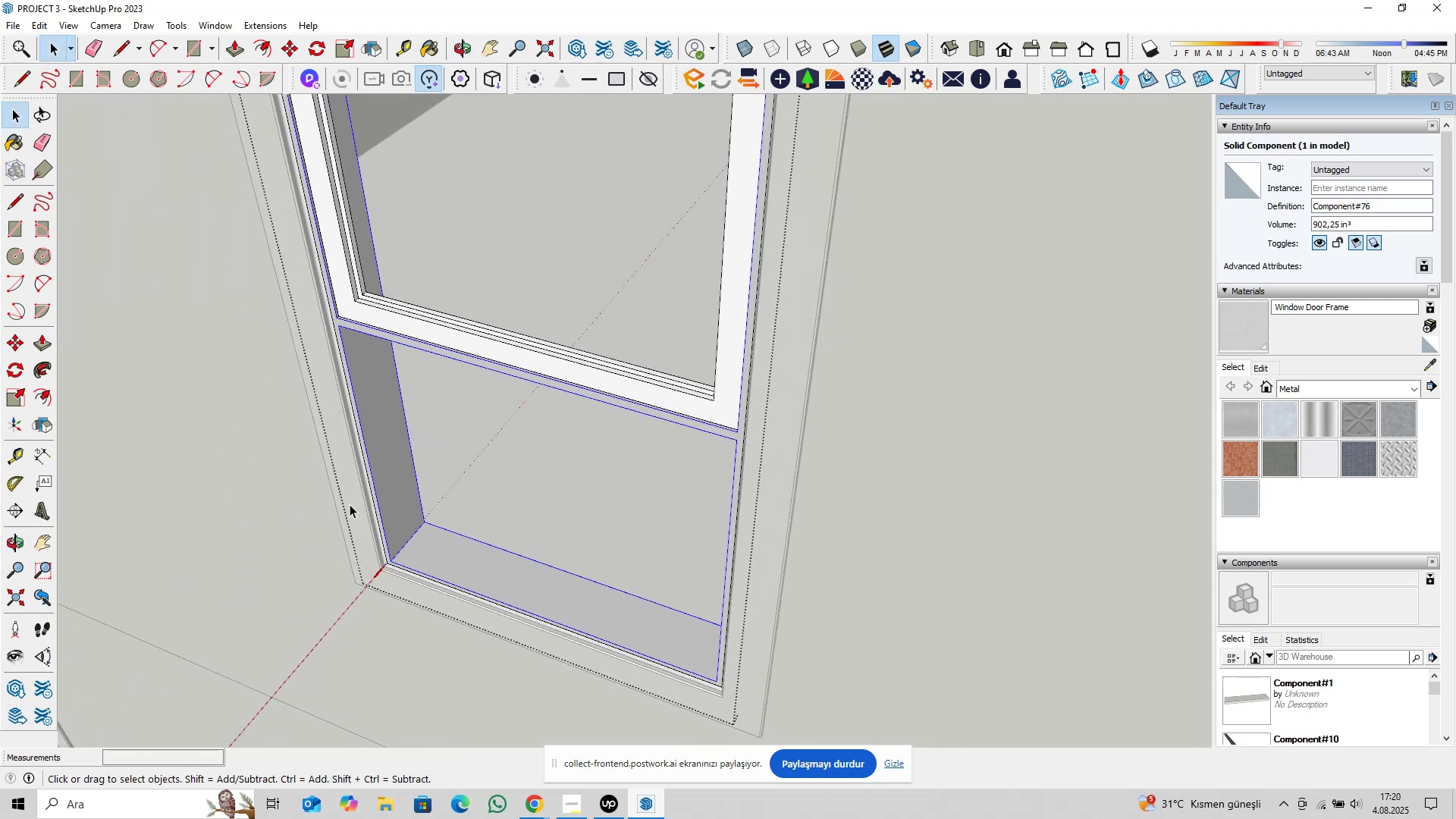 
scroll: coordinate [414, 568], scroll_direction: up, amount: 13.0
 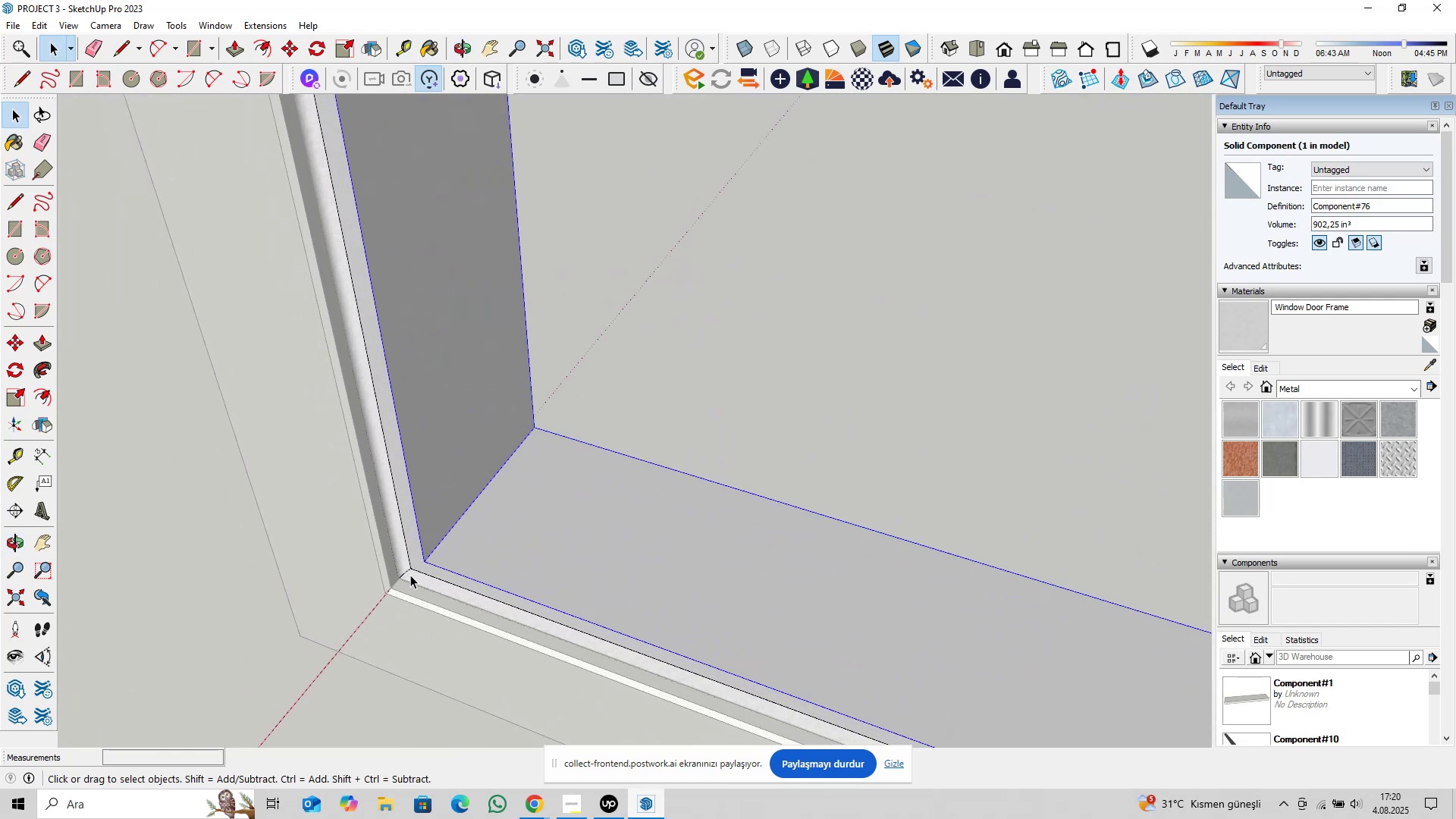 
left_click([410, 575])
 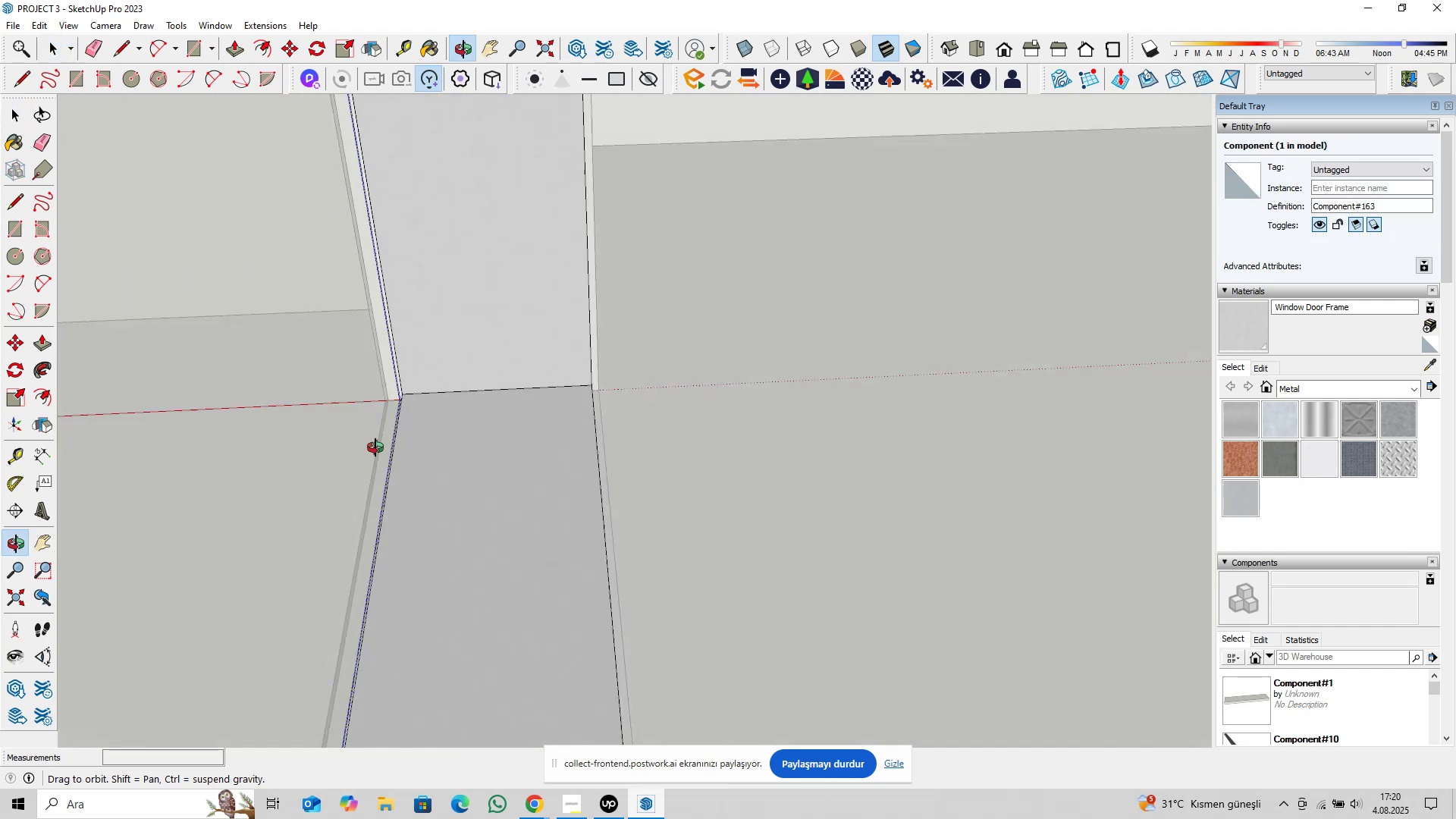 
hold_key(key=ShiftLeft, duration=0.41)
 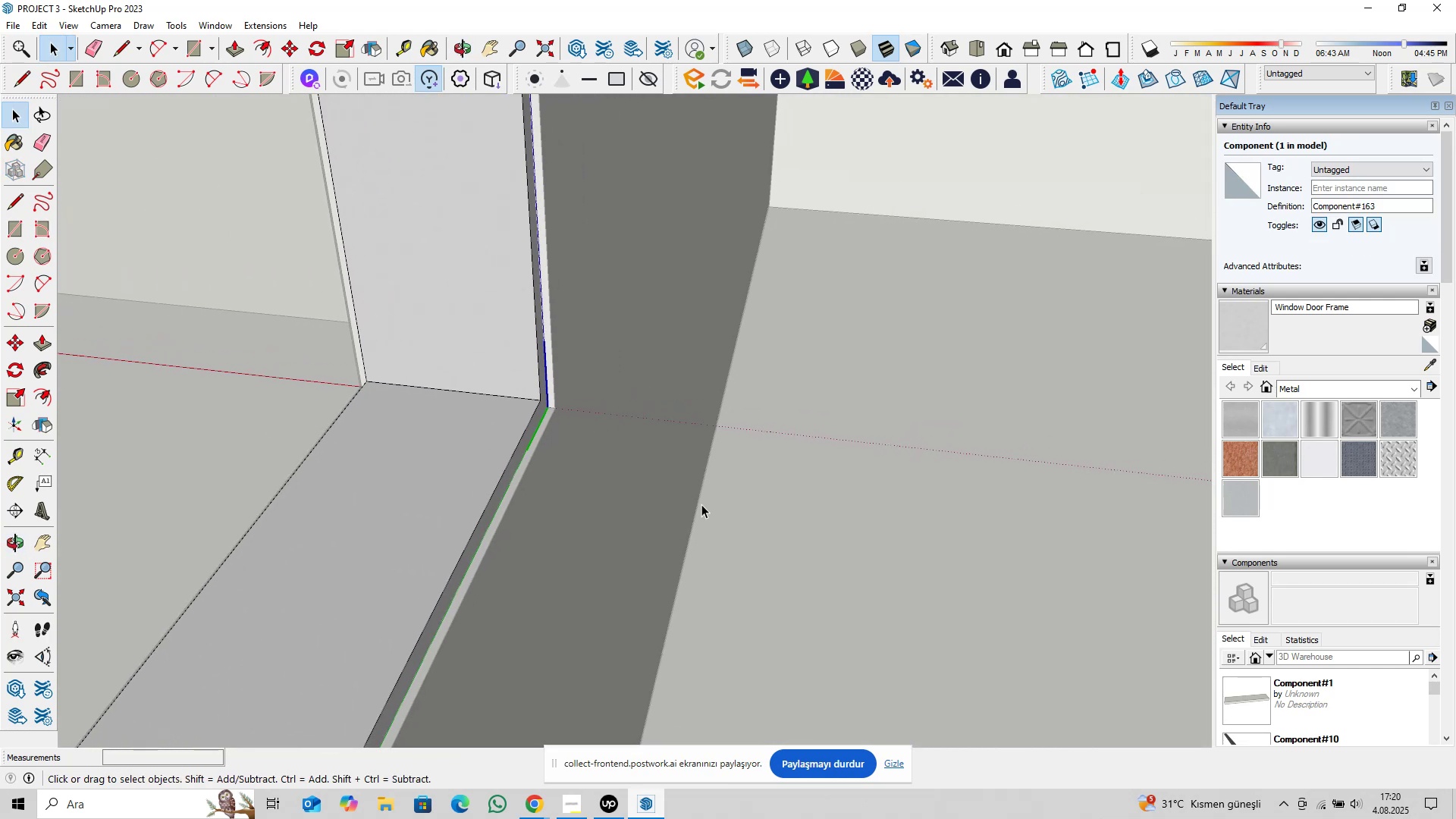 
key(M)
 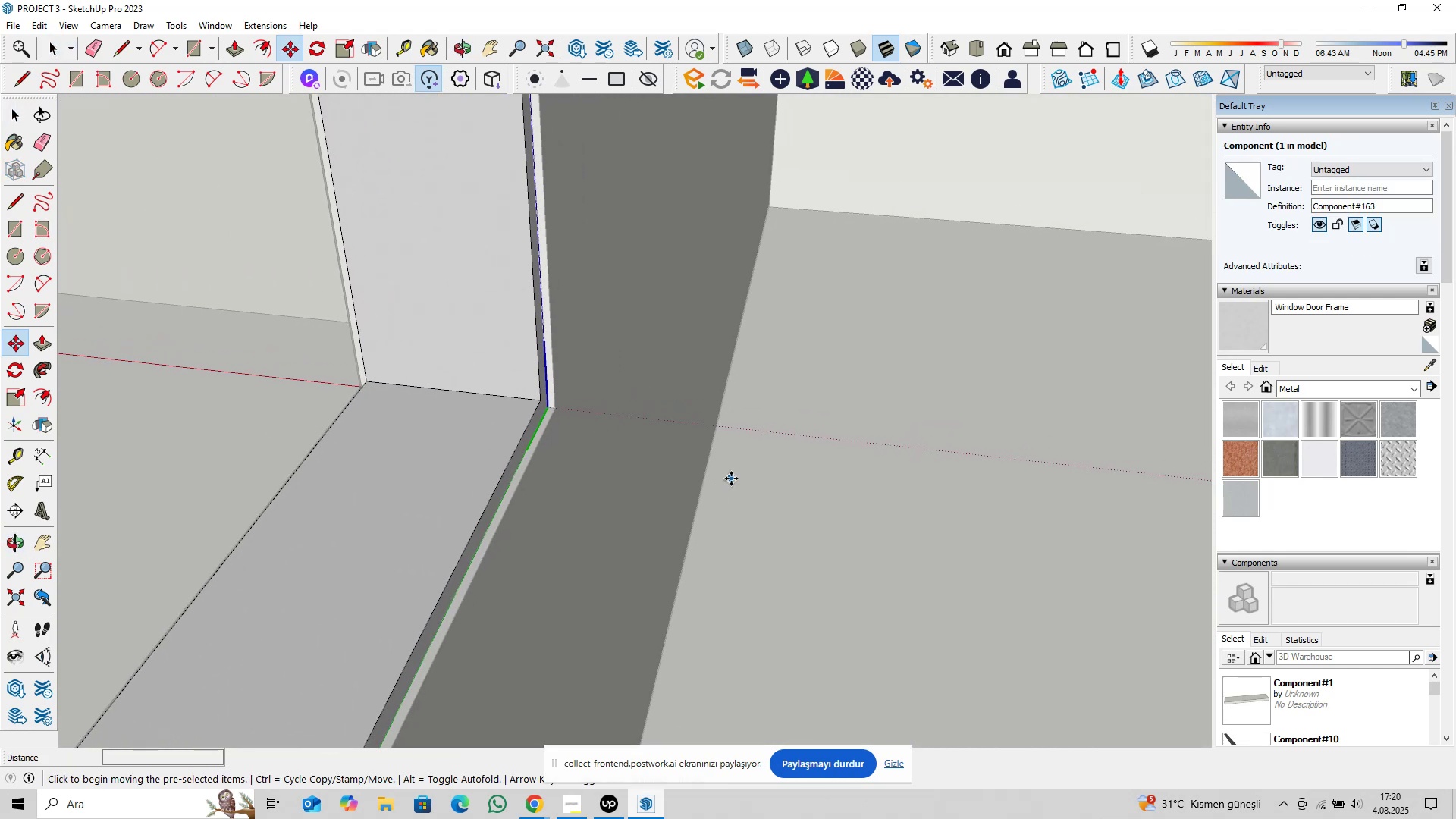 
left_click([731, 479])
 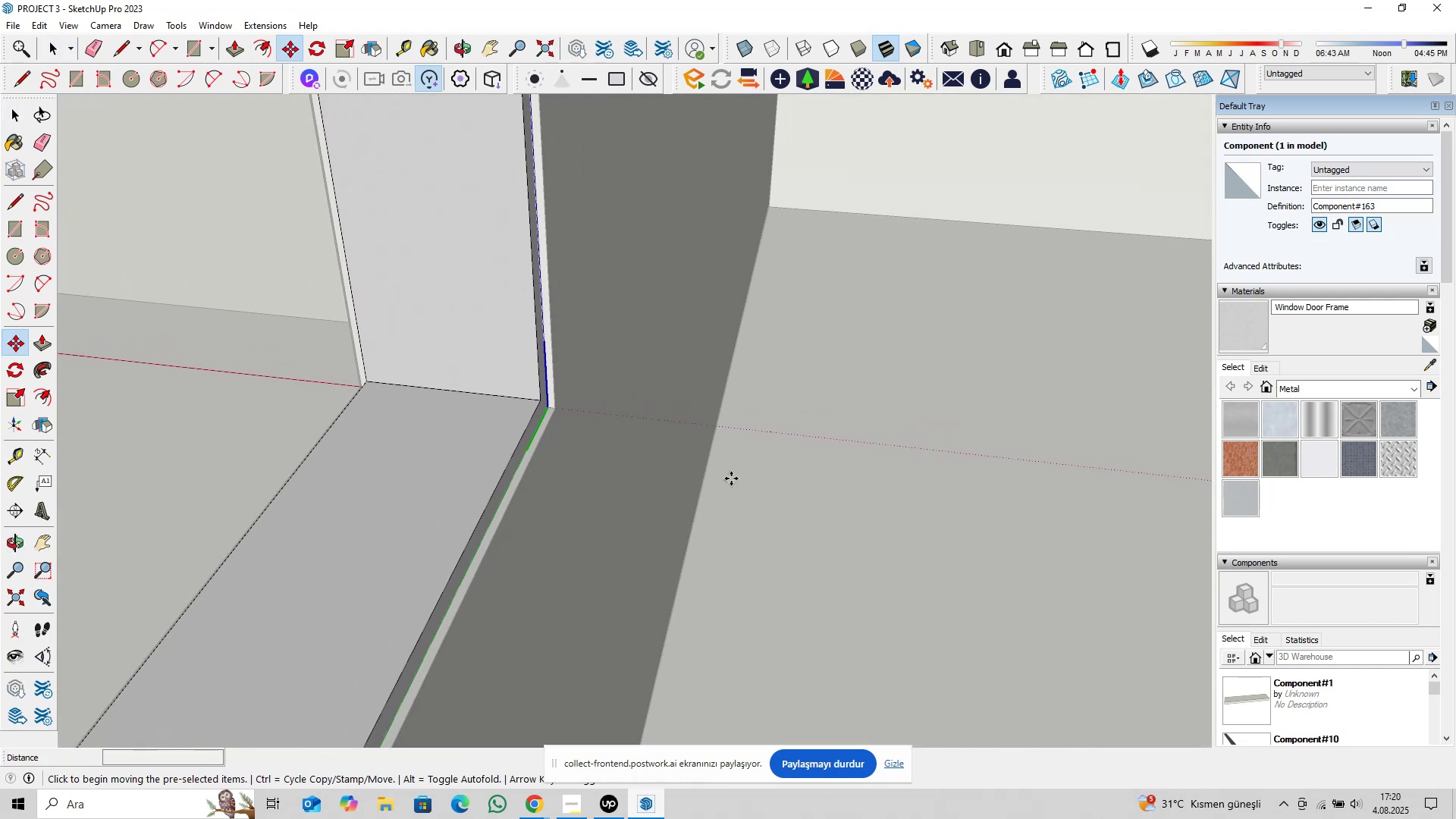 
key(Control+ControlLeft)
 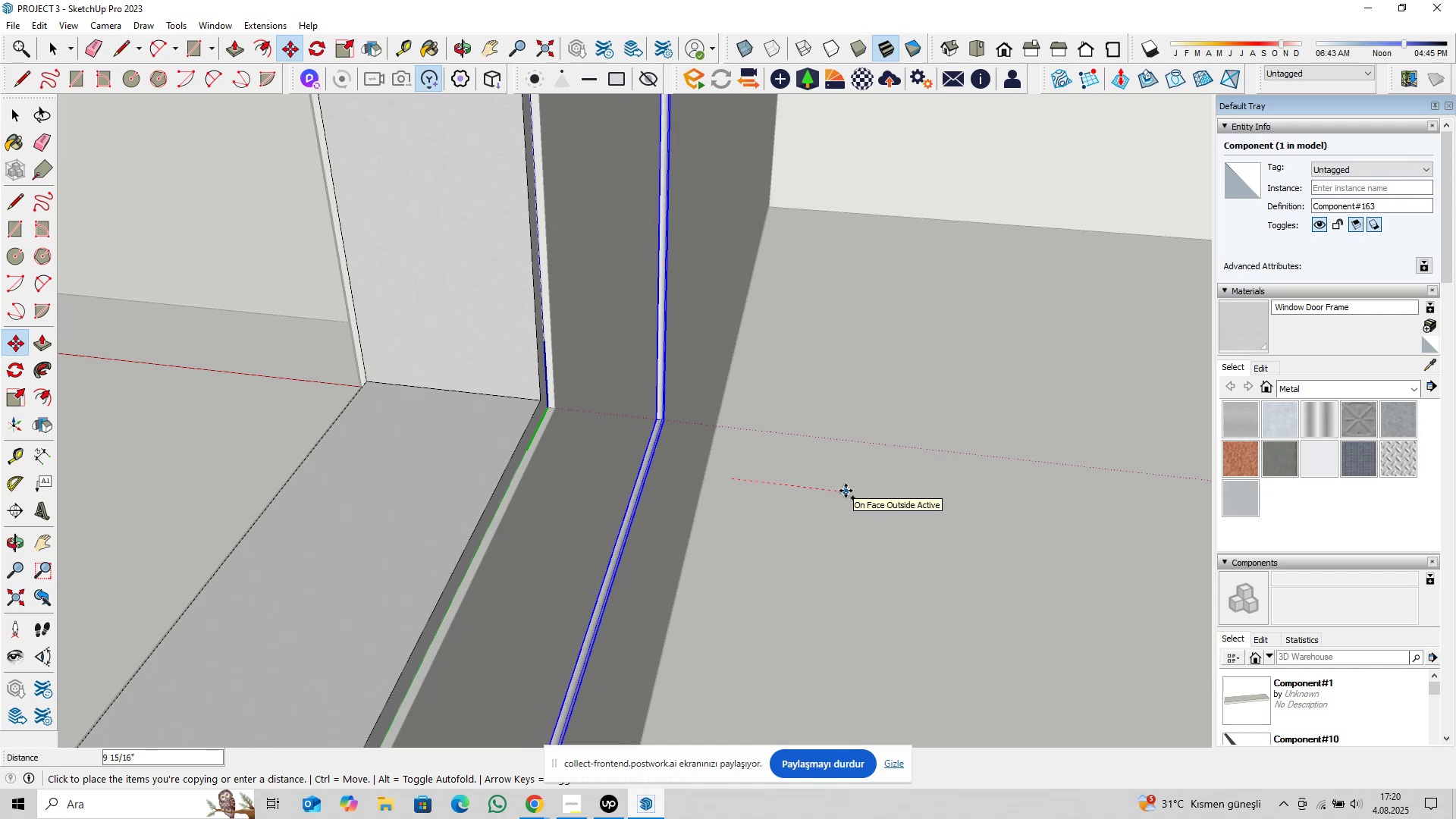 
left_click([846, 491])
 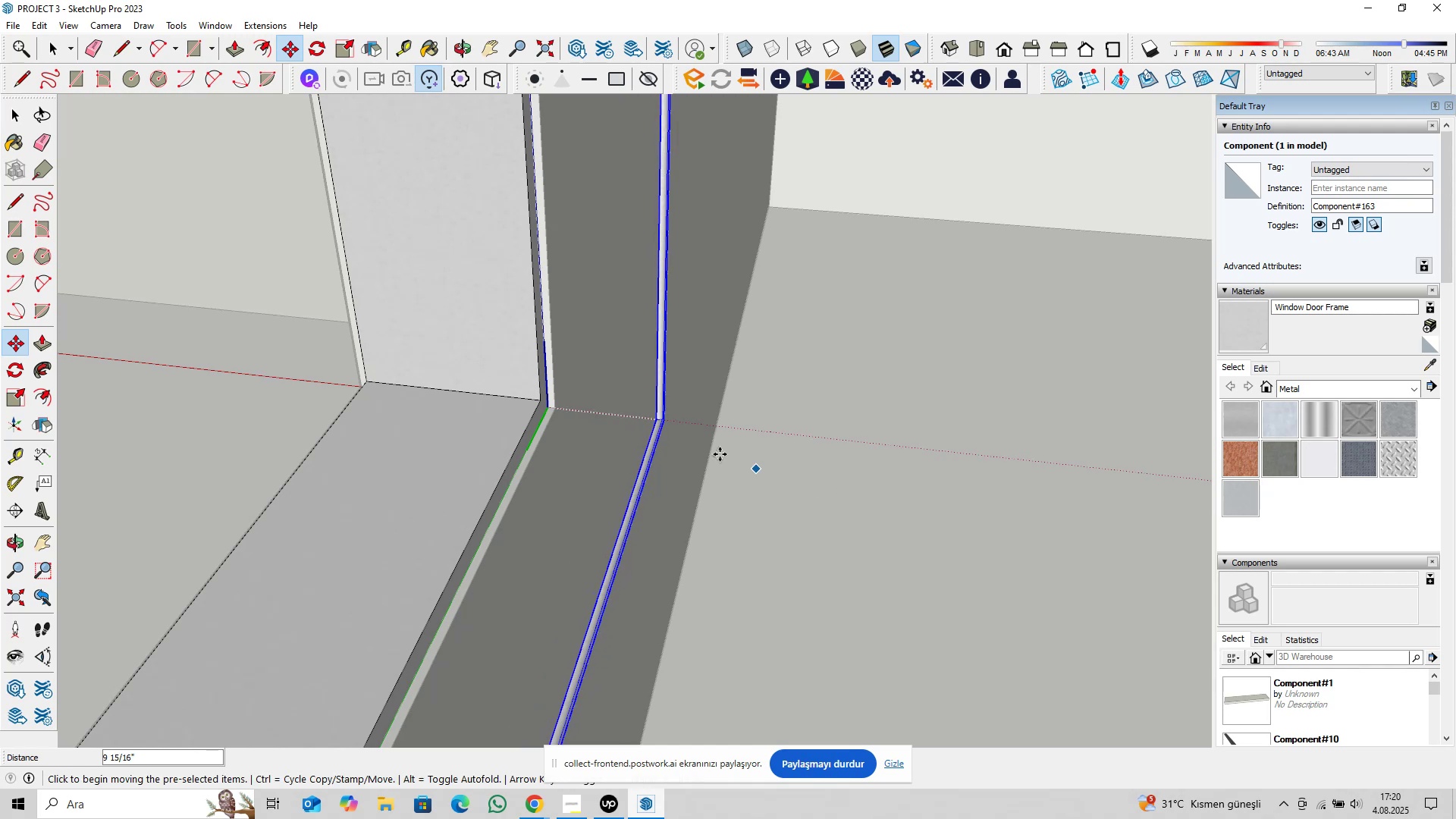 
key(Space)
 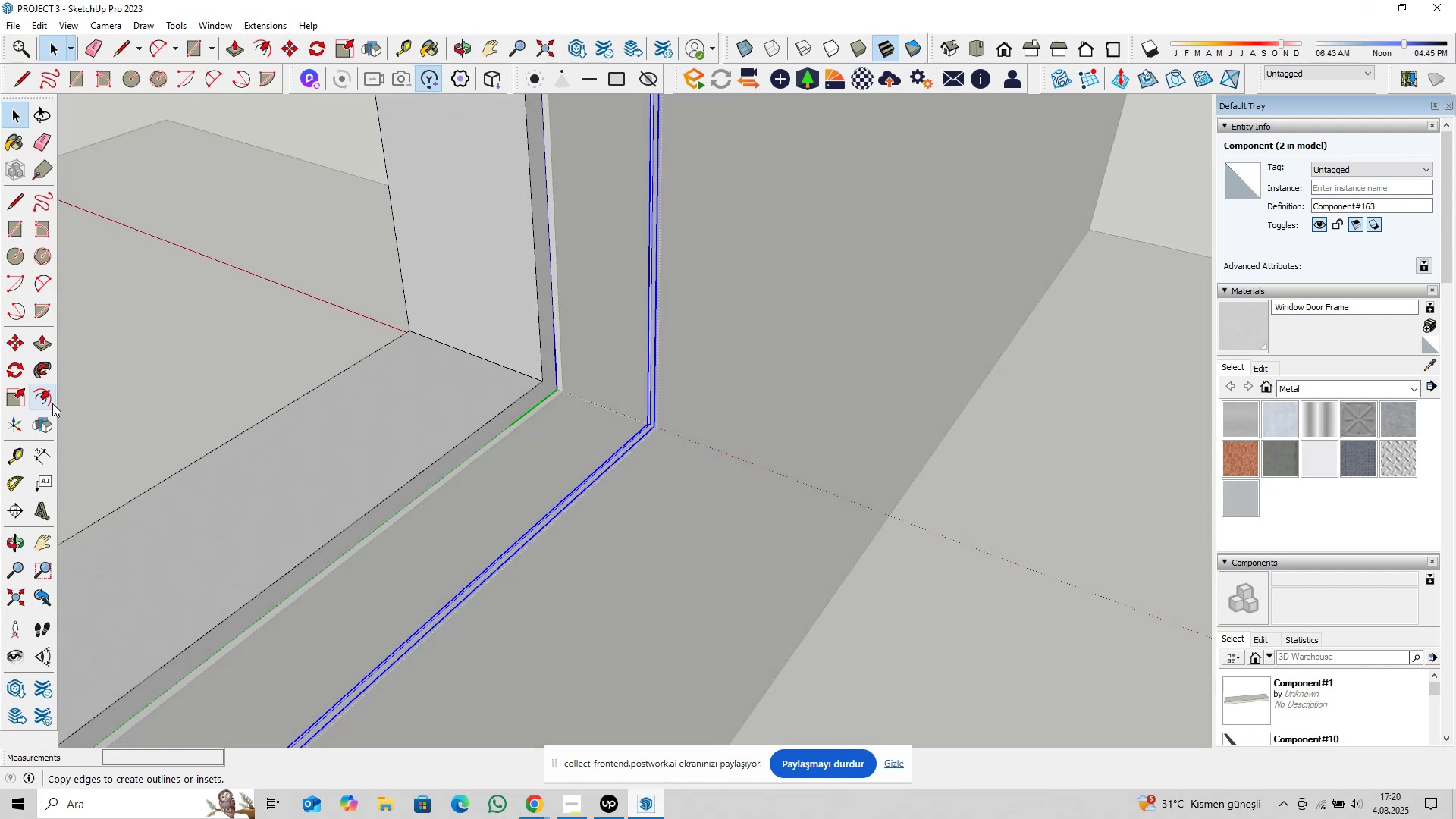 
left_click([48, 427])
 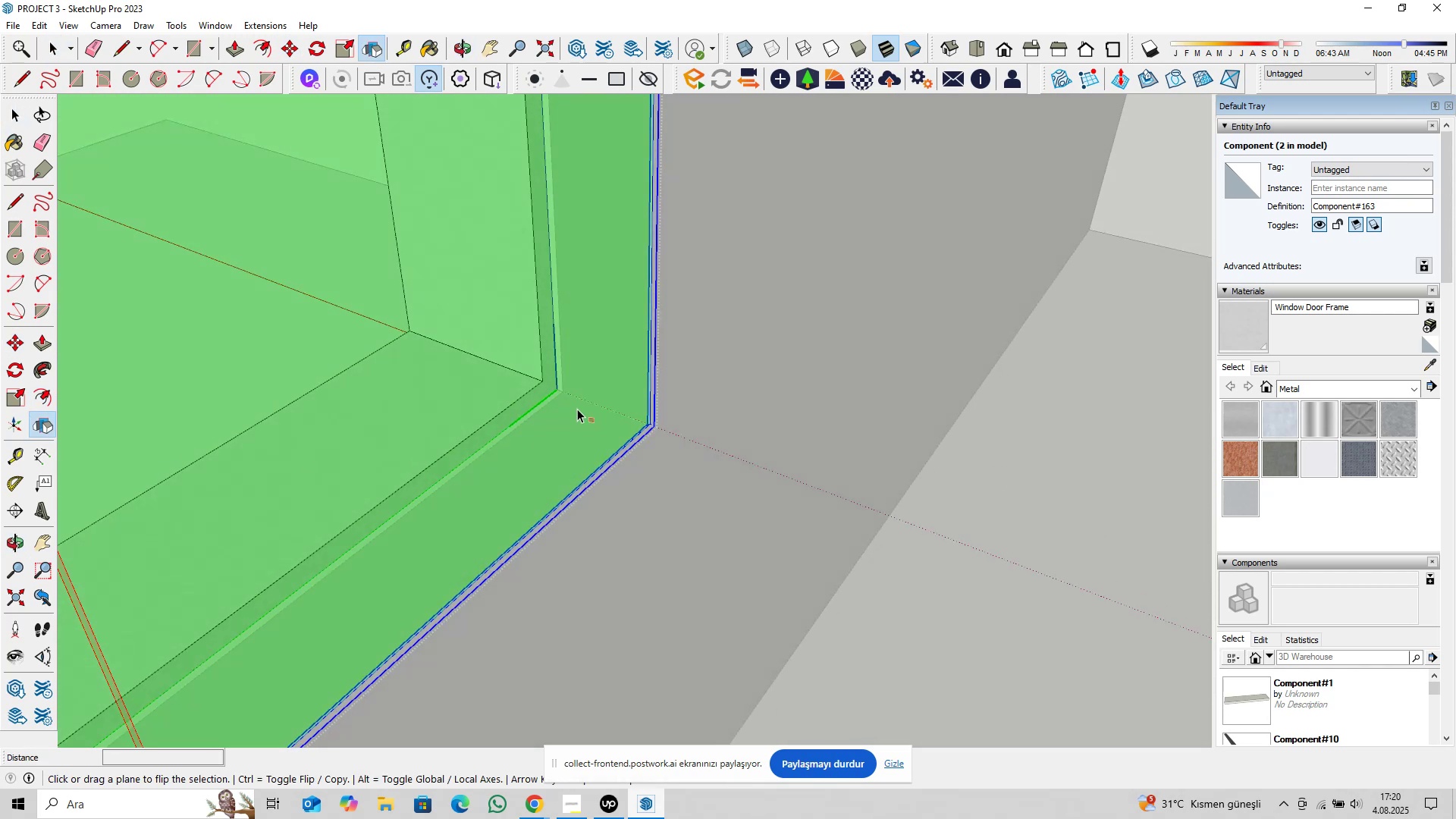 
left_click([576, 406])
 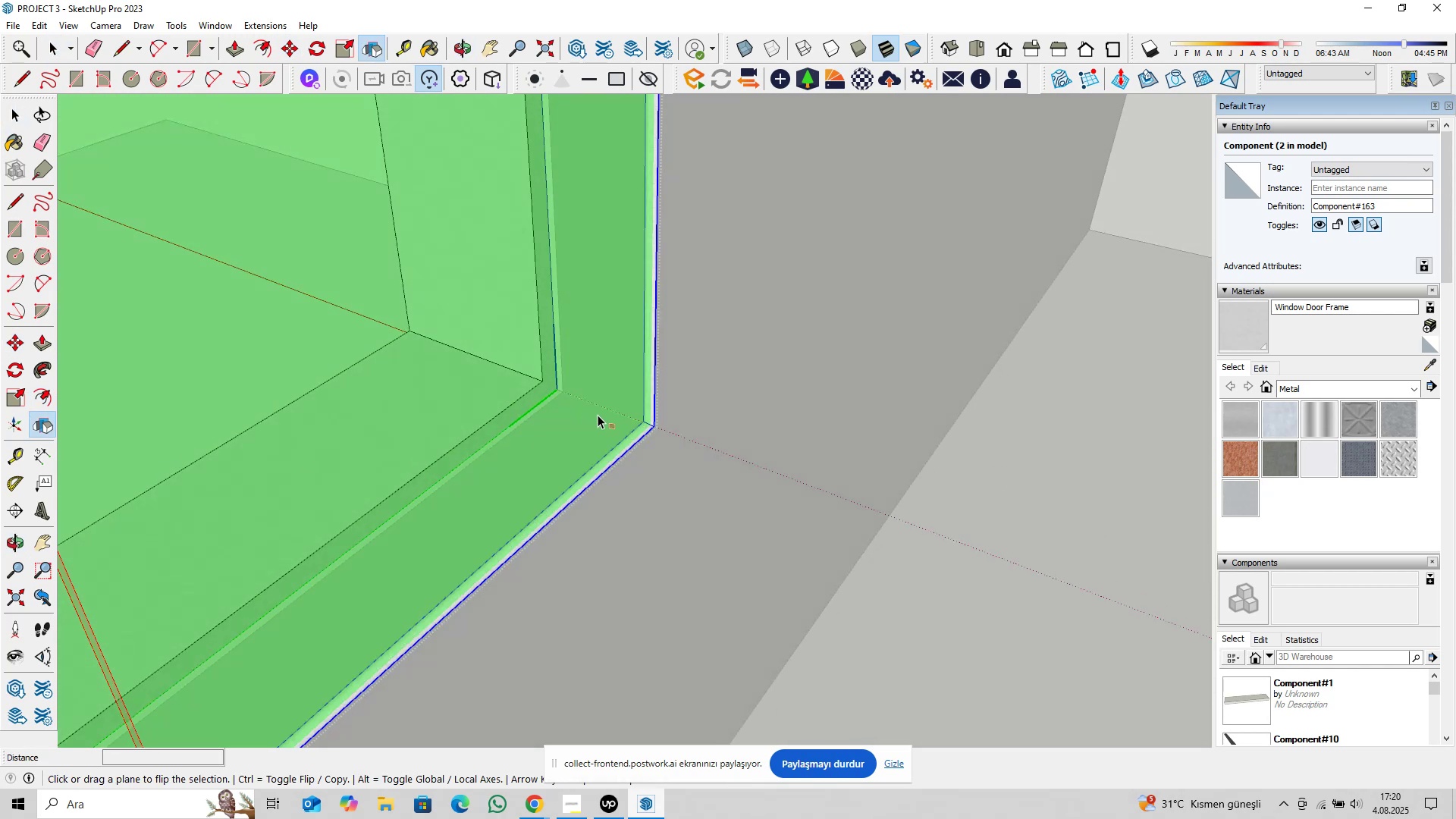 
key(Space)
 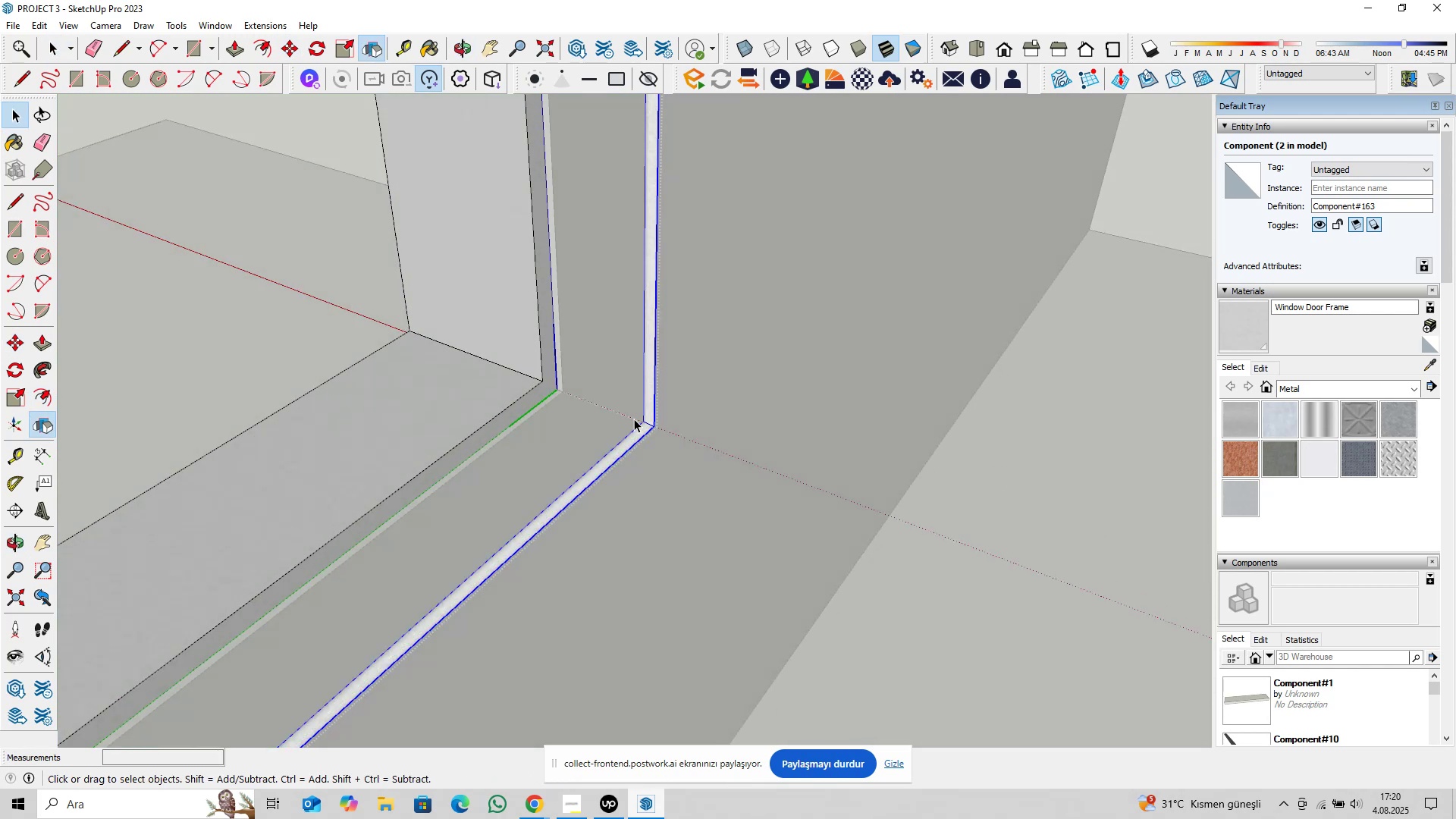 
scroll: coordinate [657, 424], scroll_direction: up, amount: 7.0
 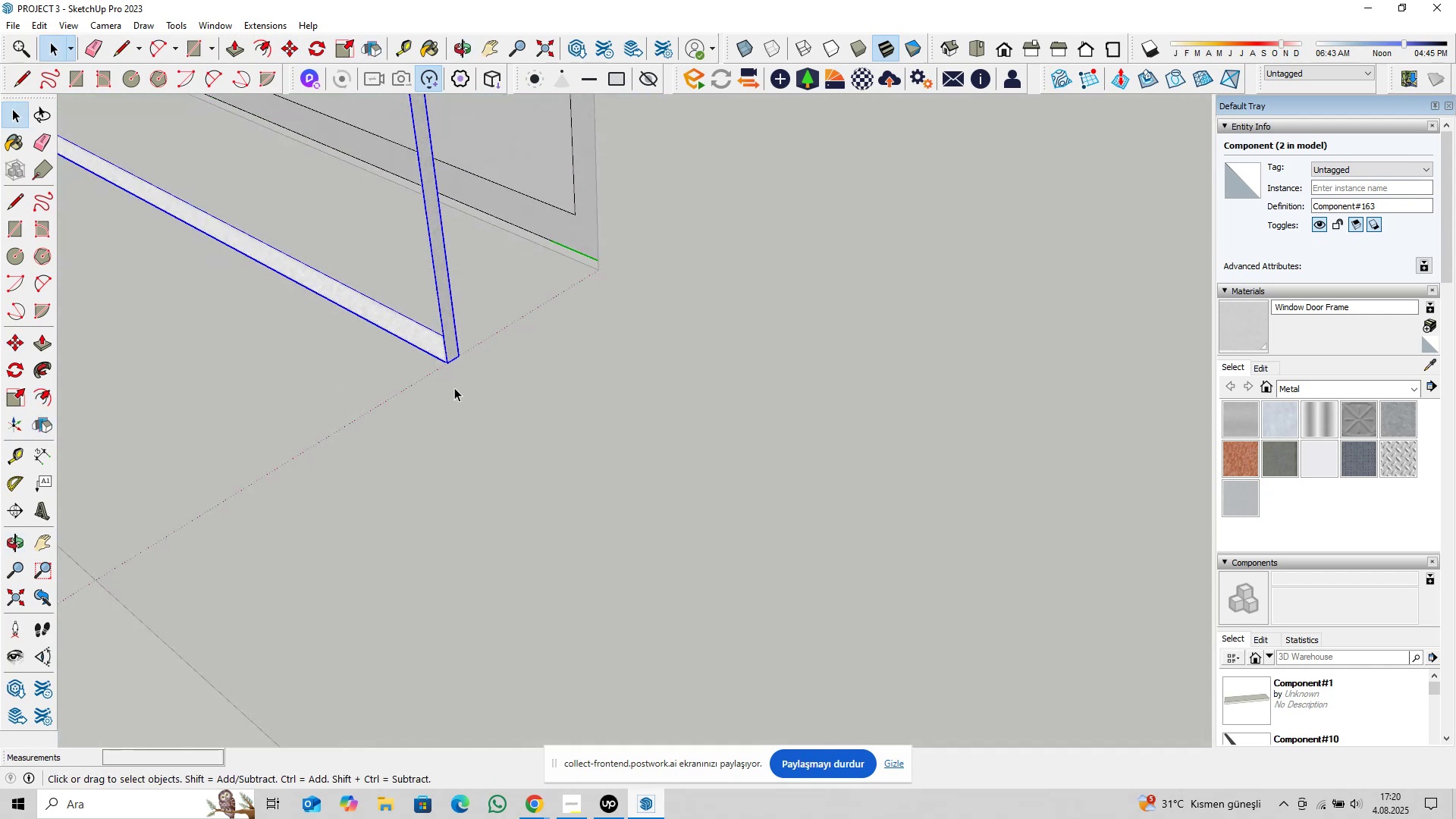 
key(M)
 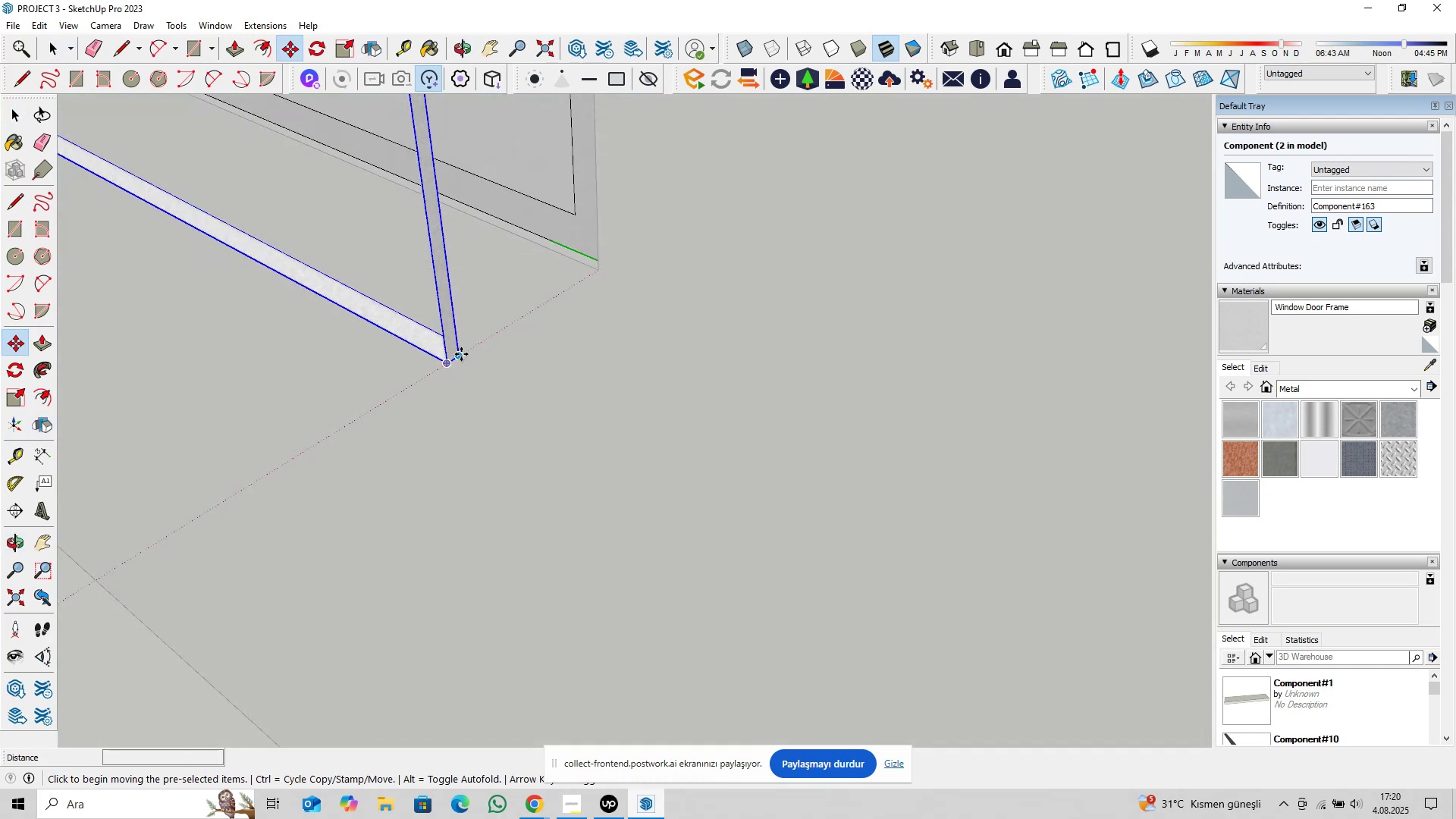 
left_click([461, 354])
 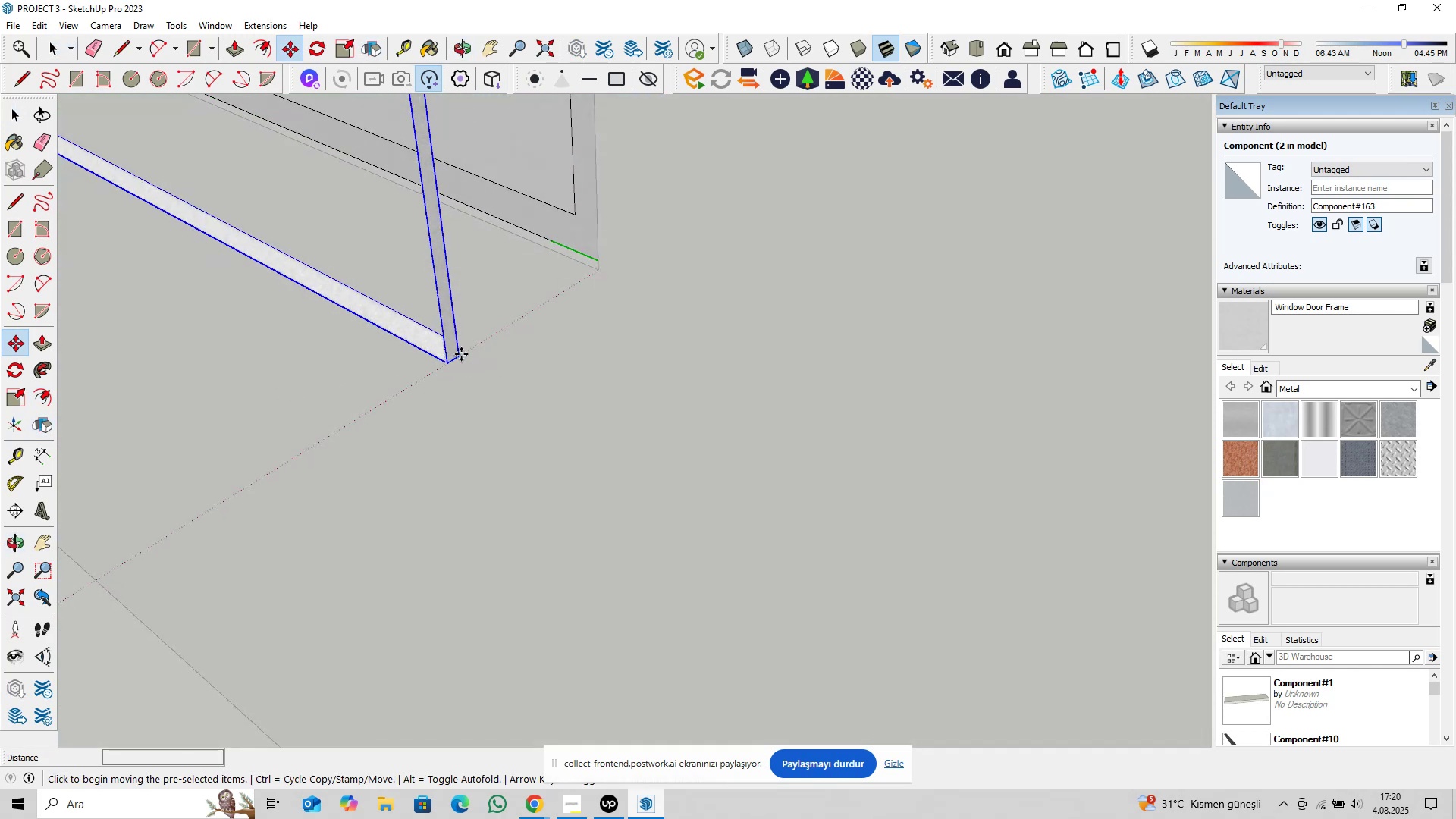 
key(ArrowLeft)
 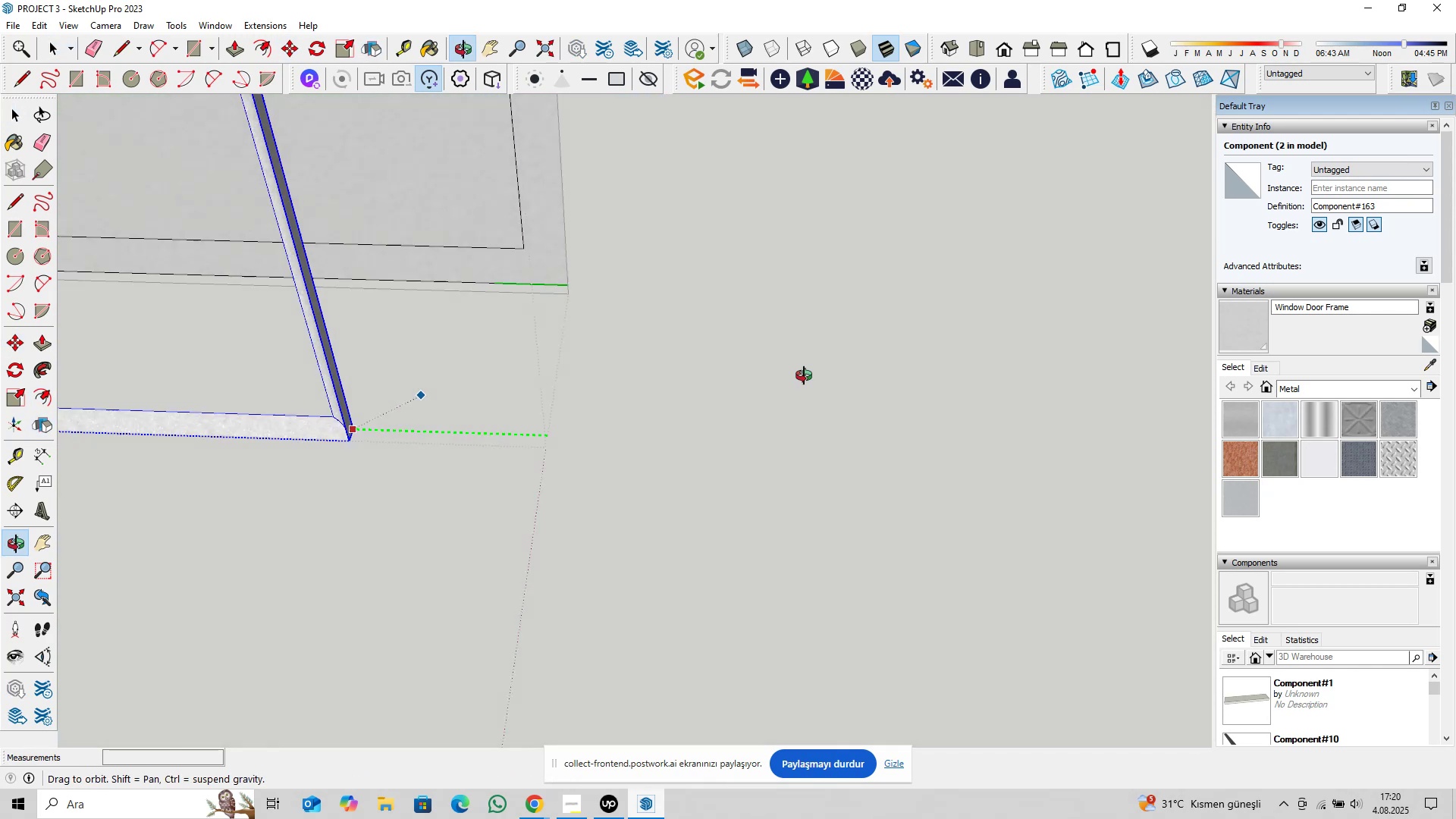 
key(ArrowRight)
 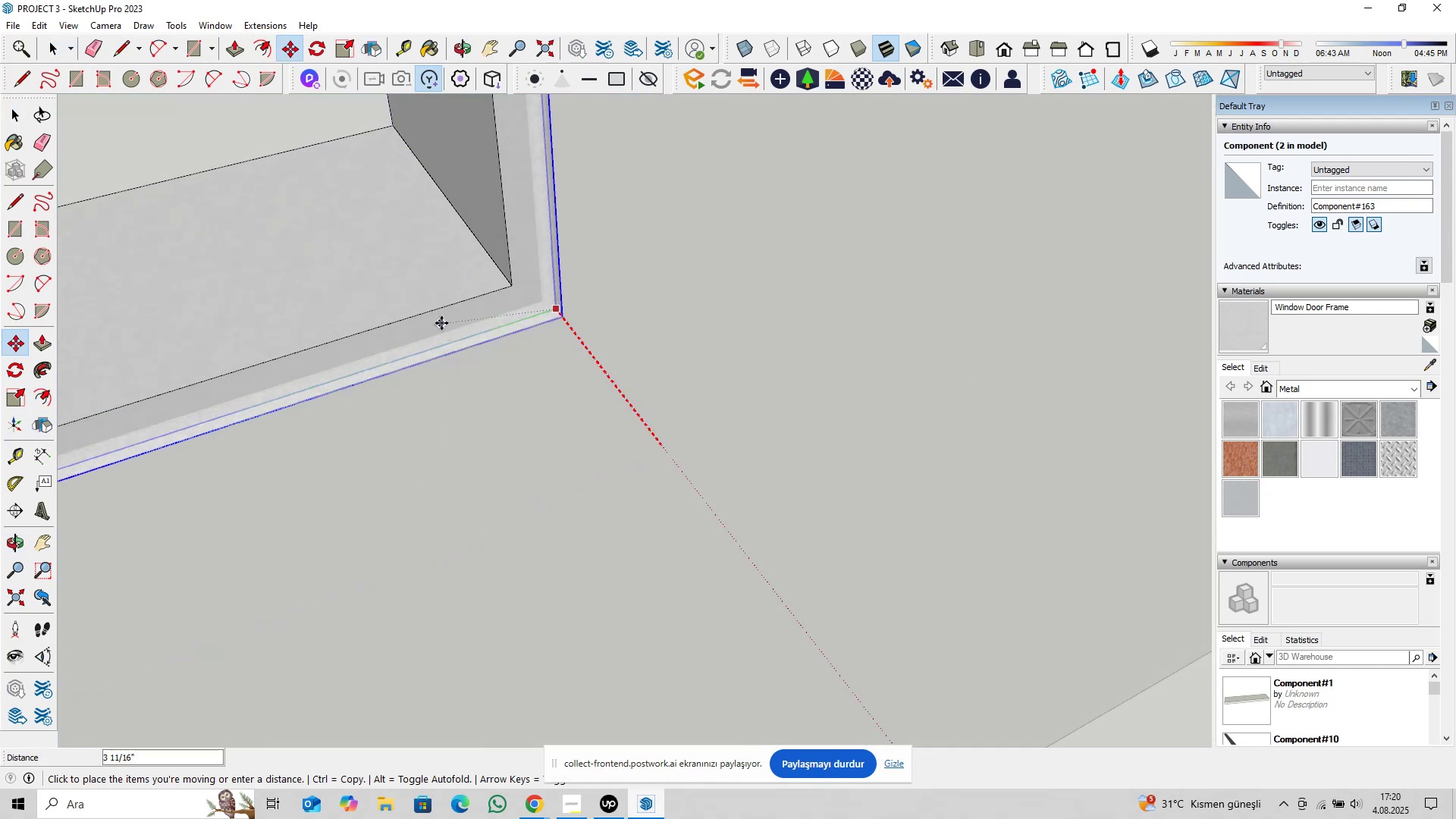 
scroll: coordinate [449, 322], scroll_direction: up, amount: 5.0
 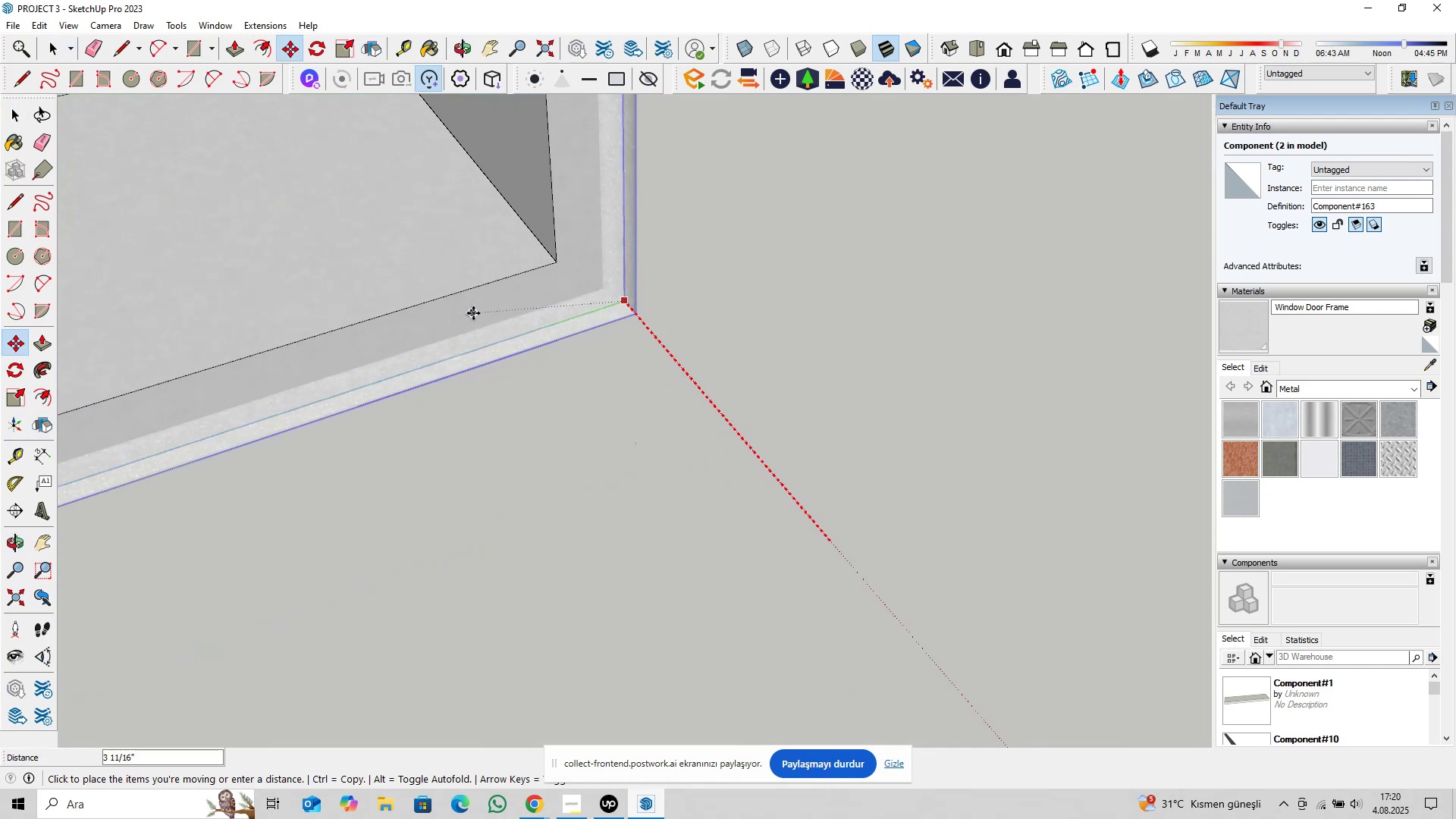 
left_click([473, 313])
 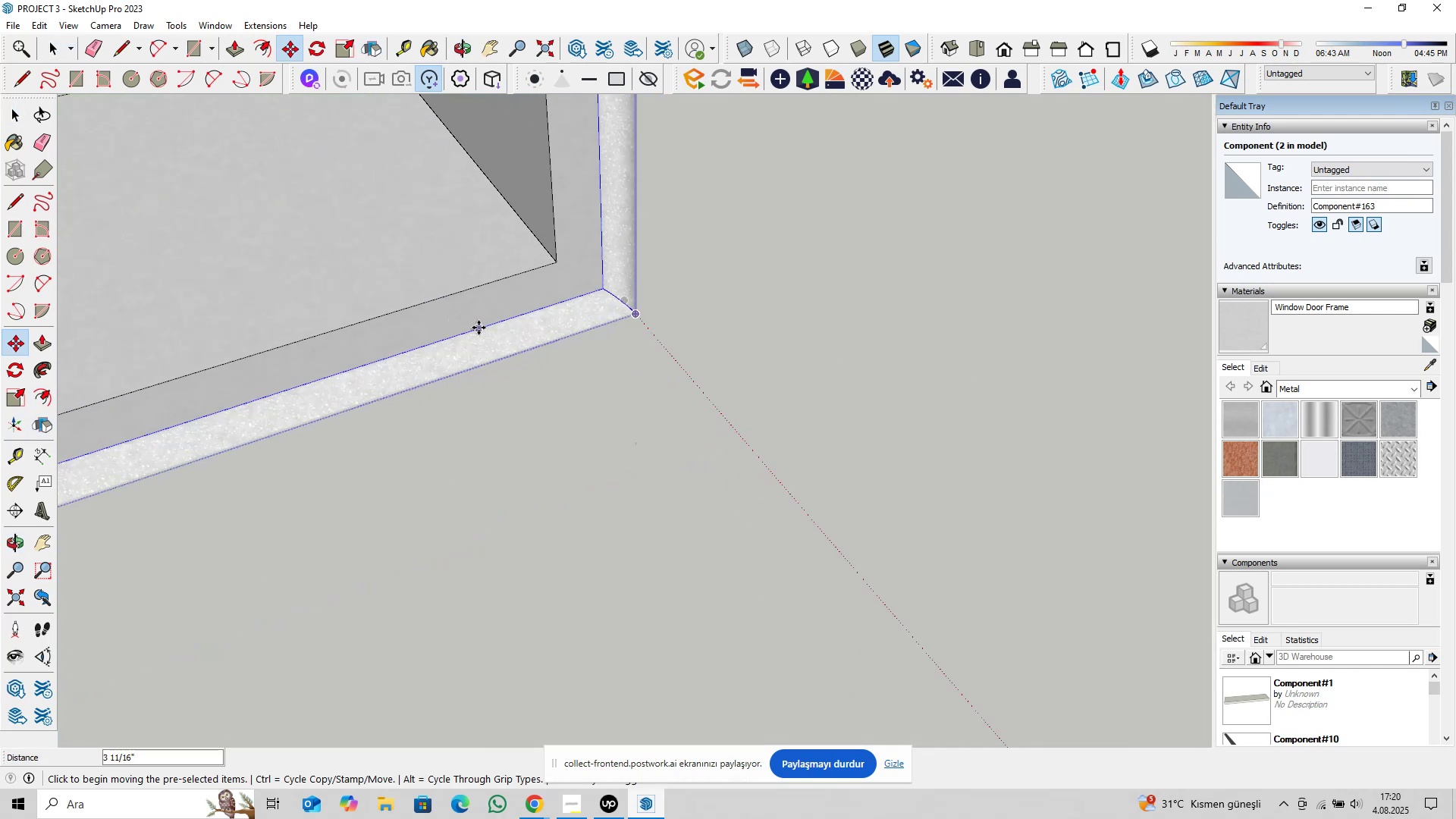 
key(Space)
 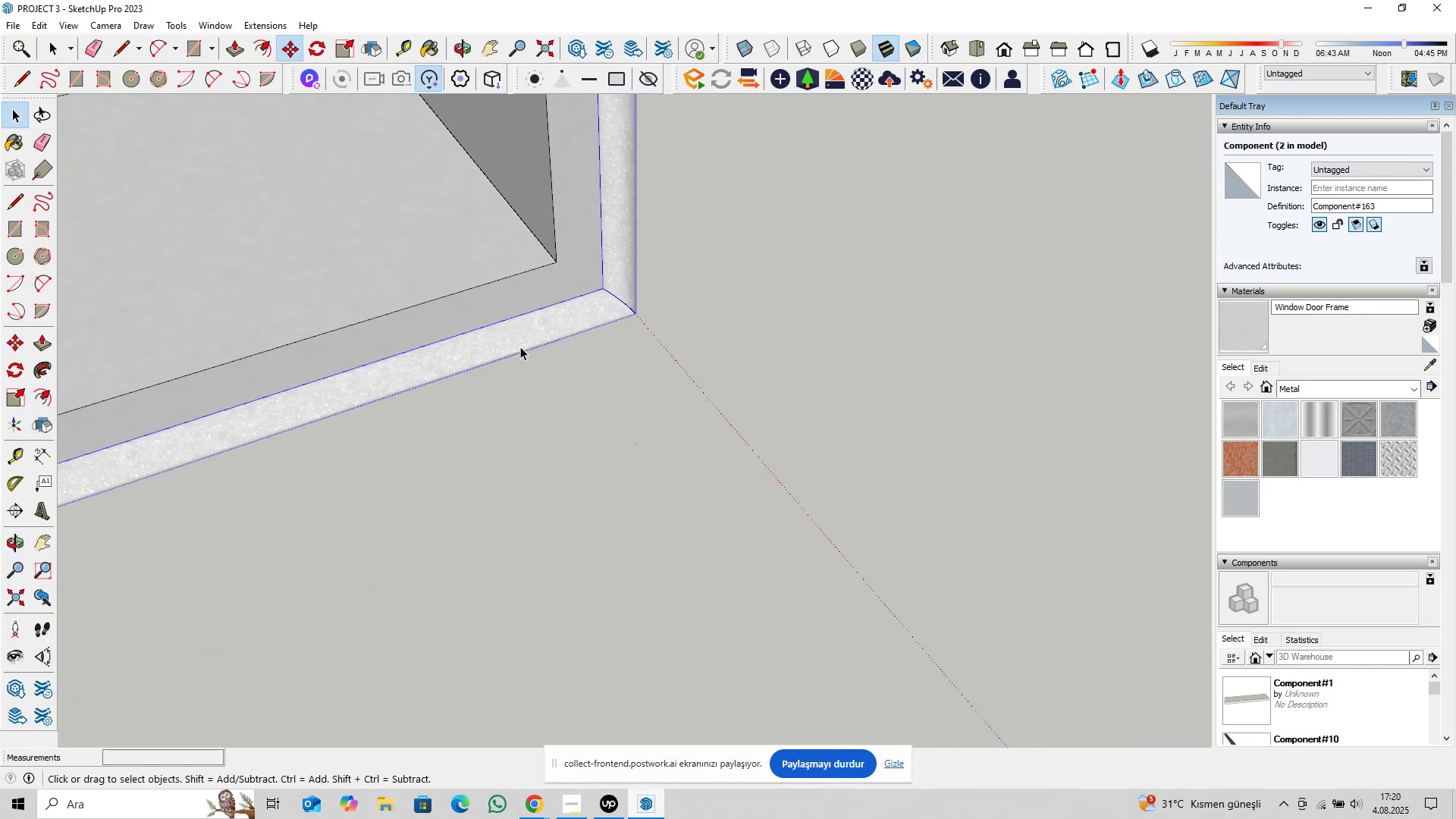 
scroll: coordinate [582, 369], scroll_direction: down, amount: 11.0
 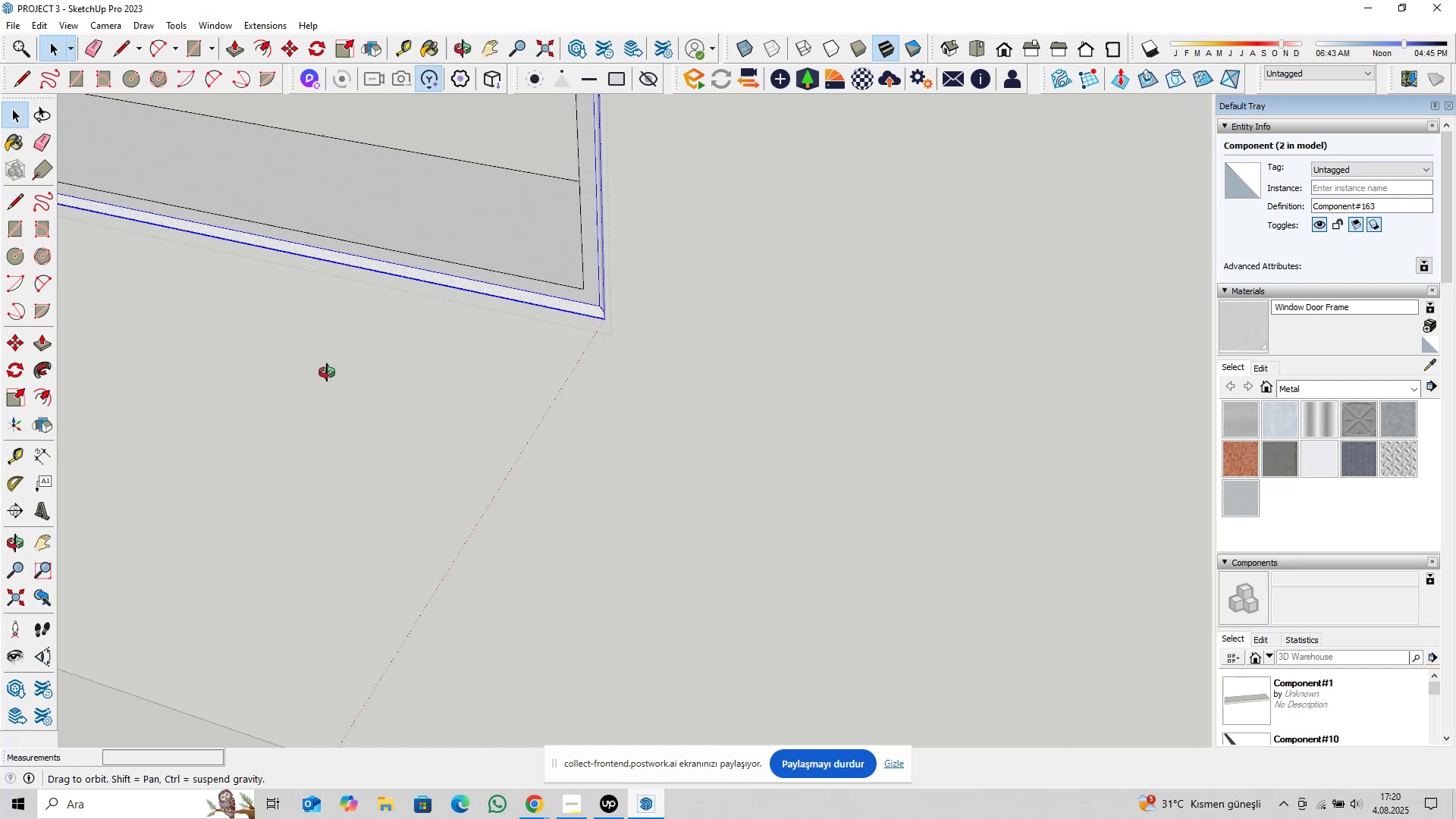 
hold_key(key=ShiftLeft, duration=0.48)
 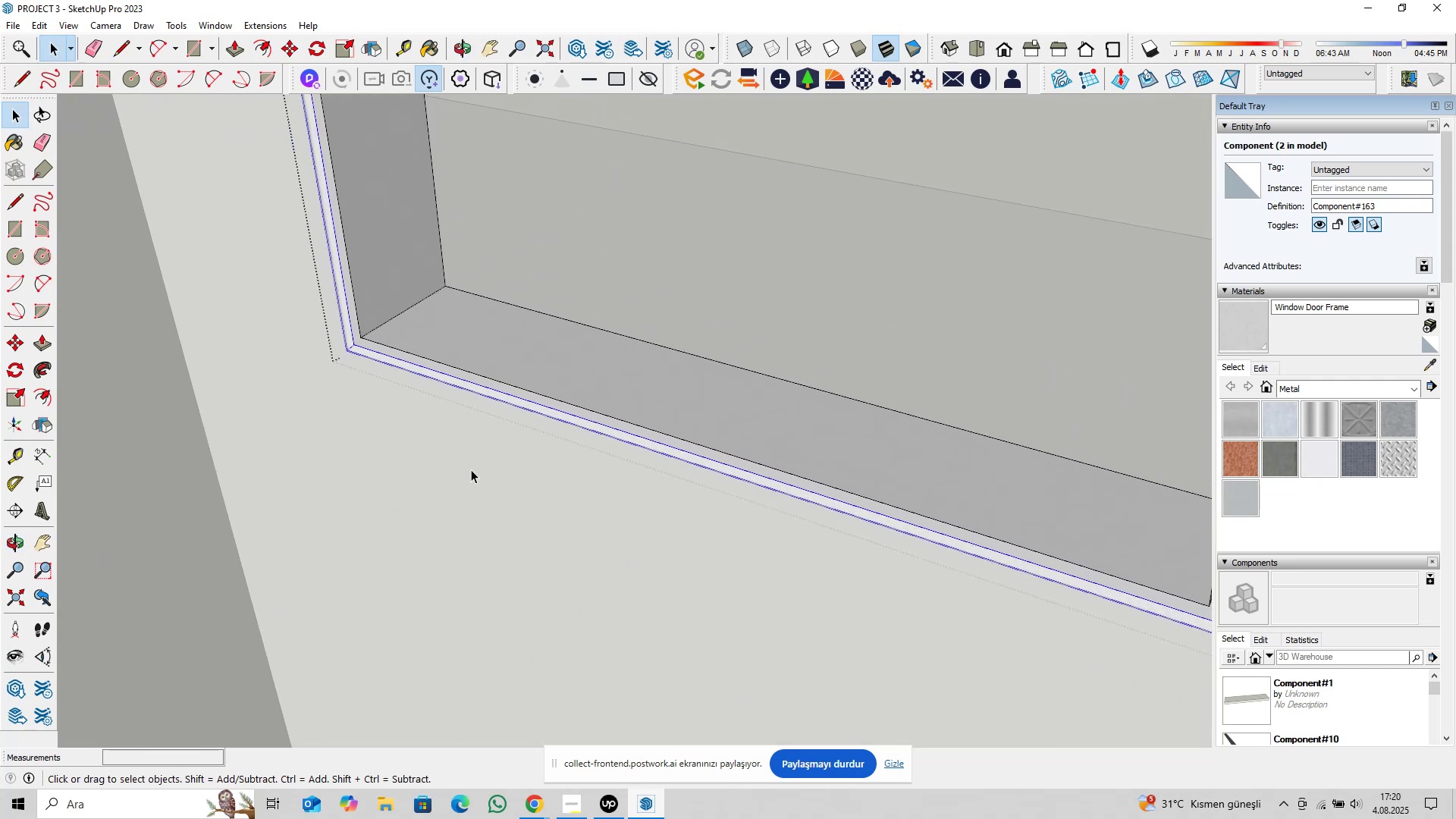 
scroll: coordinate [466, 472], scroll_direction: down, amount: 6.0
 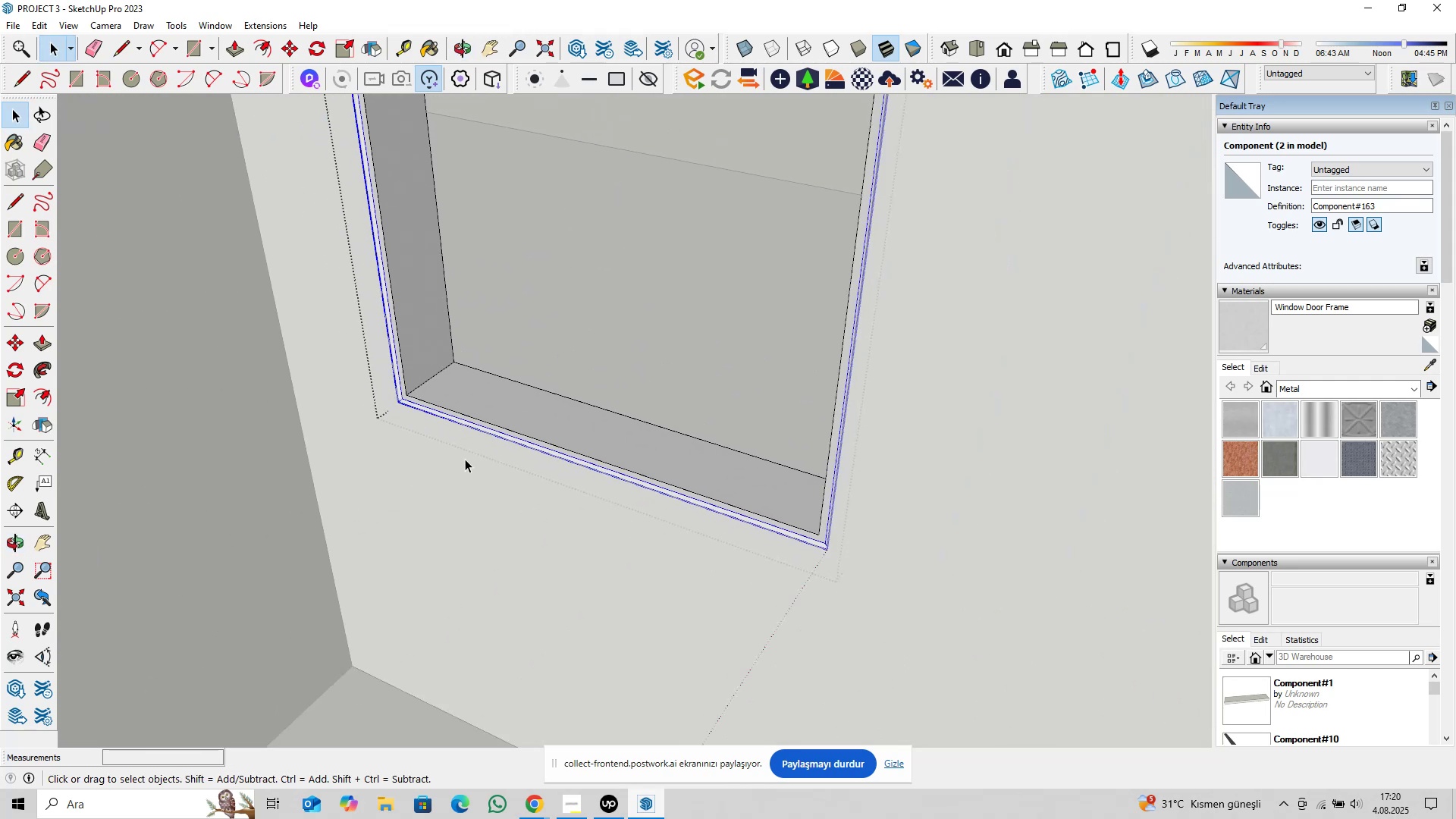 
key(Shift+ShiftLeft)
 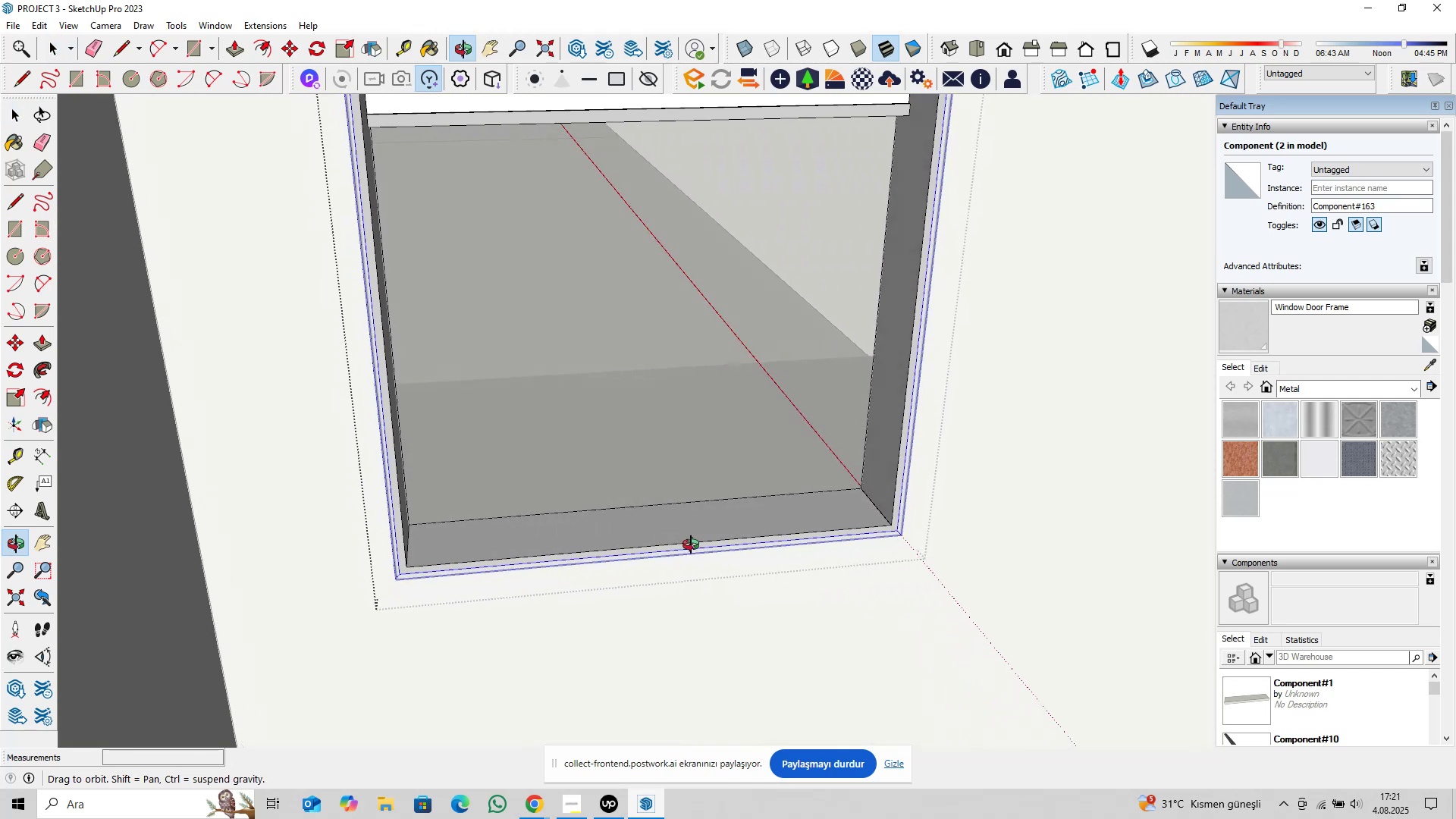 
wait(6.45)
 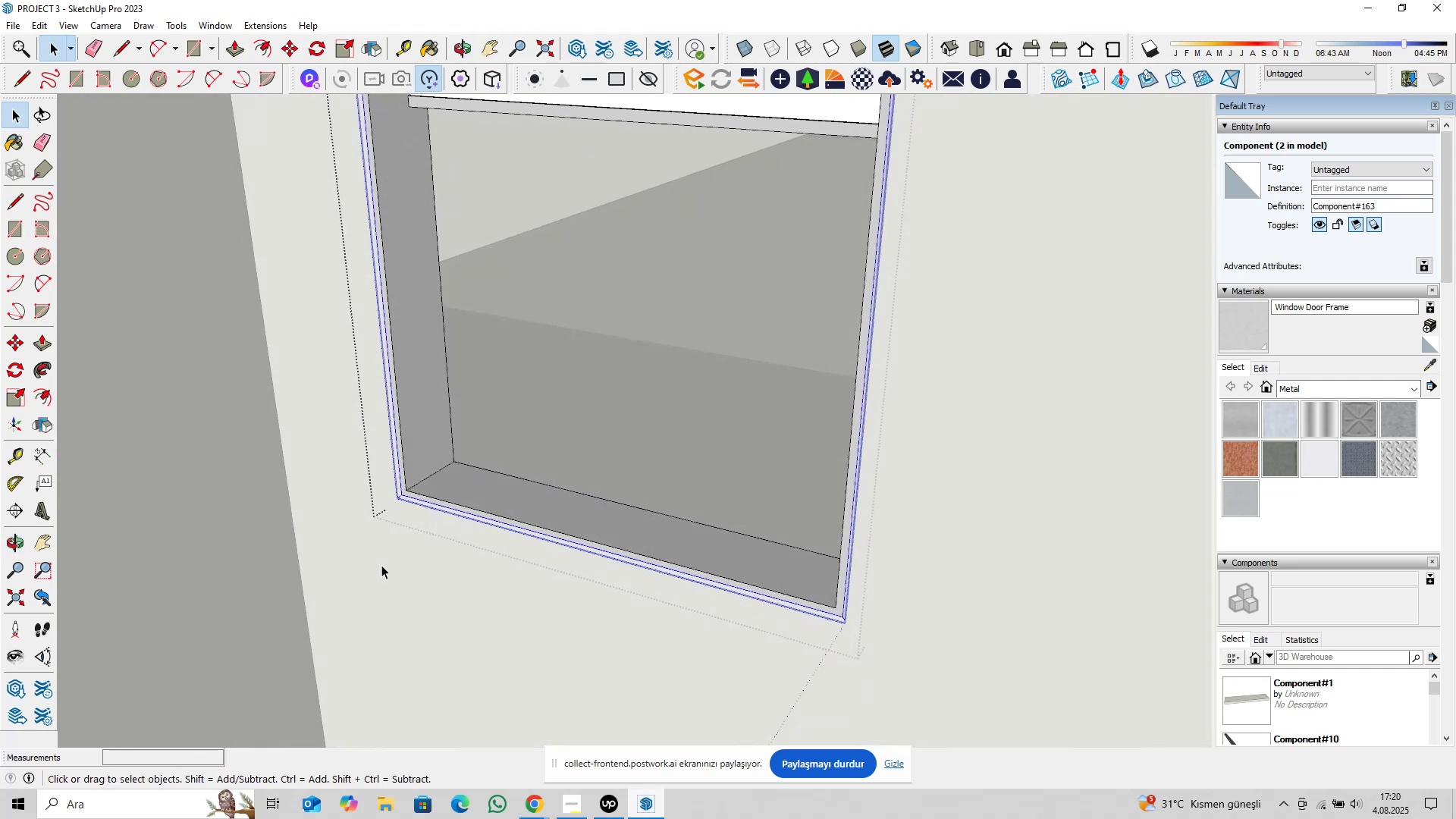 
hold_key(key=ShiftLeft, duration=0.55)
 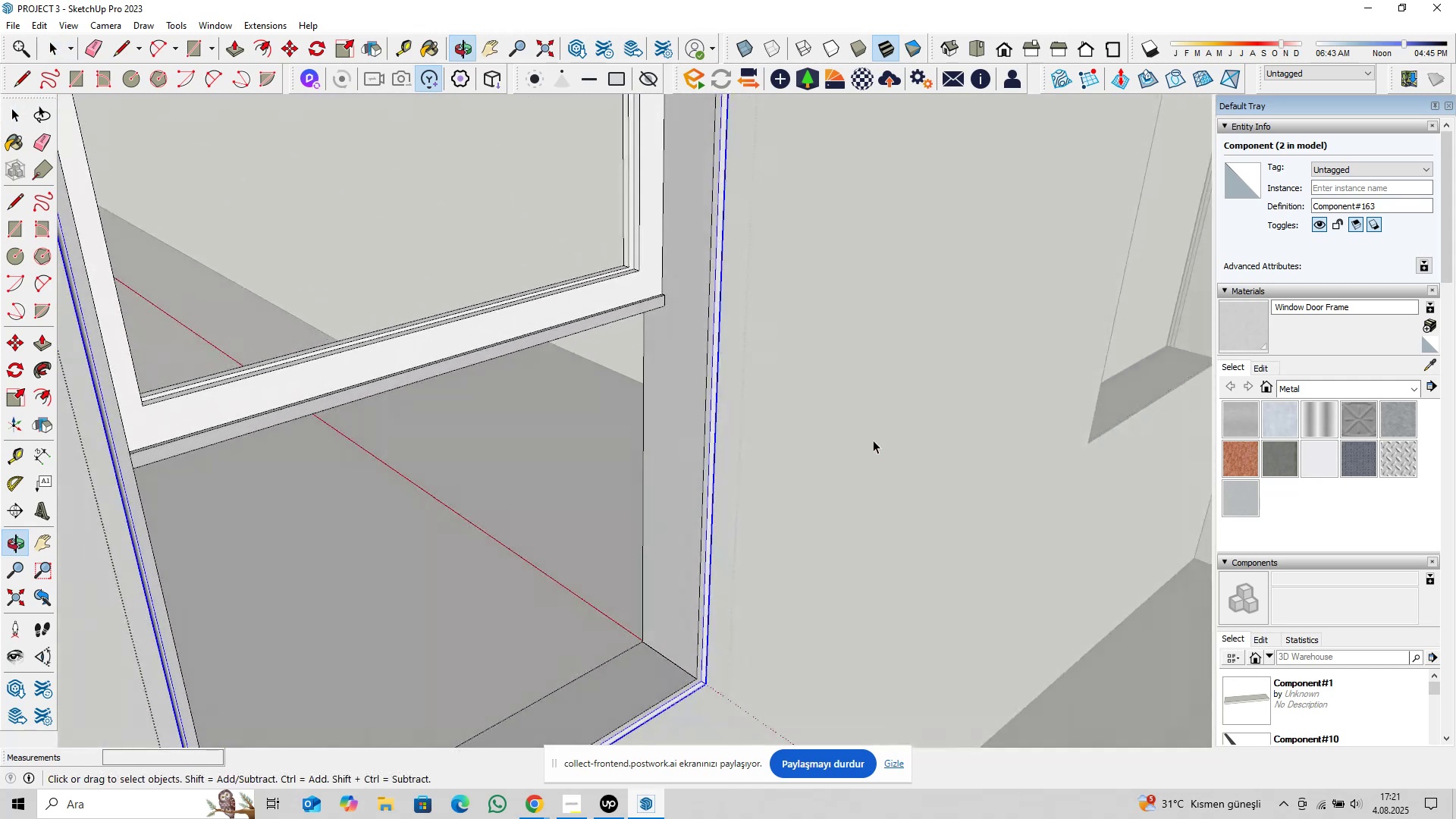 
scroll: coordinate [678, 254], scroll_direction: up, amount: 8.0
 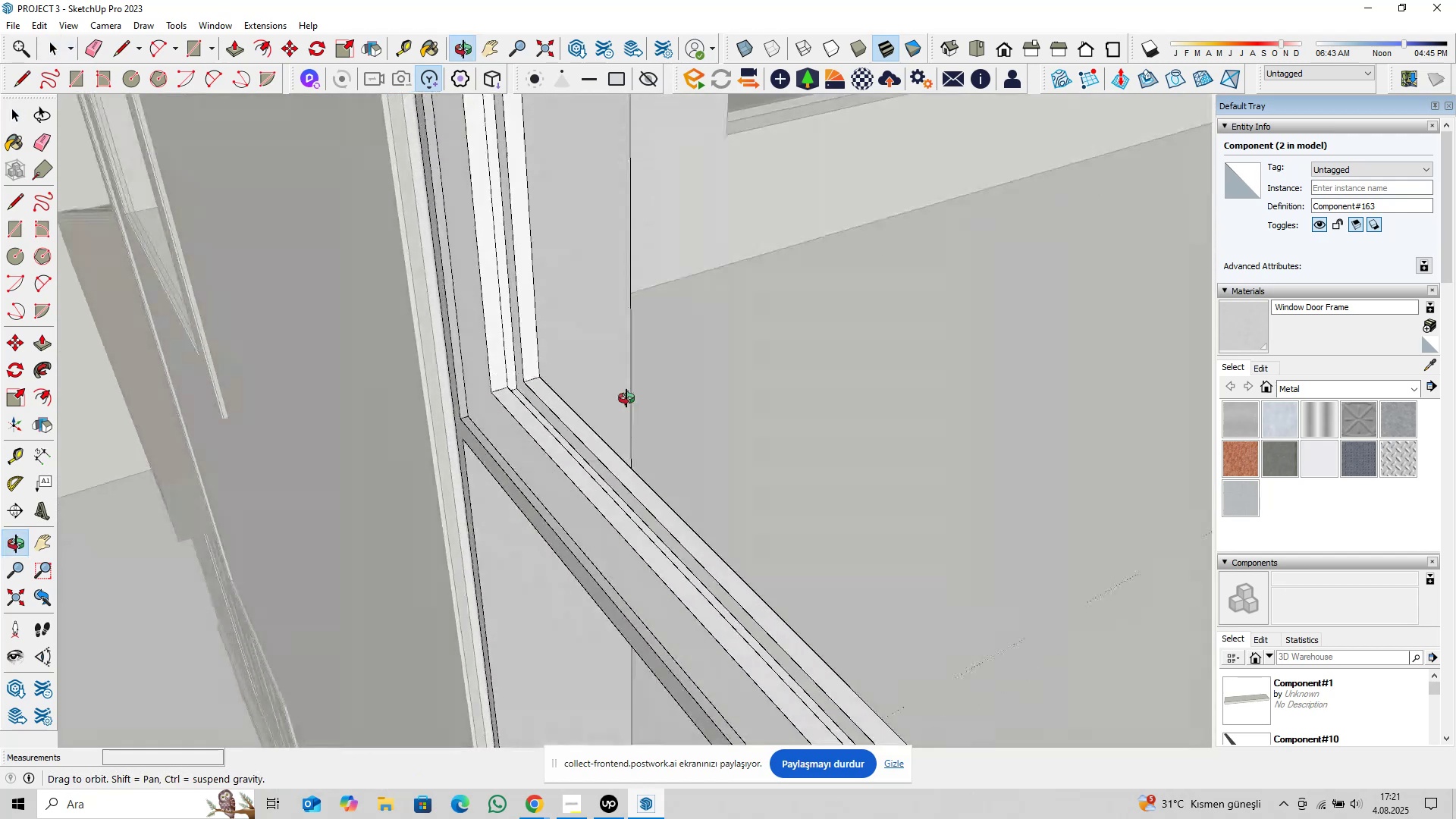 
hold_key(key=ShiftLeft, duration=0.42)
 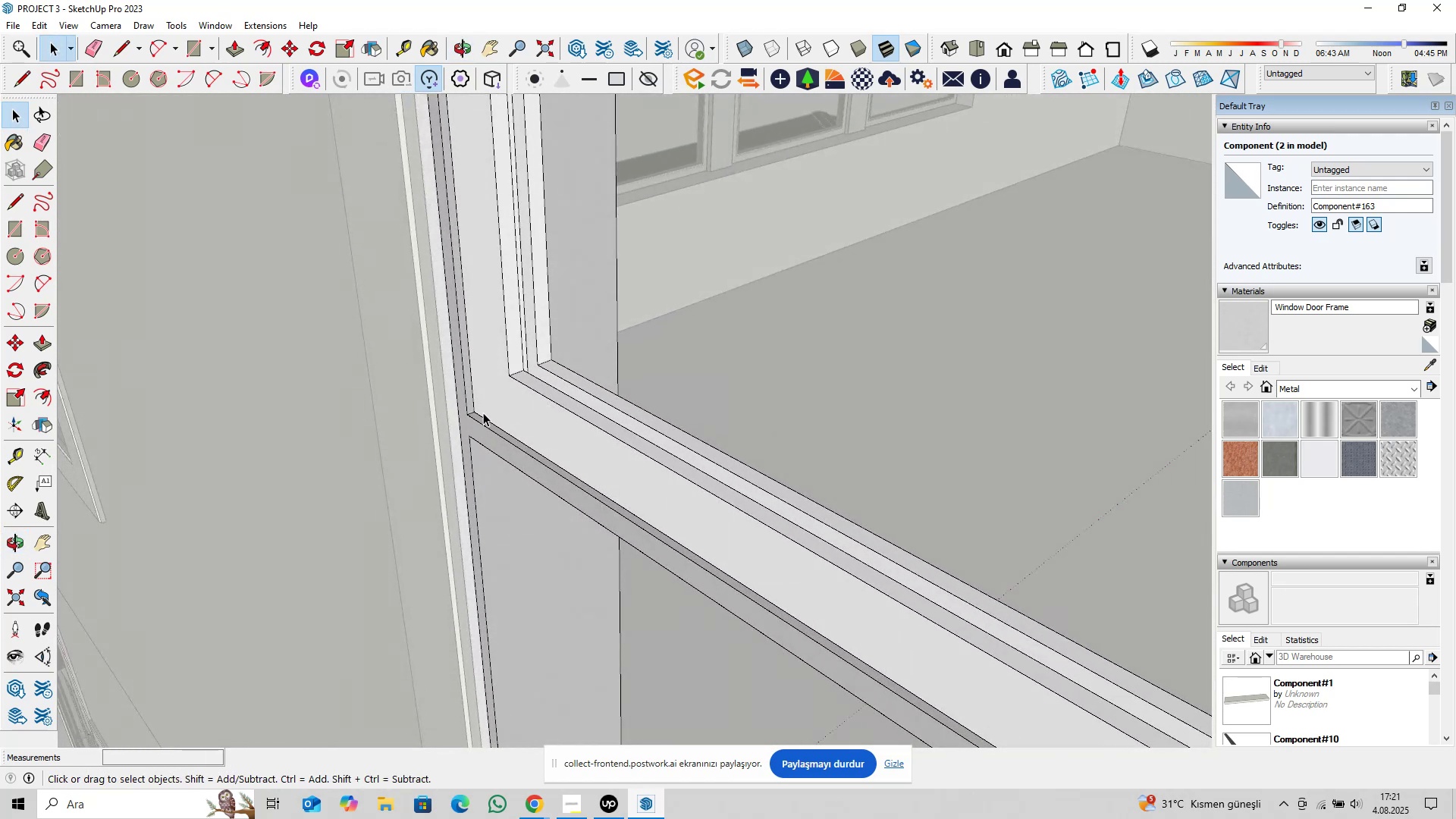 
scroll: coordinate [530, 366], scroll_direction: up, amount: 8.0
 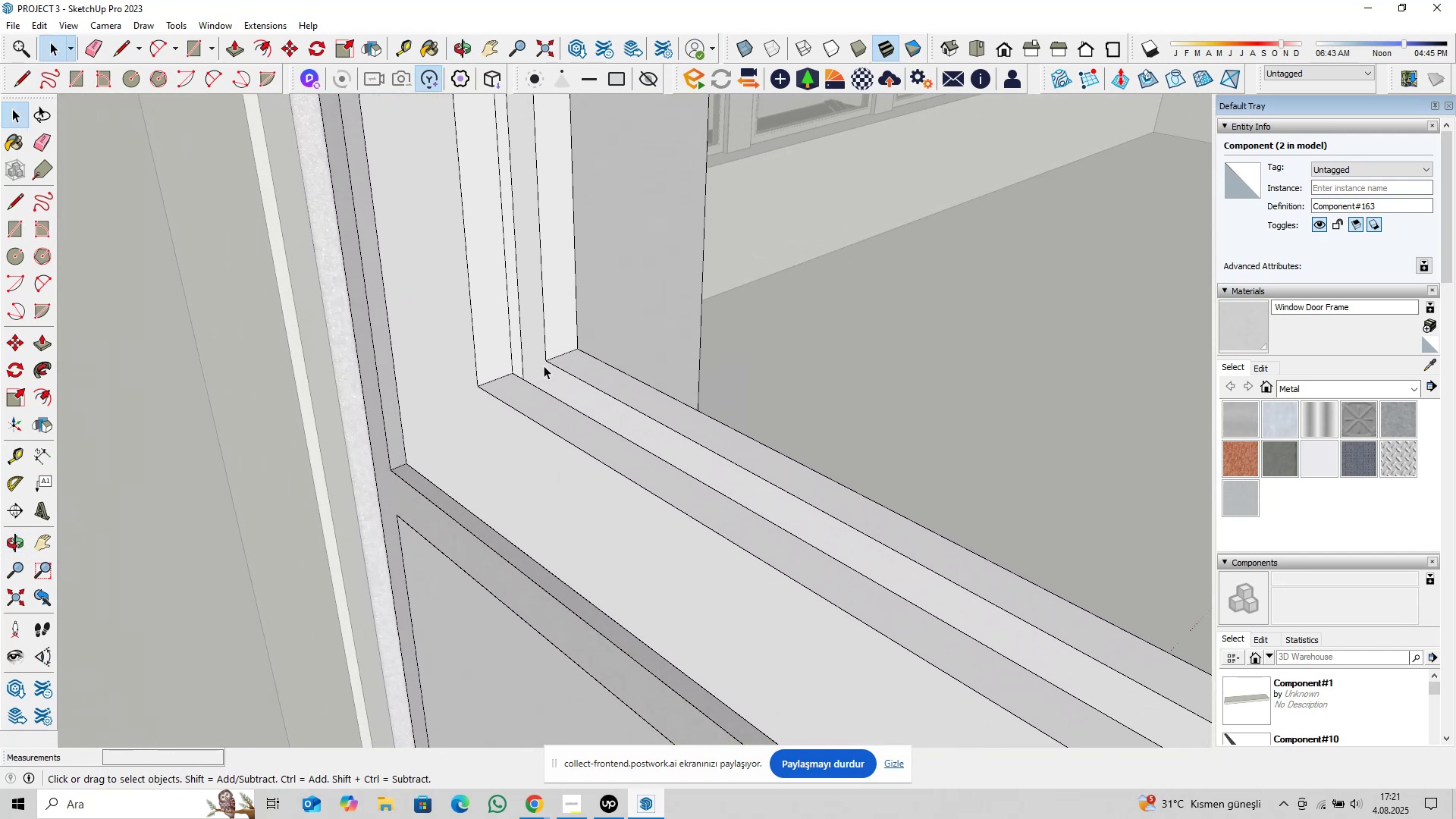 
double_click([544, 366])
 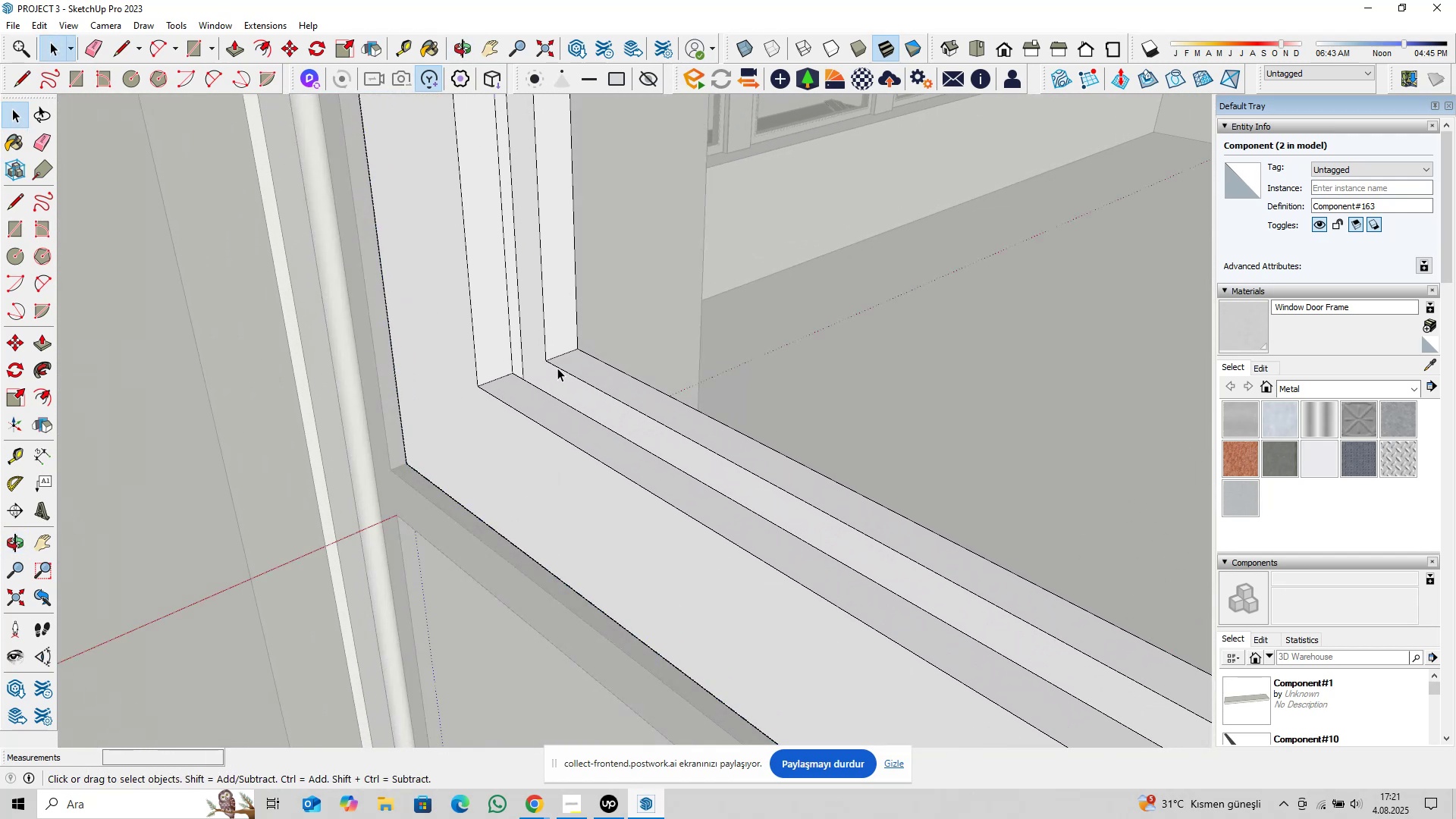 
left_click([557, 368])
 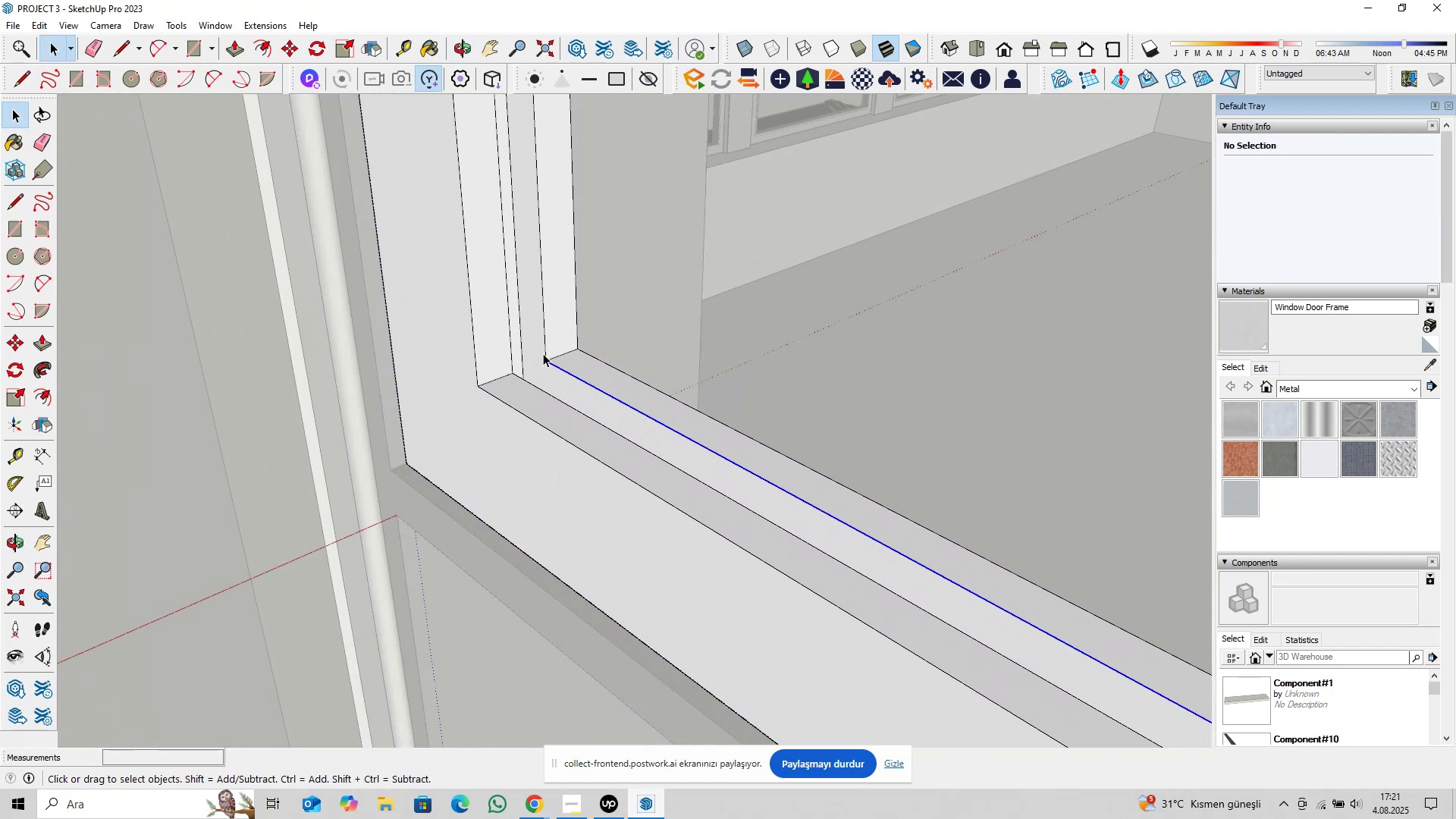 
hold_key(key=ControlLeft, duration=0.6)
left_click([544, 344])
 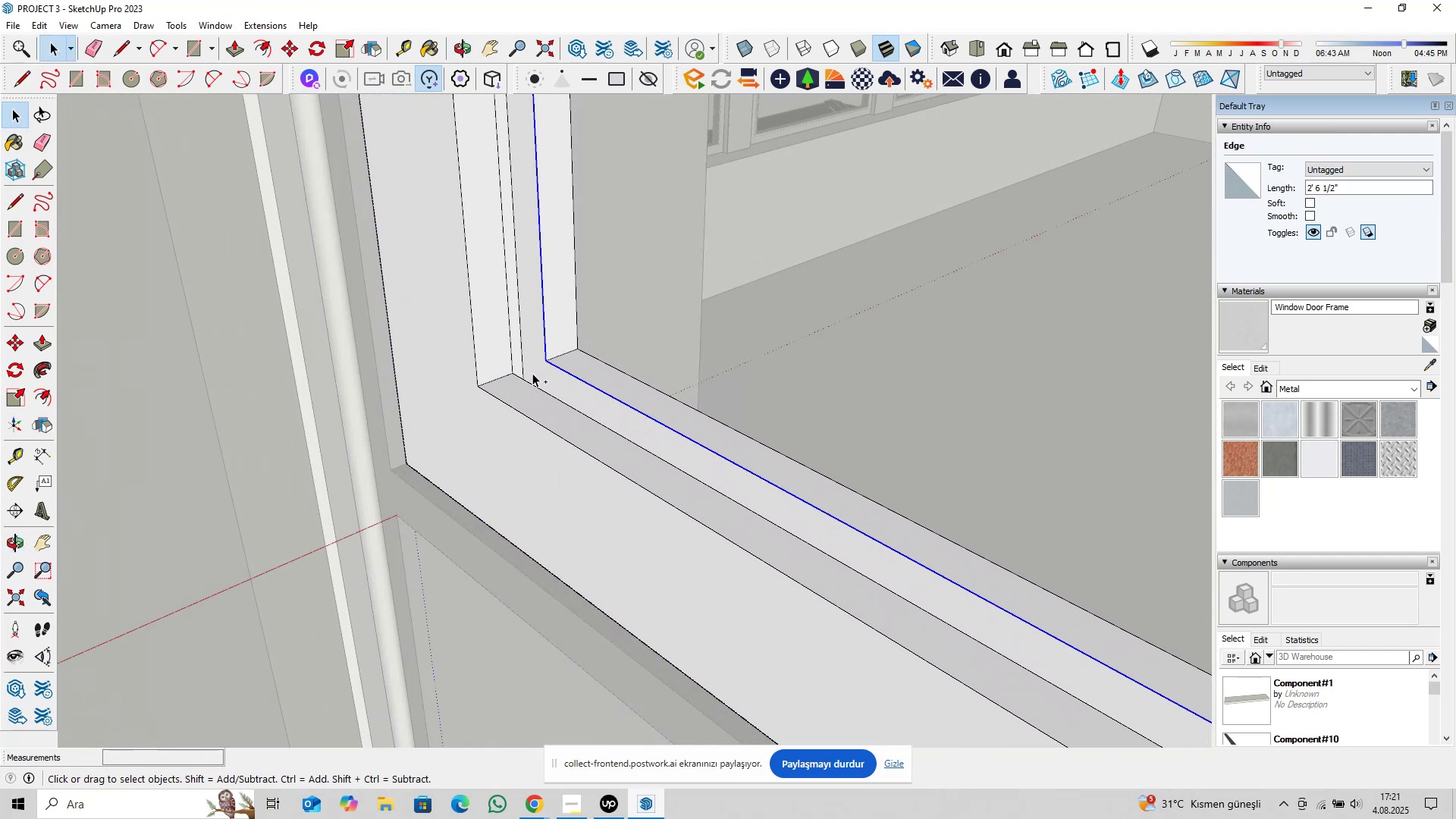 
scroll: coordinate [529, 381], scroll_direction: down, amount: 5.0
 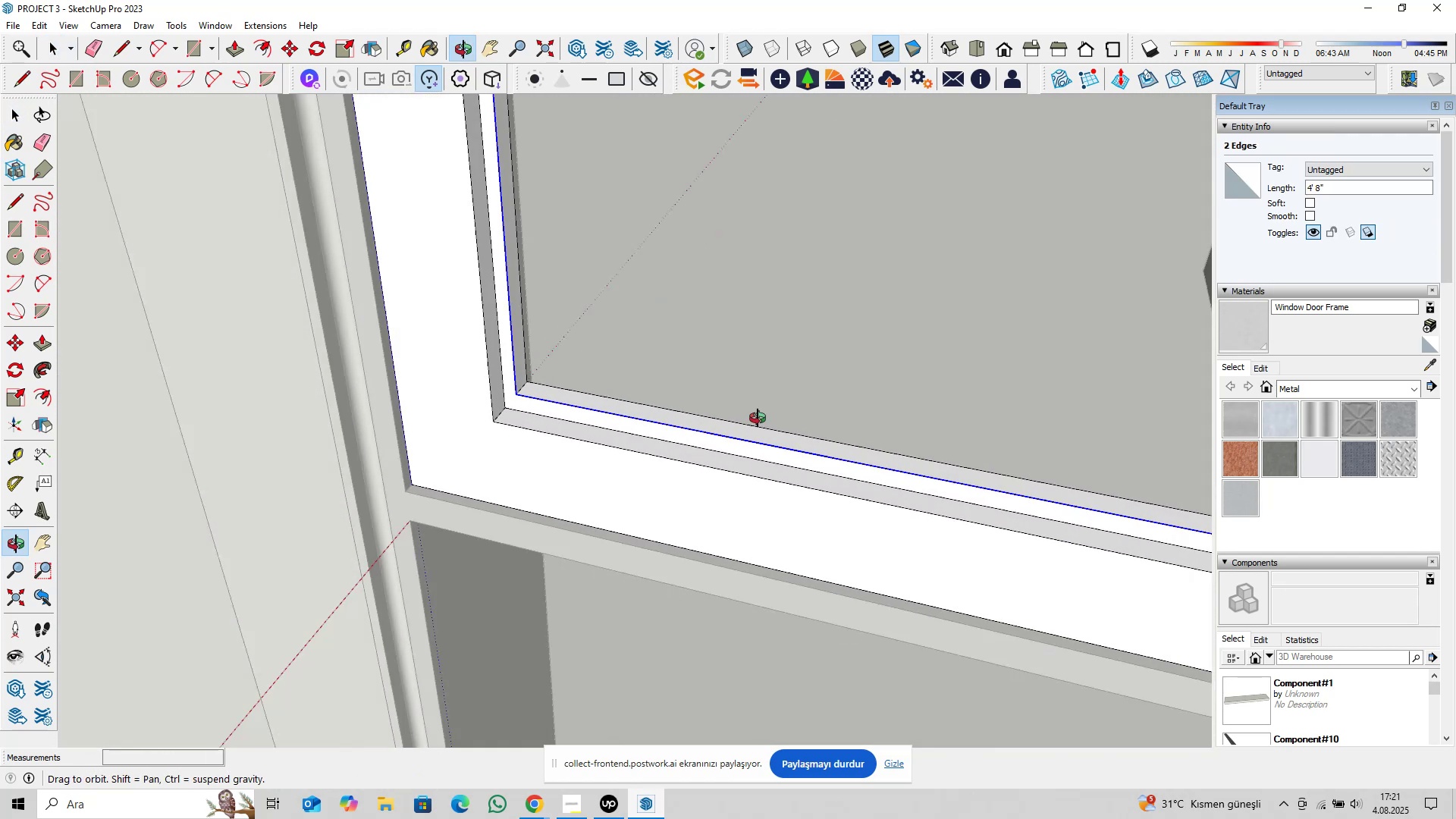 
hold_key(key=ShiftLeft, duration=0.45)
 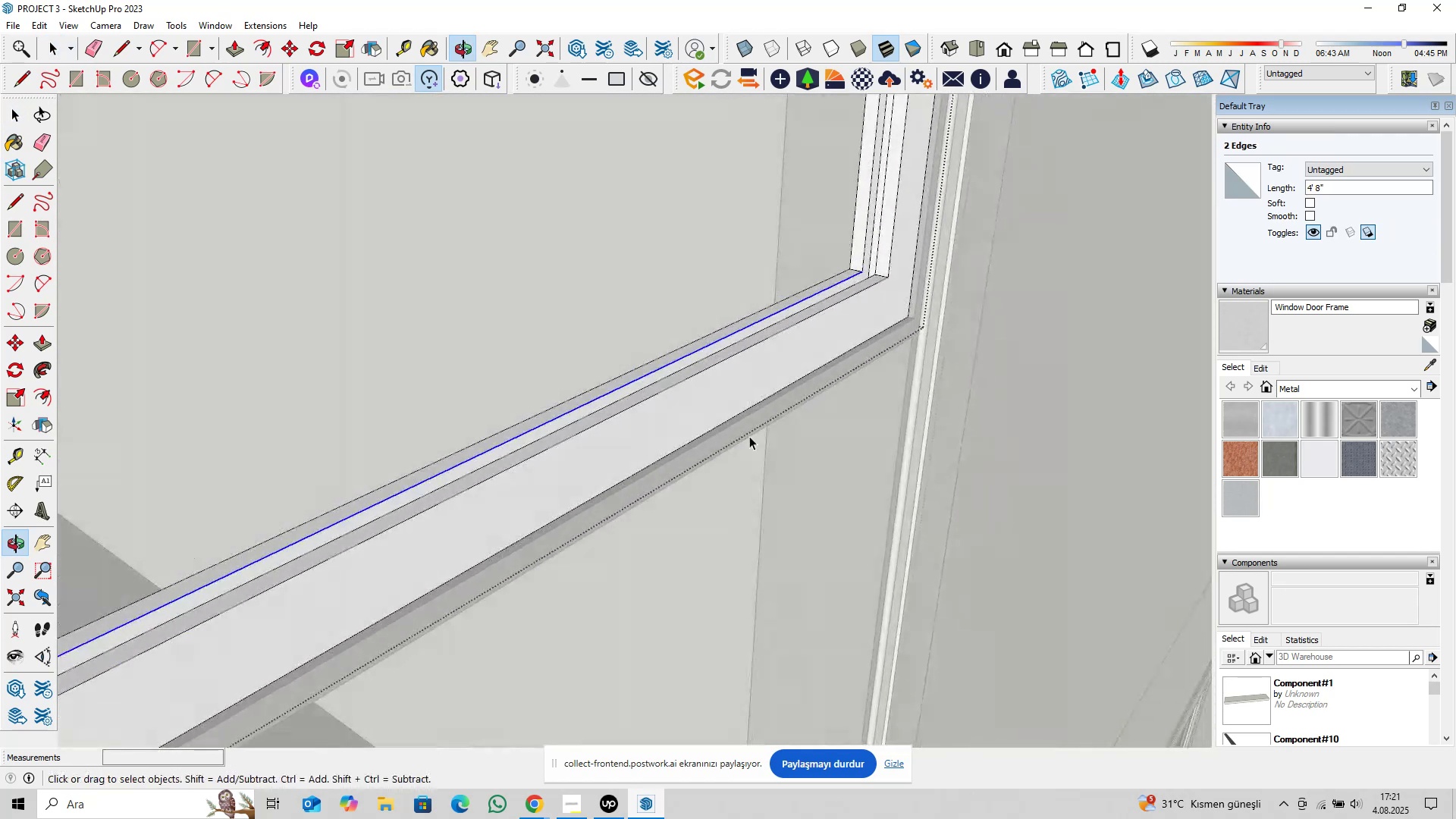 
hold_key(key=ShiftLeft, duration=0.38)
 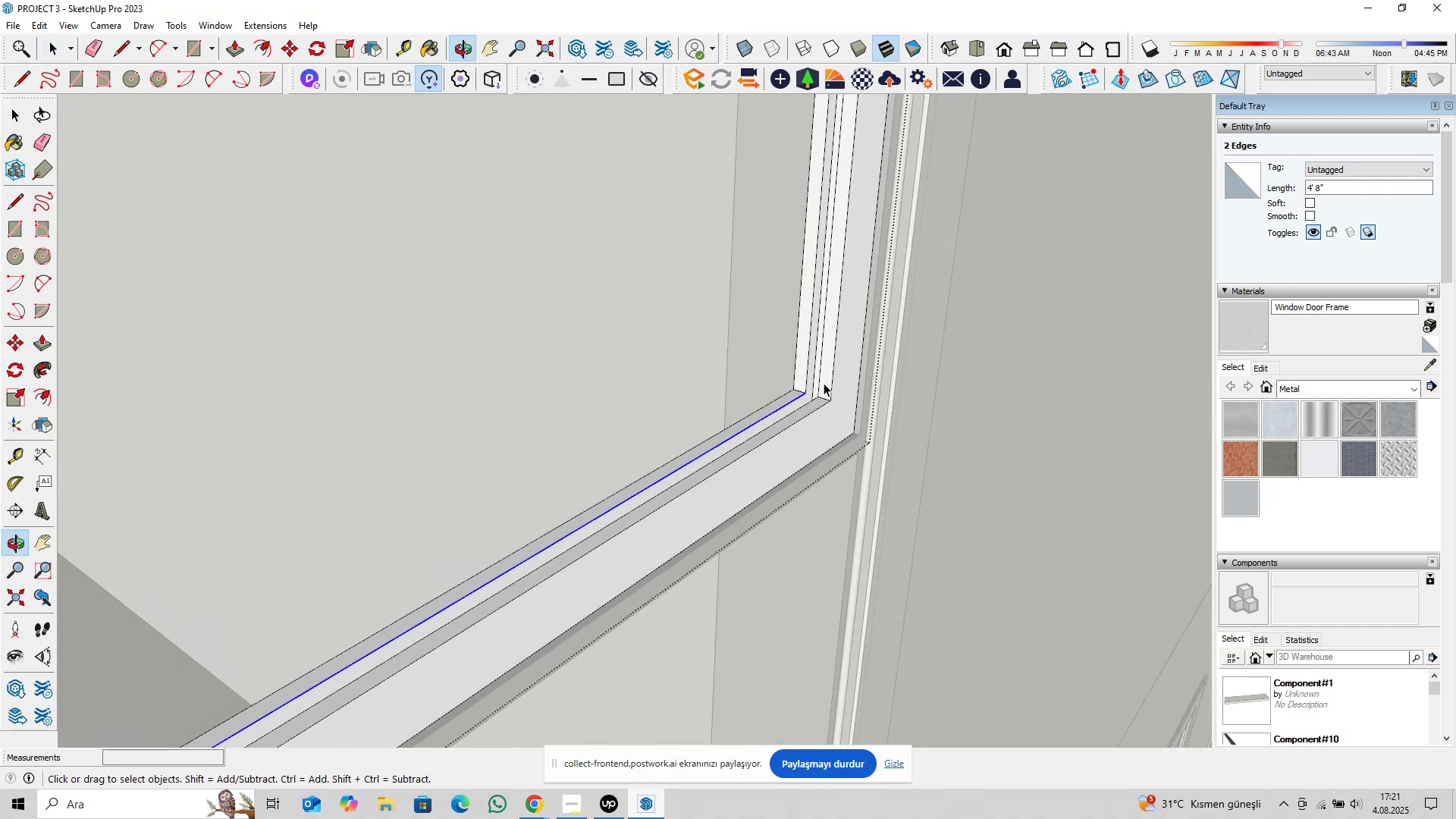 
scroll: coordinate [798, 362], scroll_direction: up, amount: 9.0
 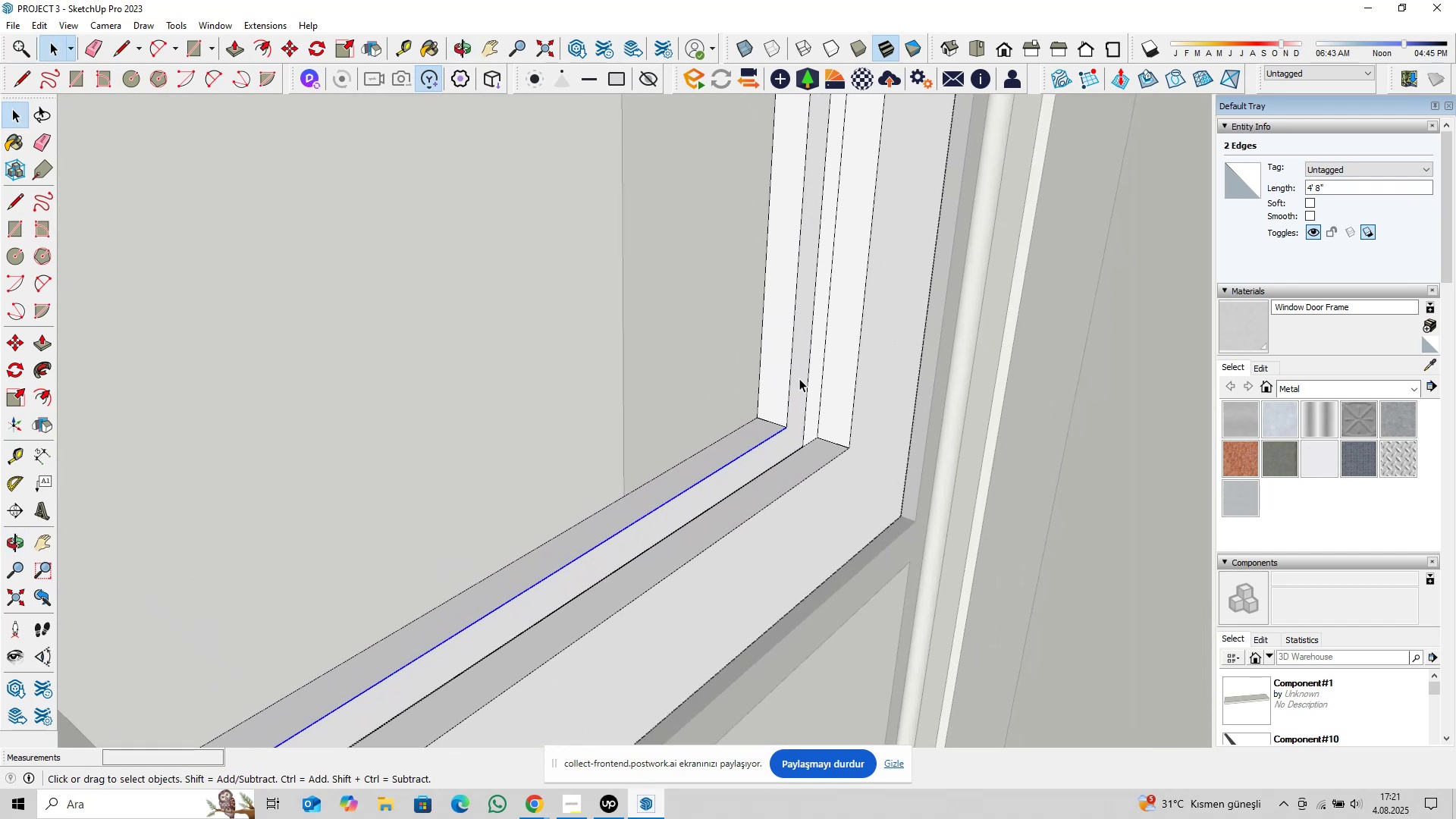 
hold_key(key=ControlLeft, duration=0.87)
left_click([792, 369])
 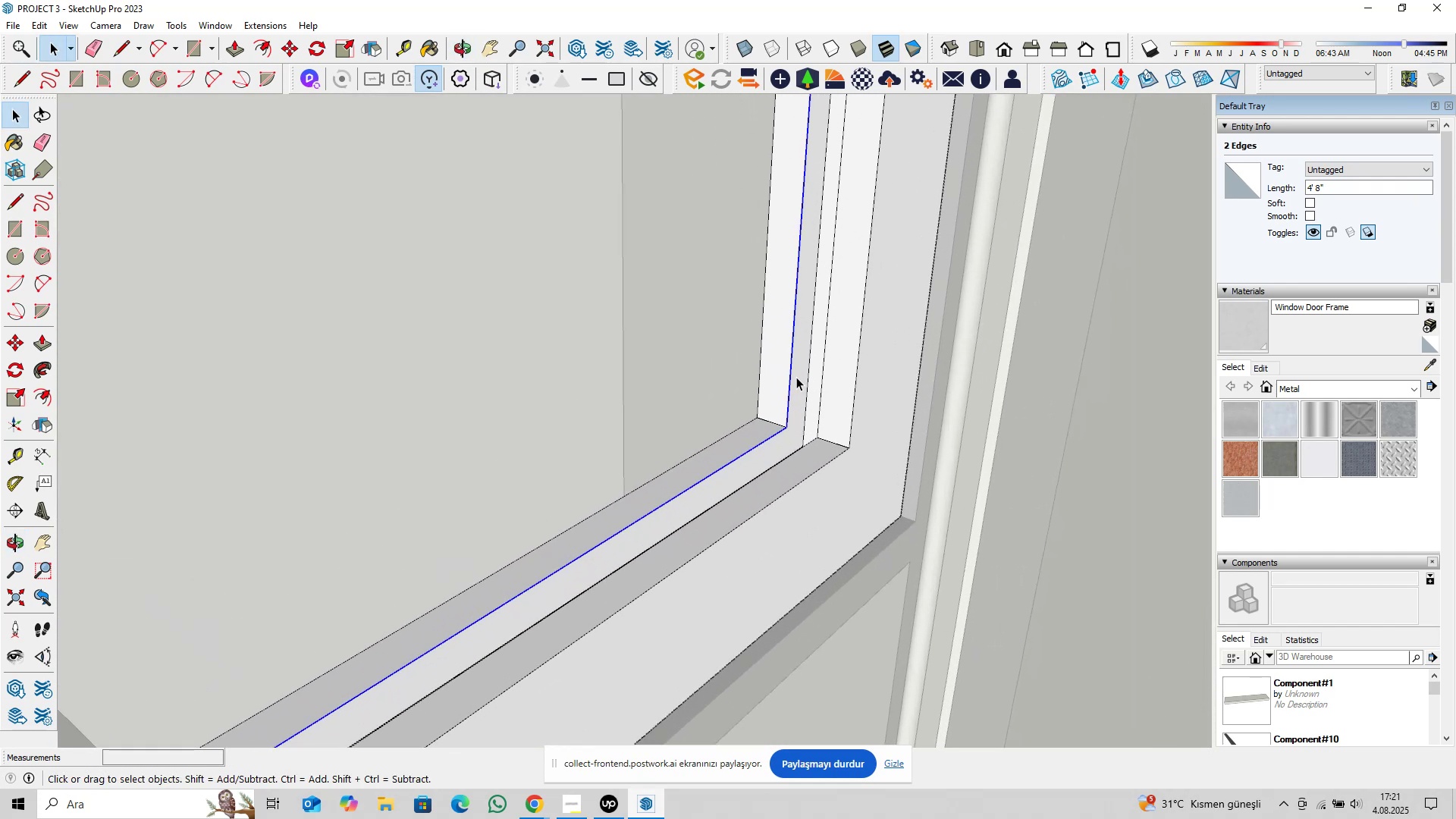 
scroll: coordinate [800, 381], scroll_direction: down, amount: 6.0
 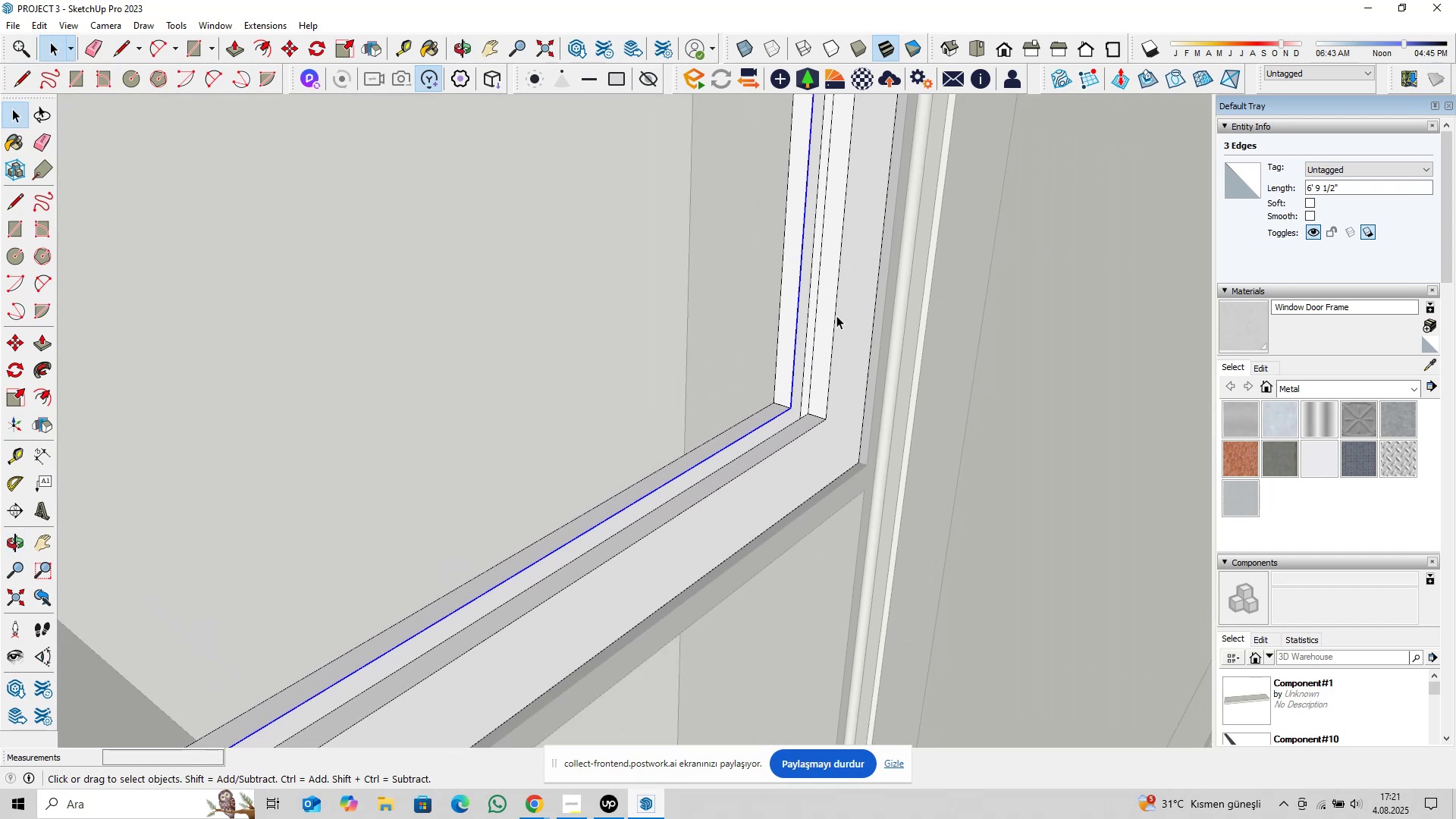 
key(Shift+ShiftLeft)
 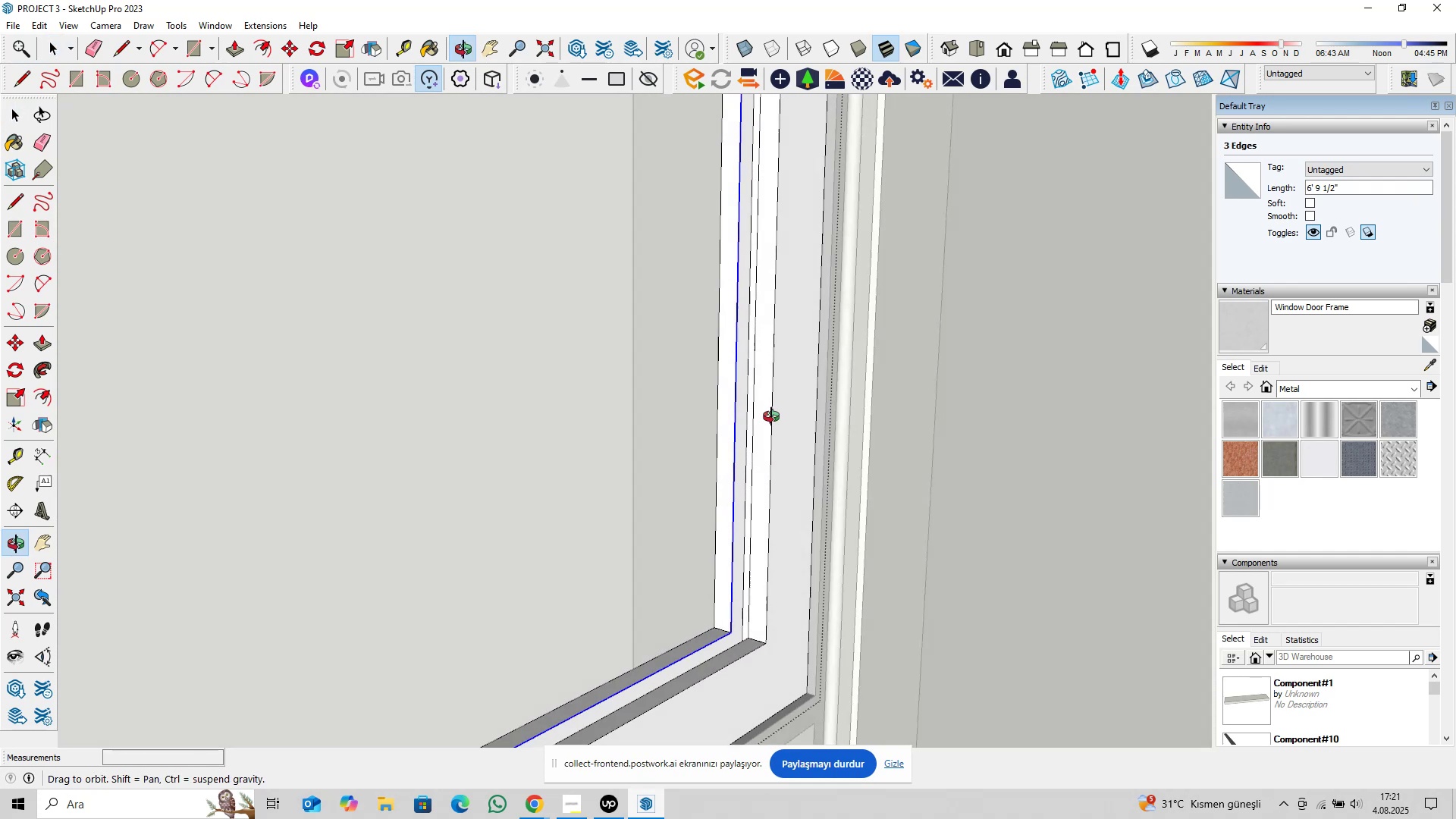 
hold_key(key=ShiftLeft, duration=0.94)
 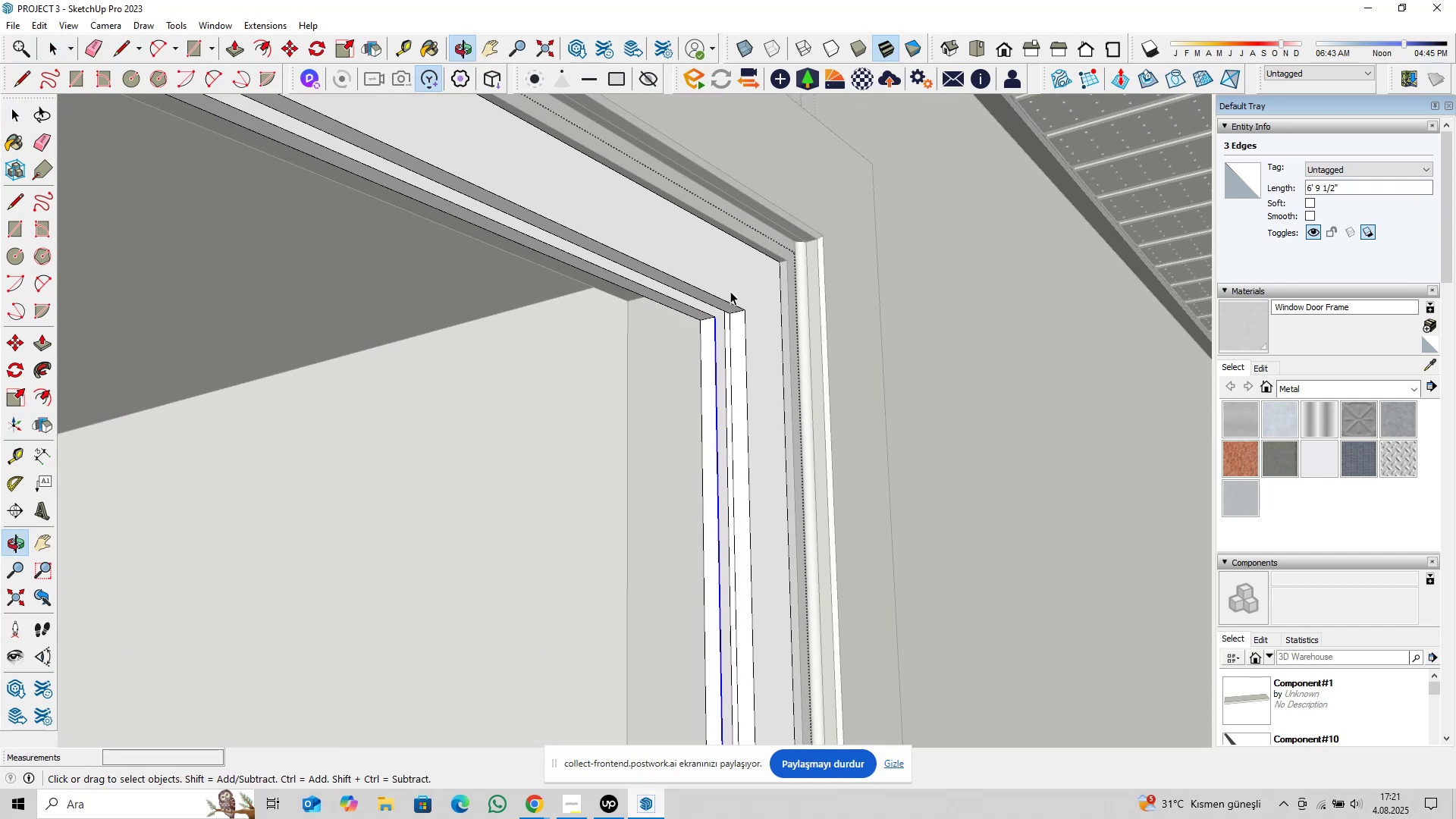 
scroll: coordinate [729, 290], scroll_direction: up, amount: 4.0
 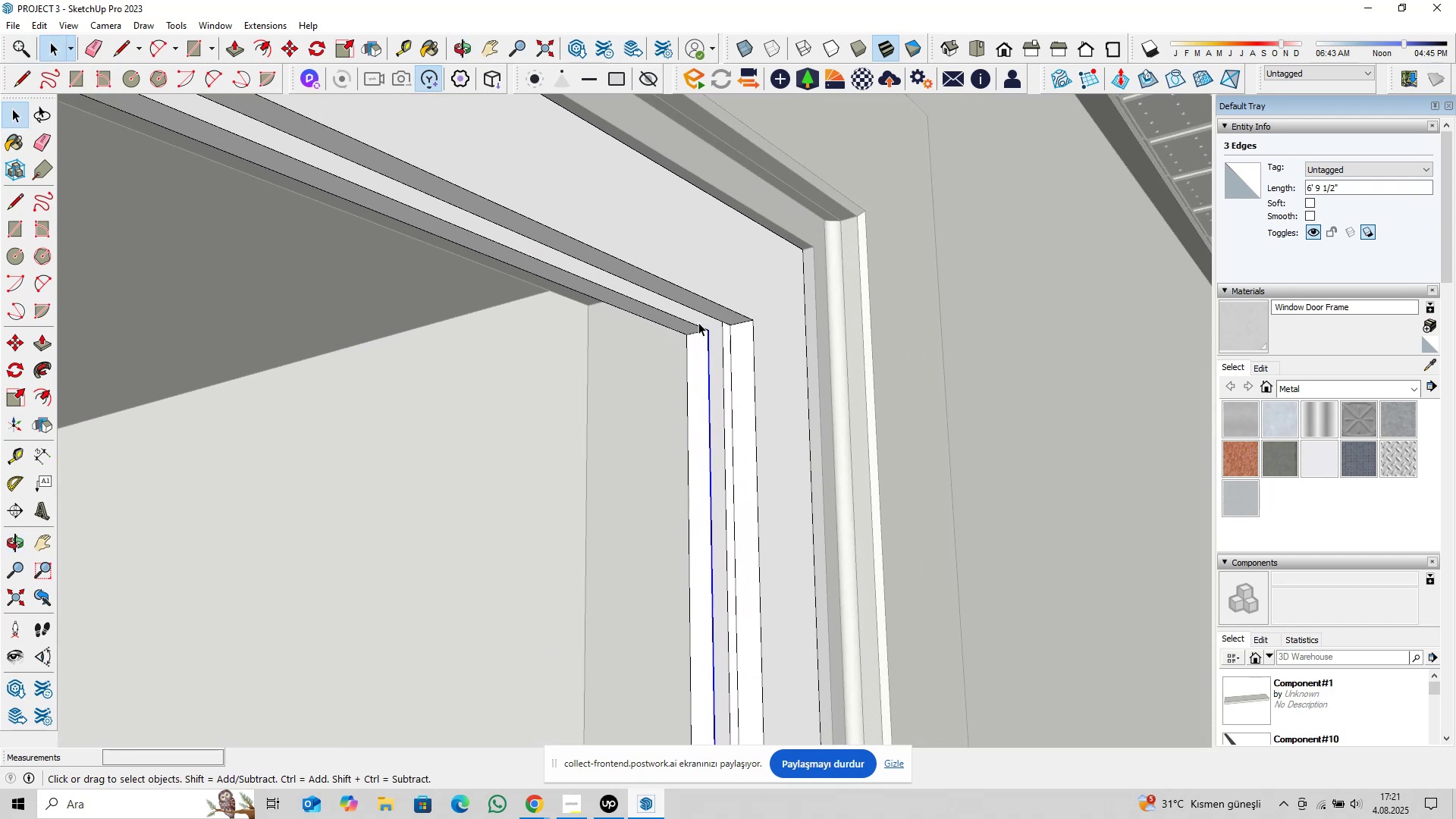 
hold_key(key=ControlLeft, duration=0.5)
left_click([692, 324])
 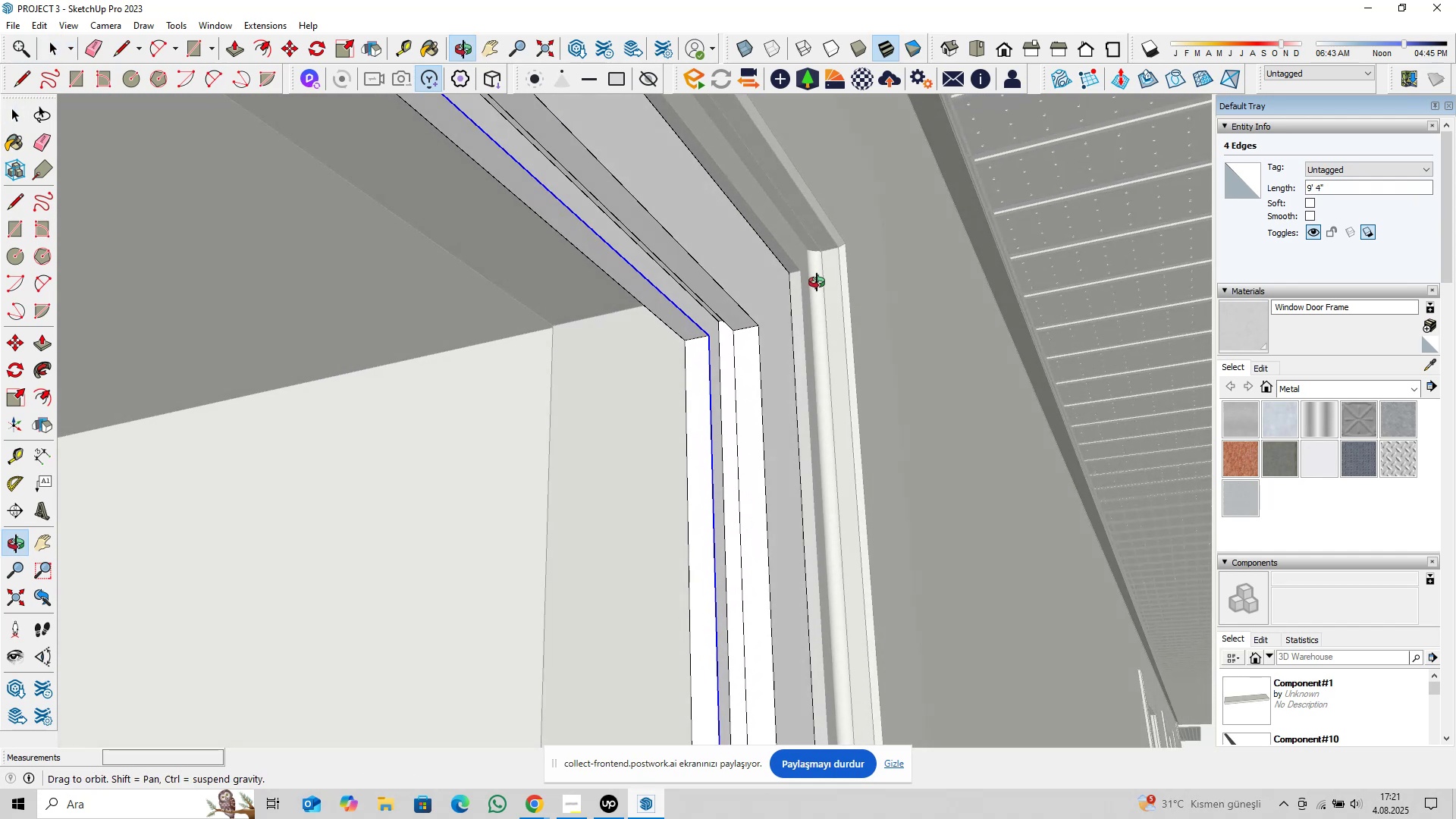 
scroll: coordinate [712, 326], scroll_direction: up, amount: 8.0
 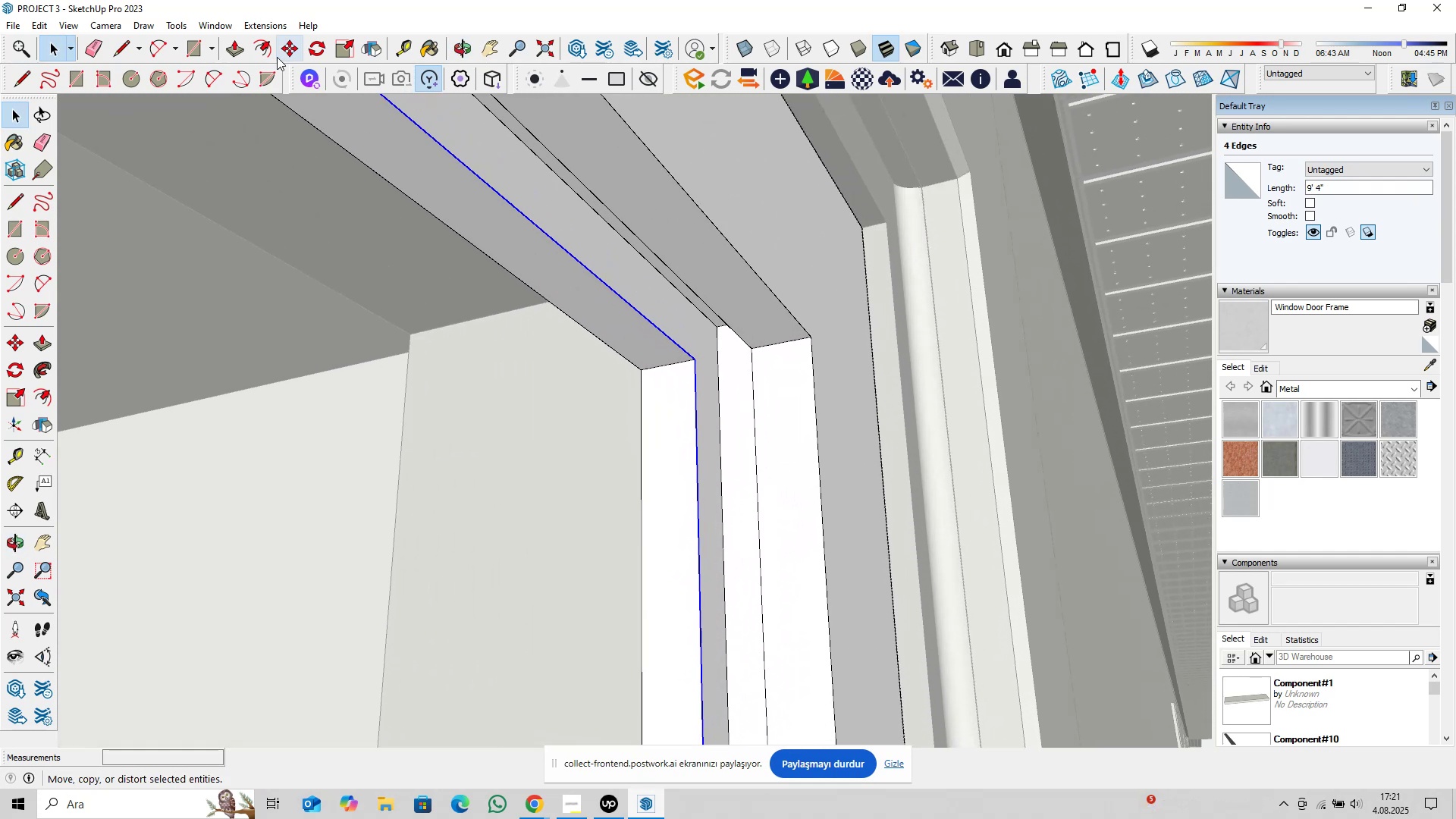 
left_click([269, 52])
 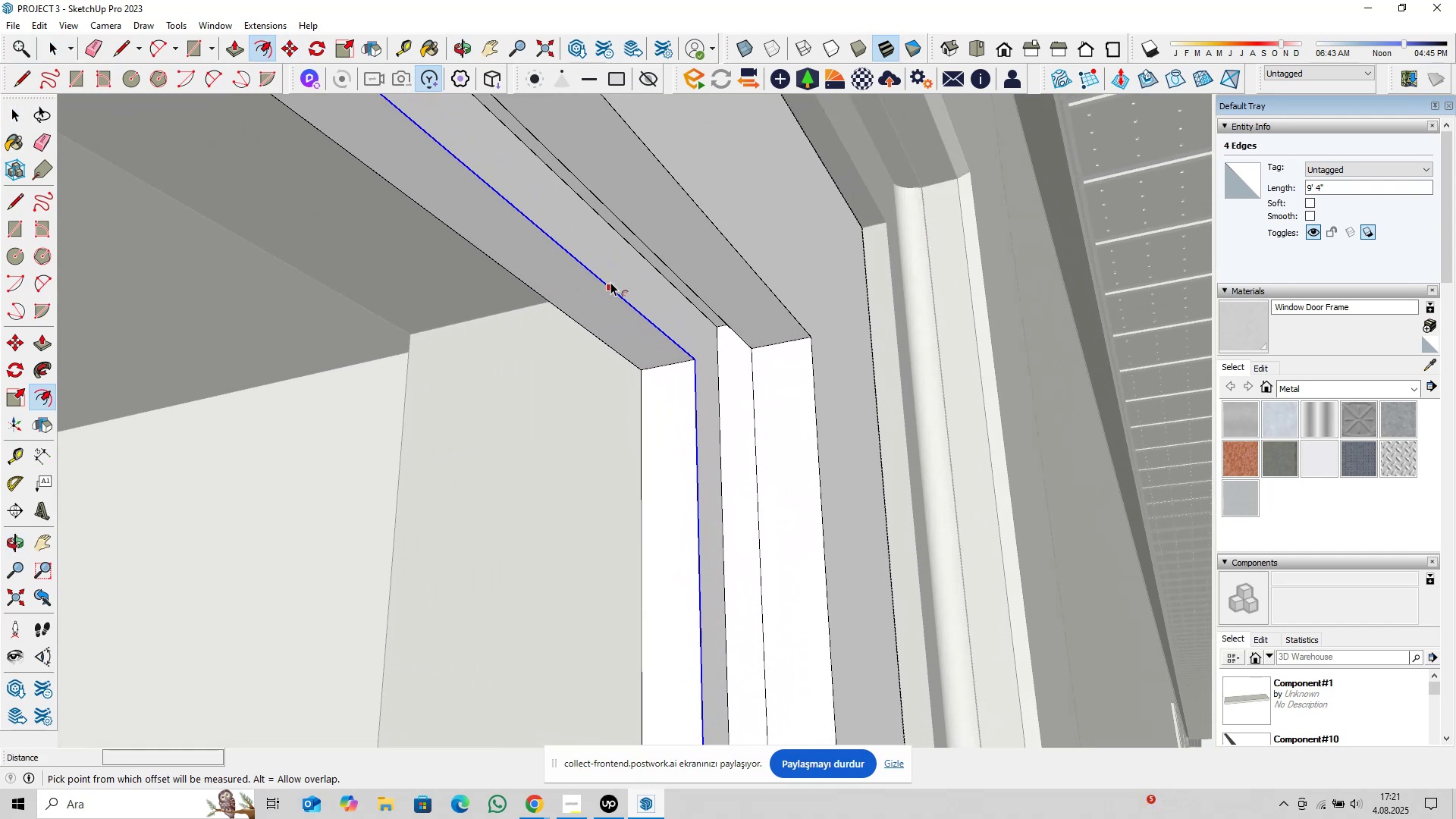 
left_click([610, 282])
 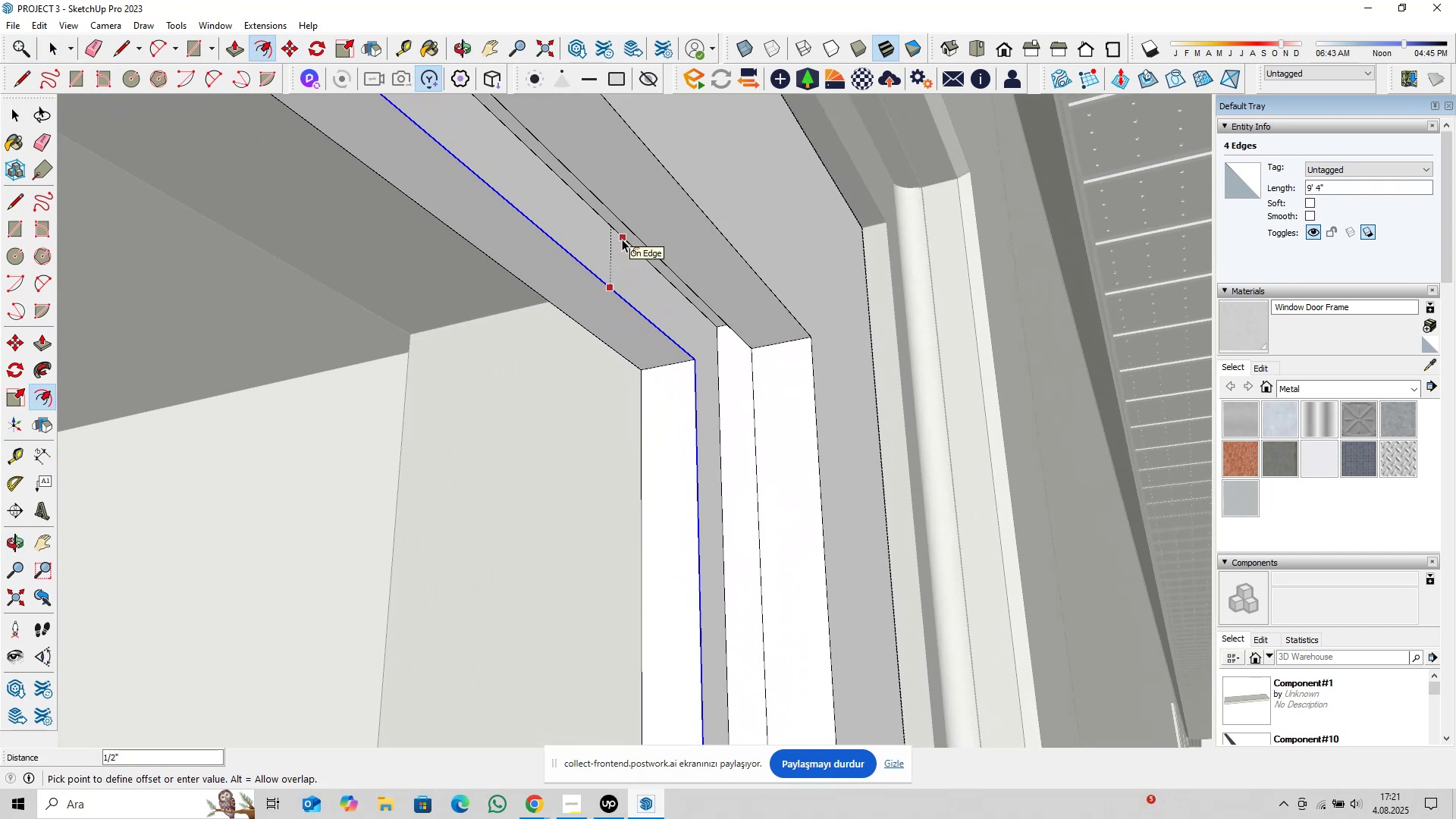 
type(0,25)
 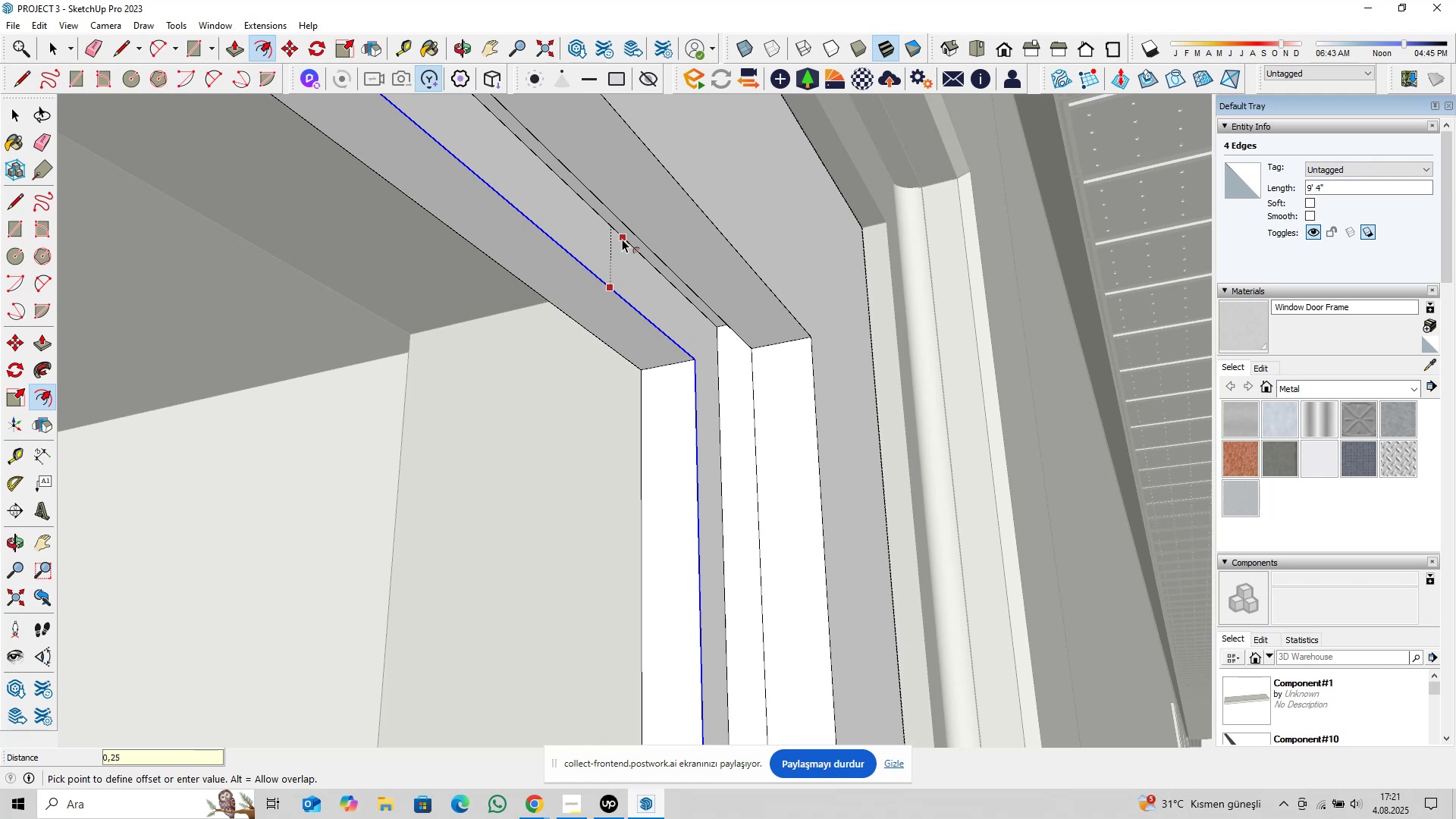 
key(Enter)
 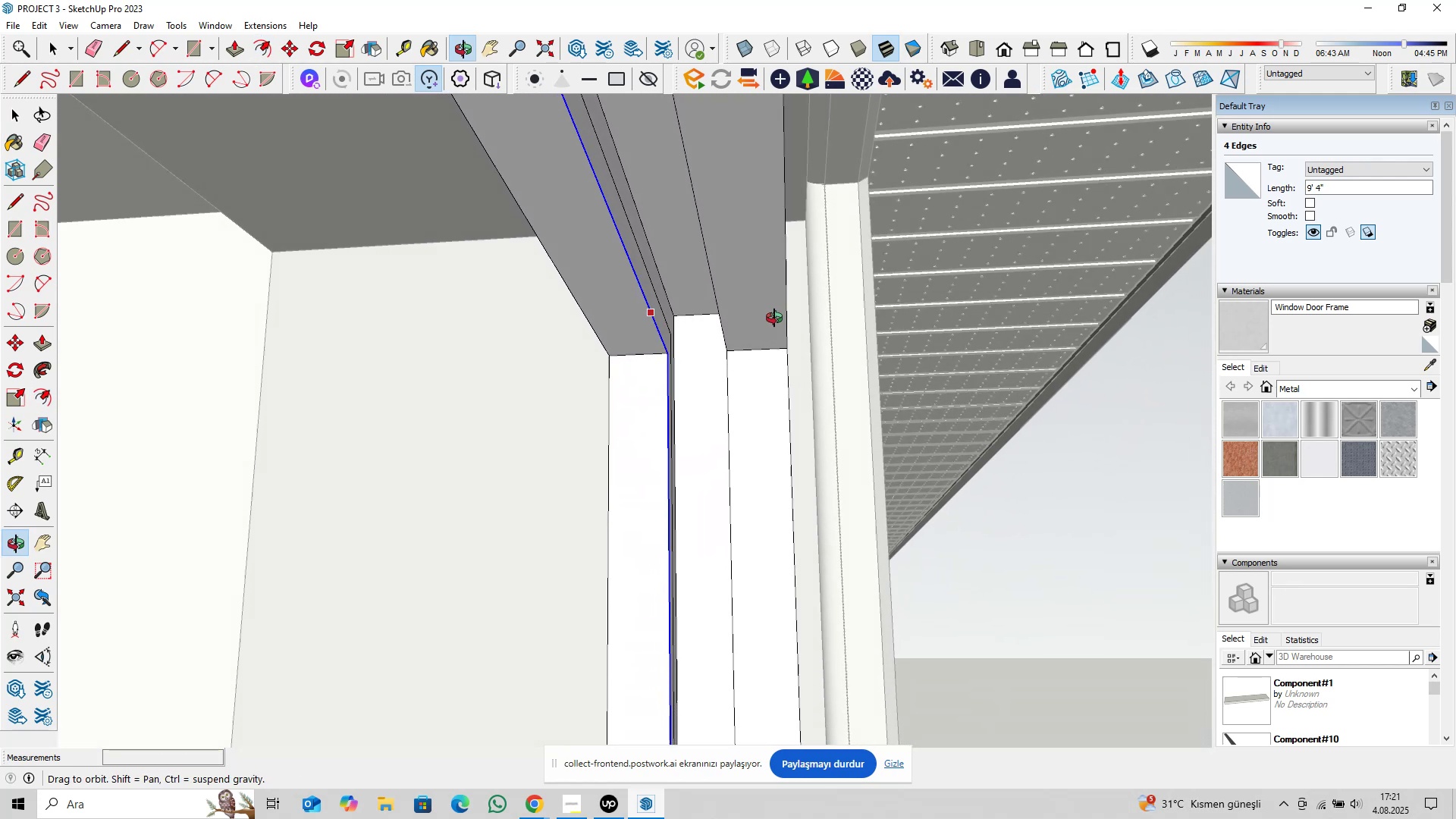 
wait(7.42)
 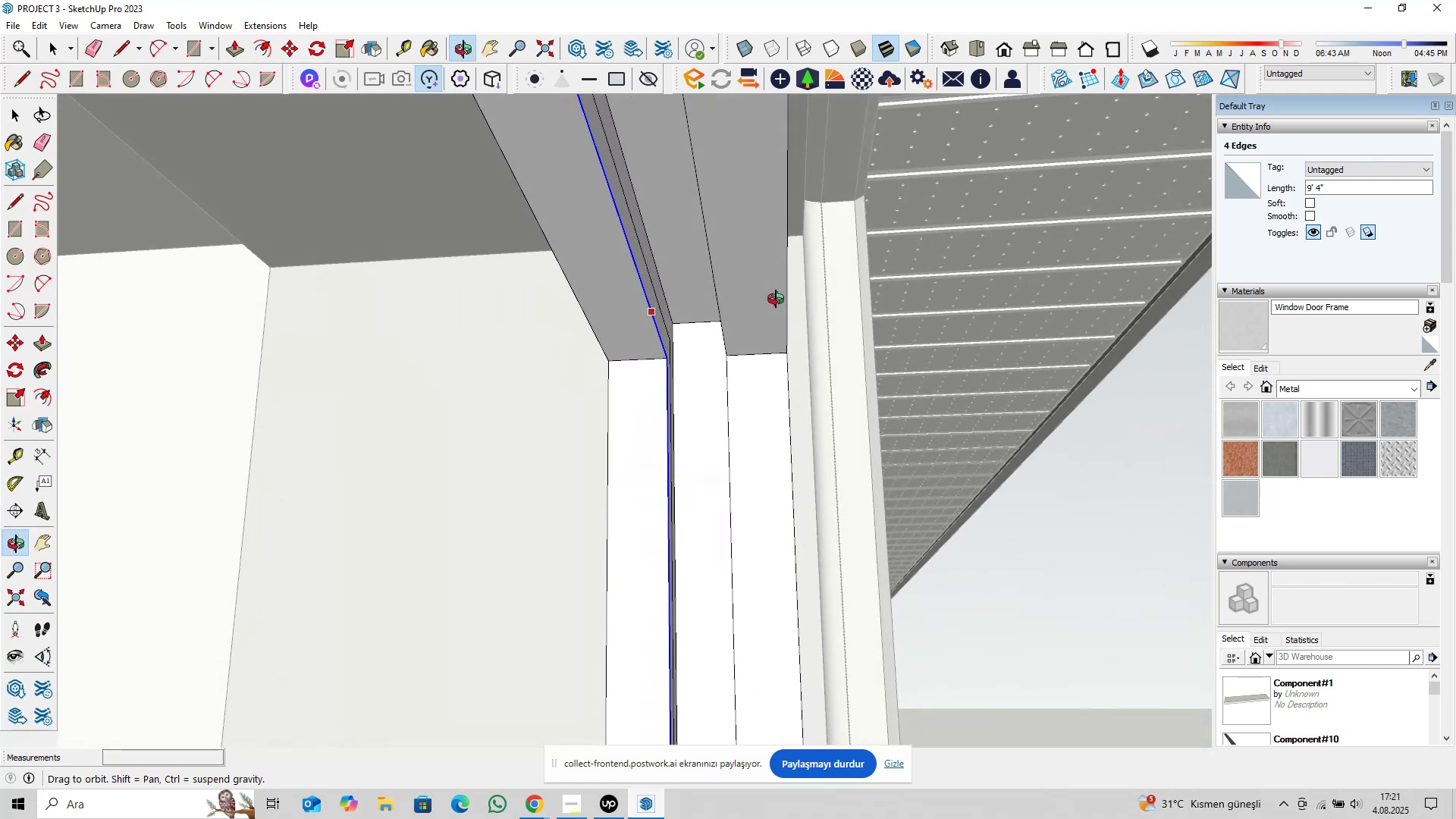 
key(Space)
 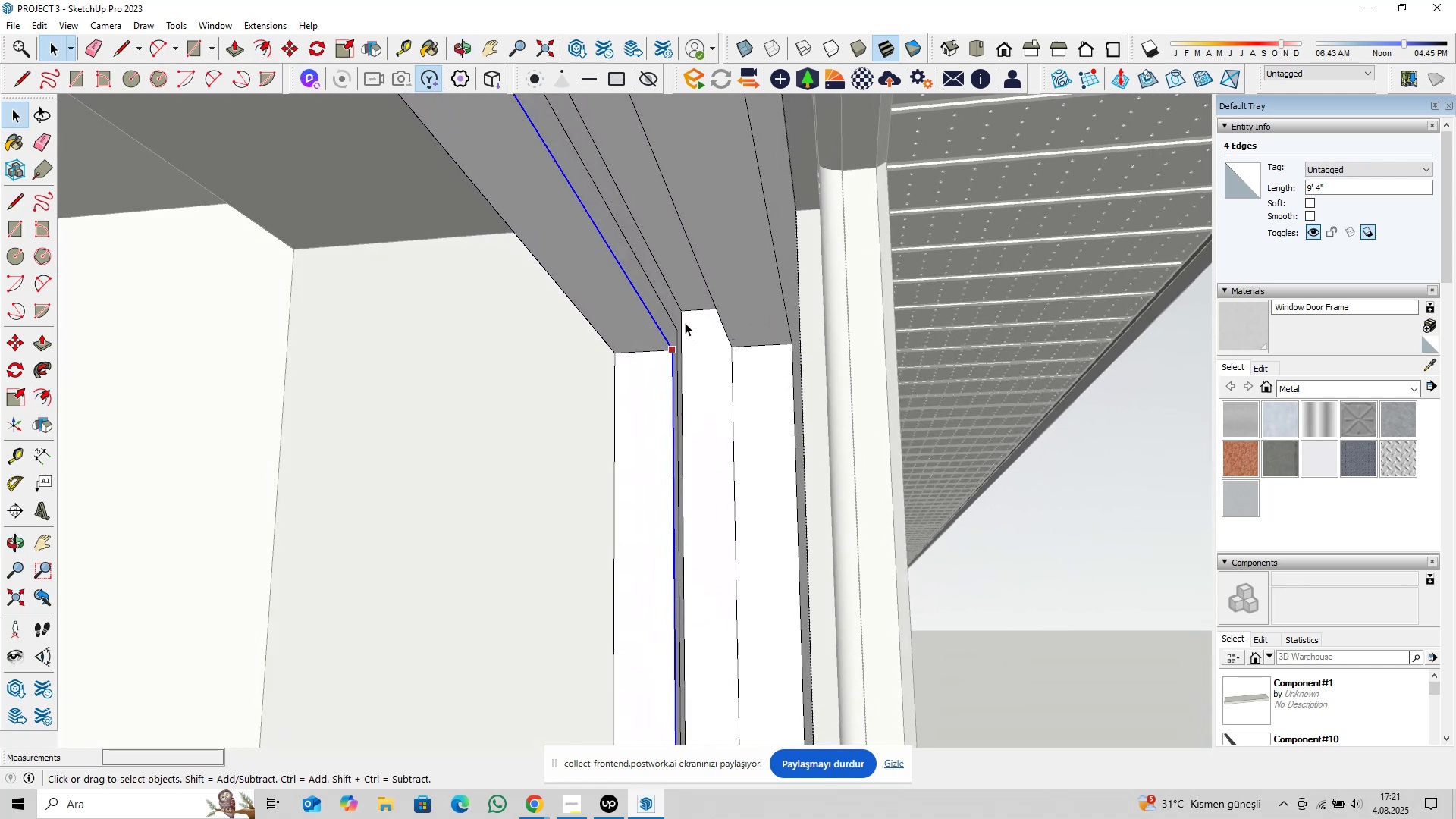 
scroll: coordinate [680, 315], scroll_direction: up, amount: 2.0
 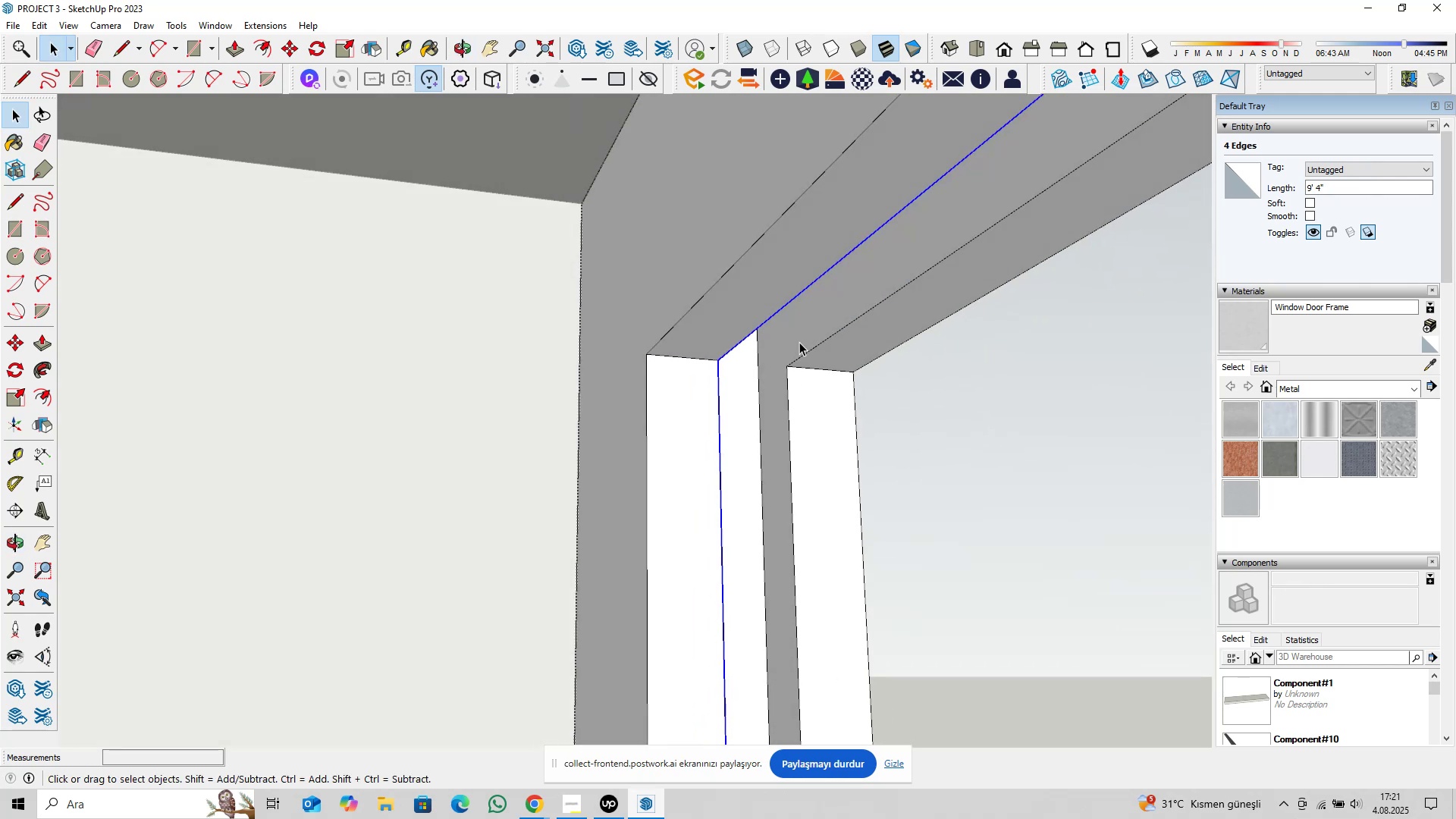 
left_click([810, 351])
 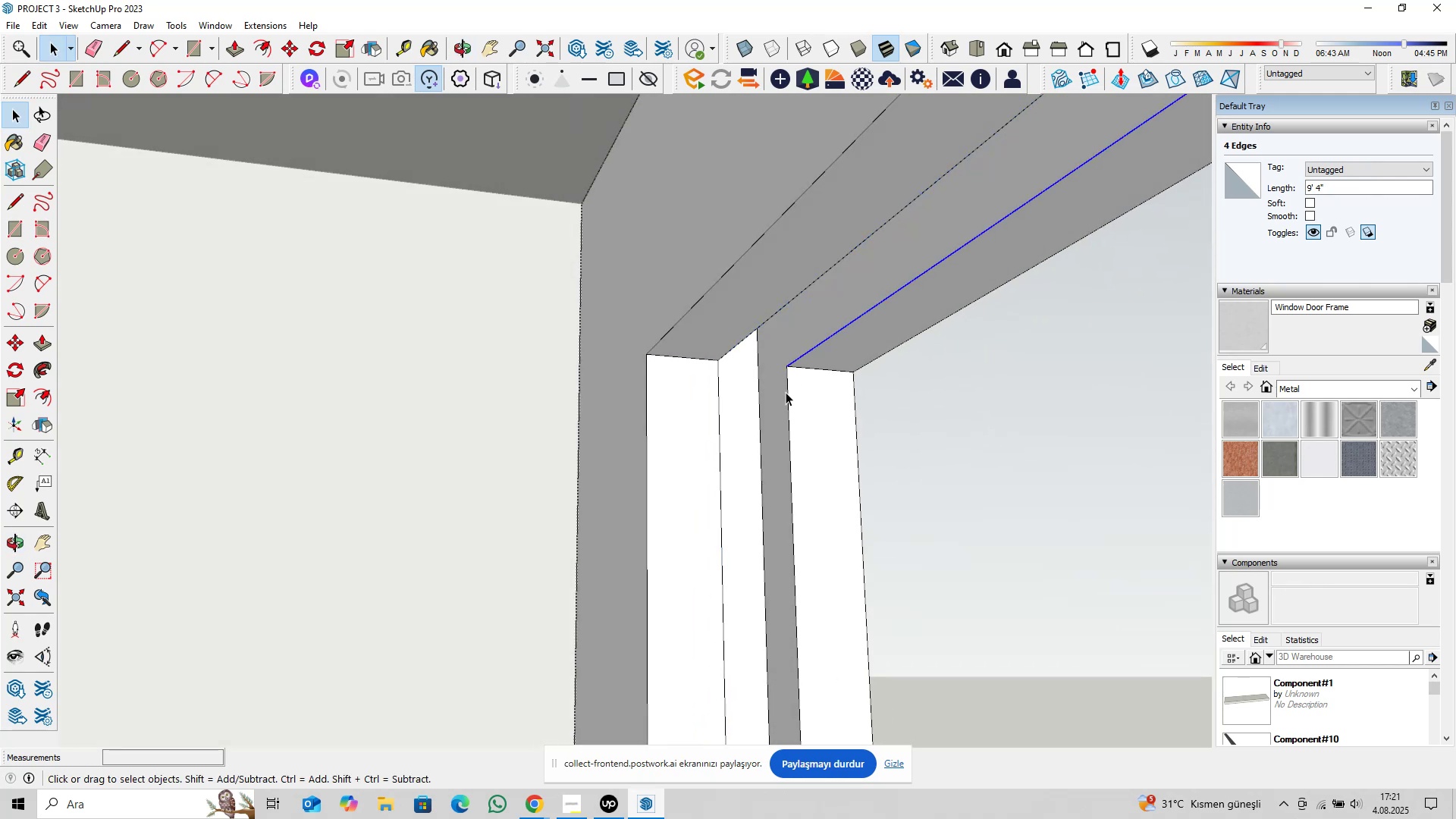 
hold_key(key=ControlLeft, duration=0.64)
left_click([789, 392])
 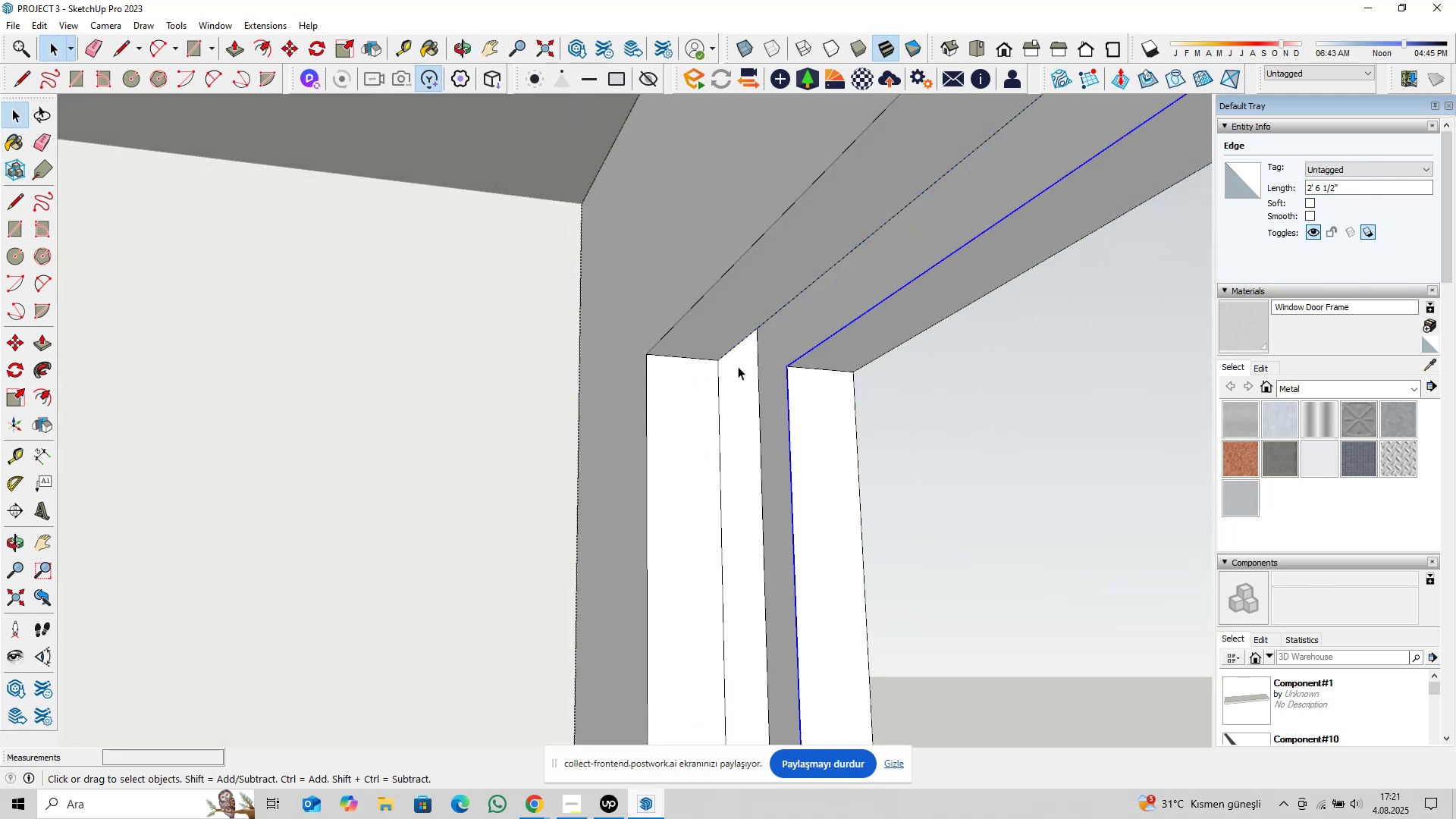 
scroll: coordinate [730, 362], scroll_direction: down, amount: 6.0
 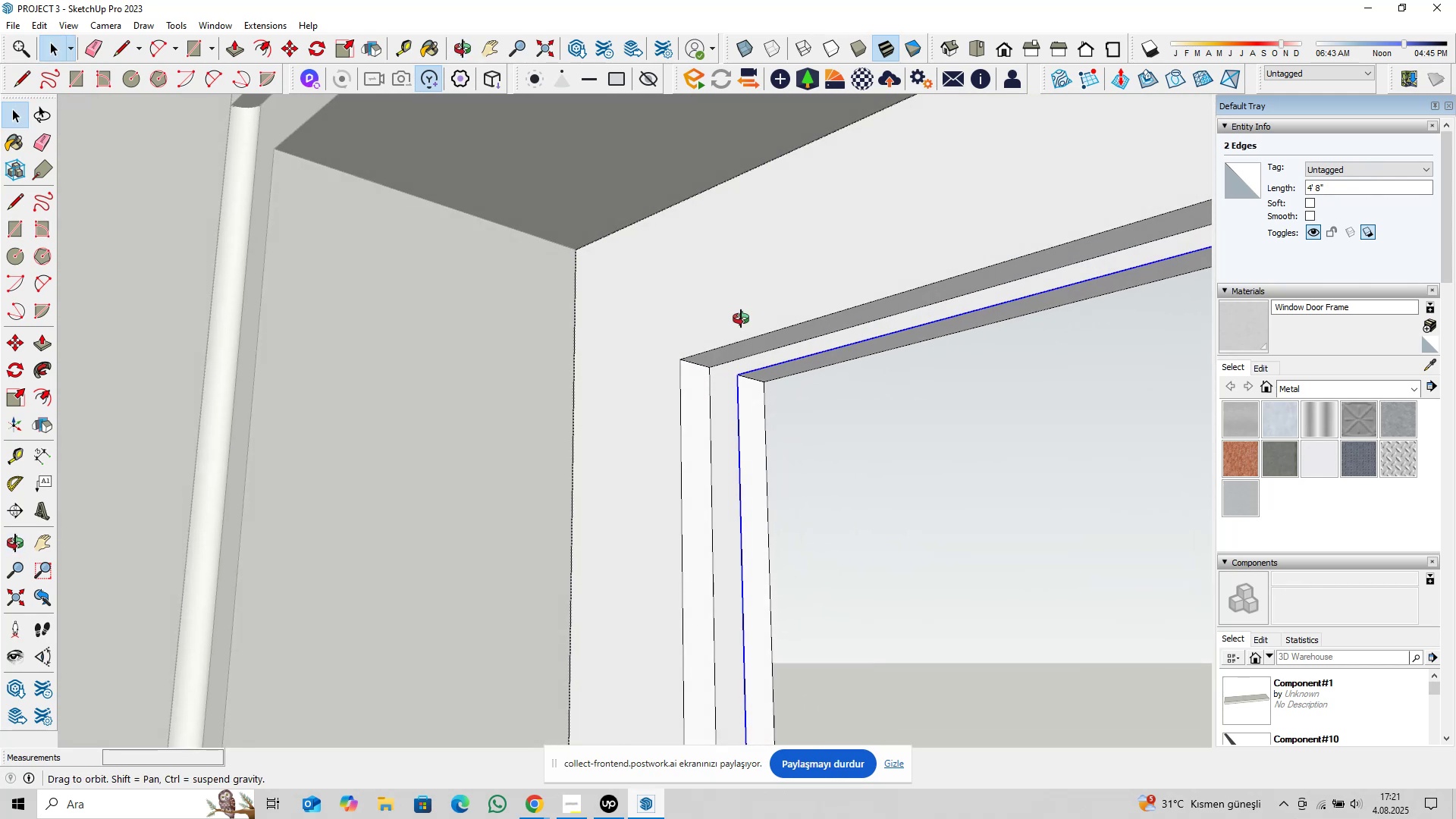 
key(Shift+ShiftLeft)
 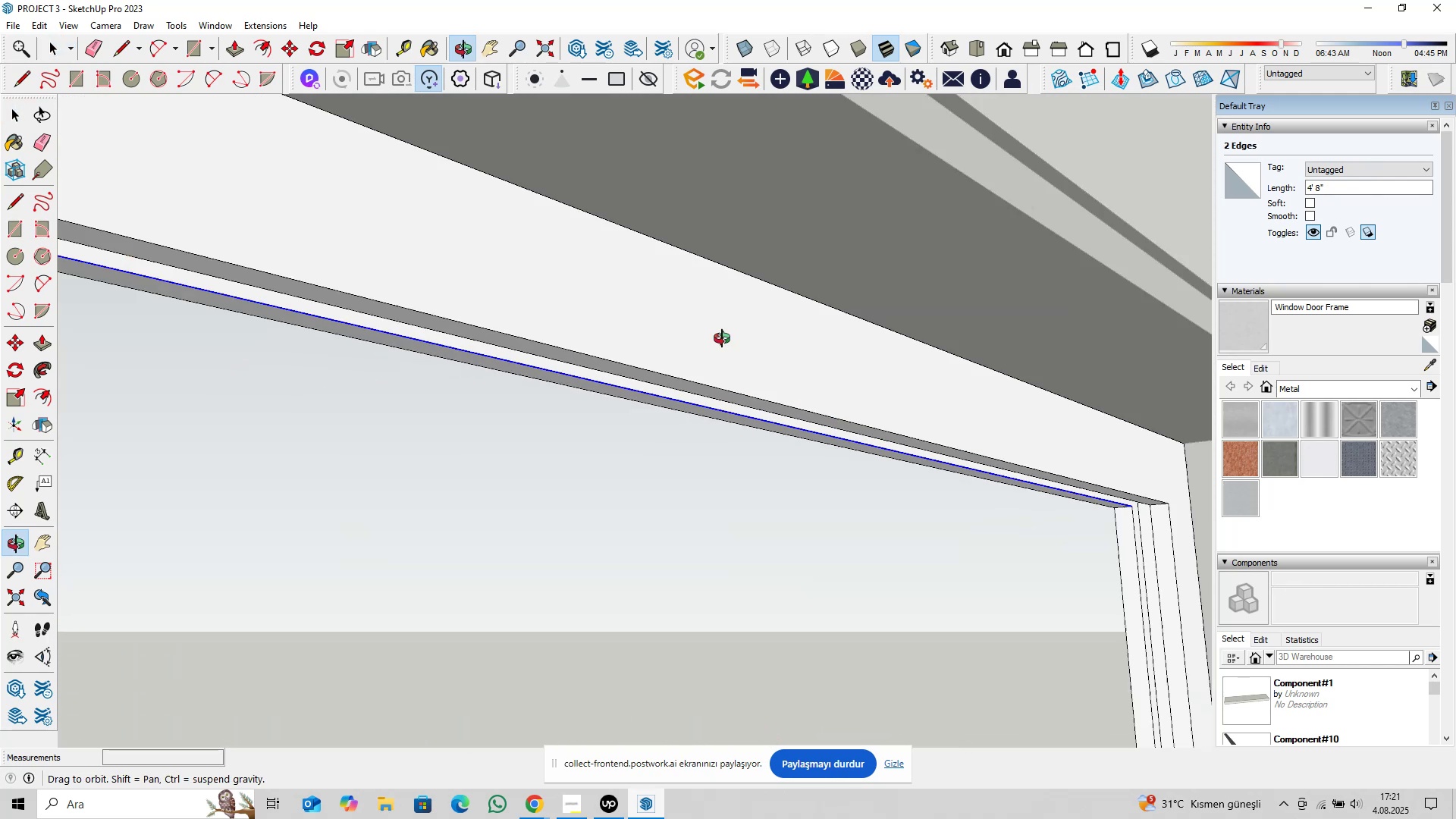 
hold_key(key=ShiftLeft, duration=0.46)
 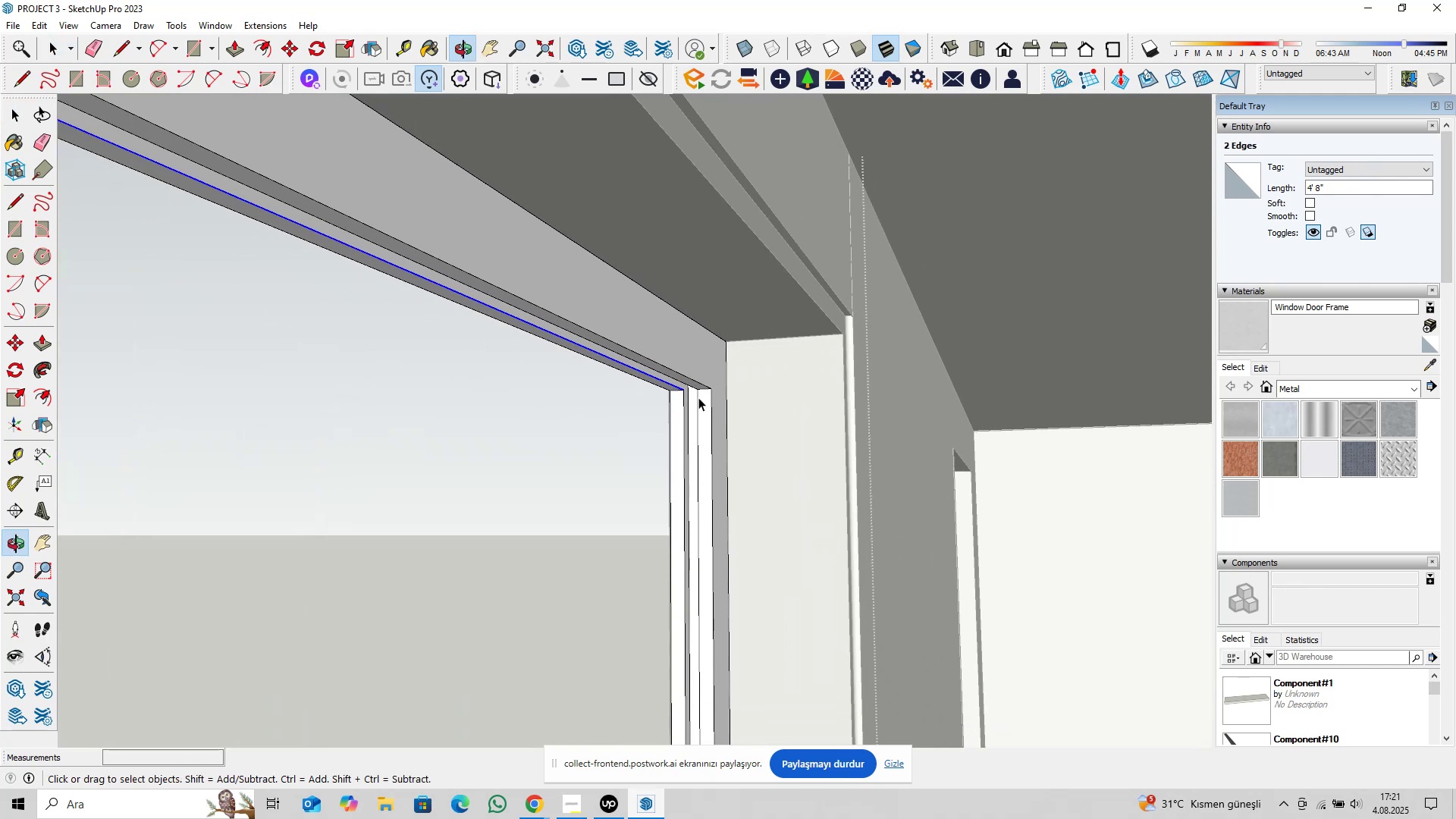 
scroll: coordinate [678, 394], scroll_direction: up, amount: 8.0
 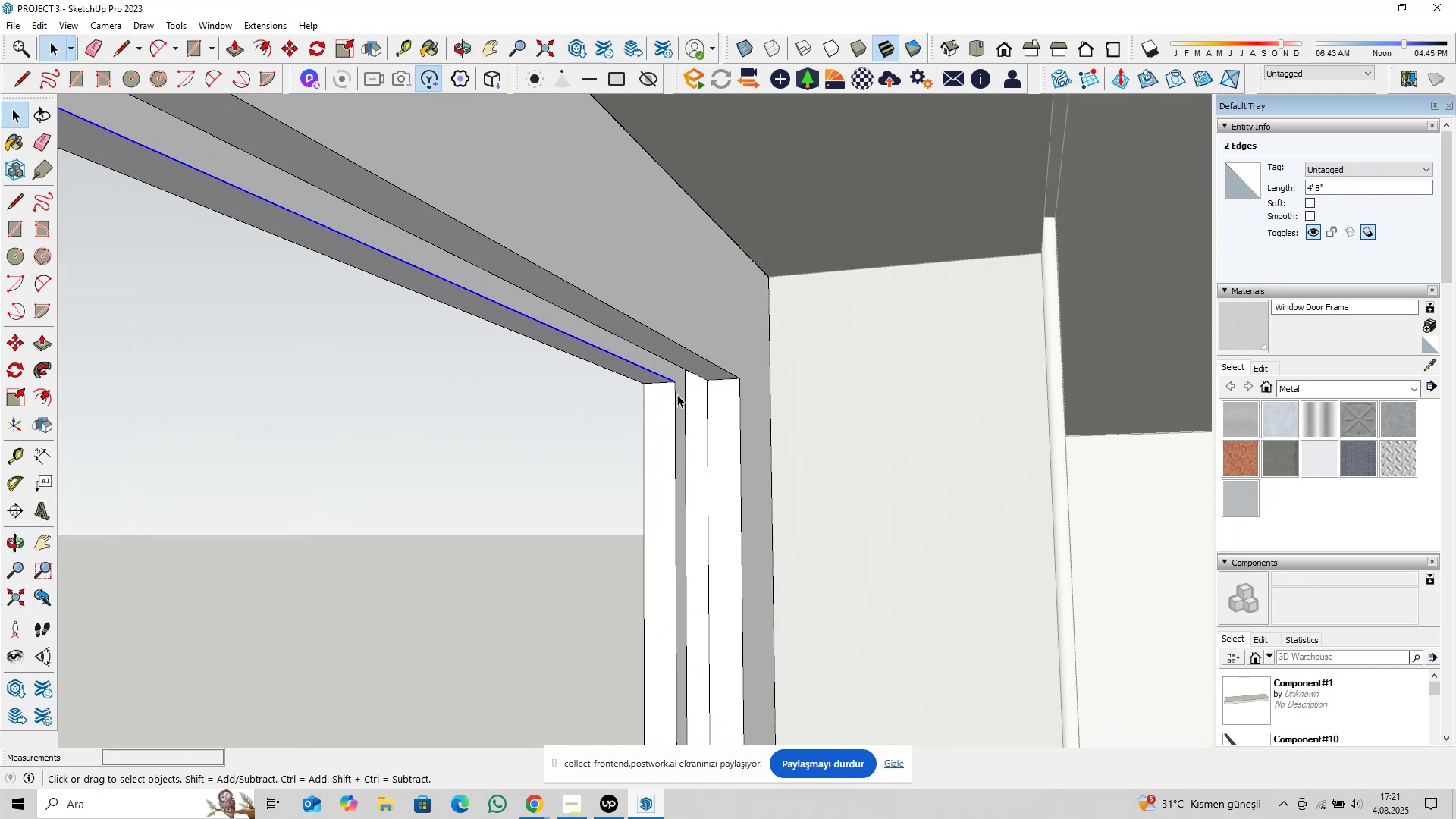 
hold_key(key=ControlLeft, duration=0.38)
left_click([675, 397])
 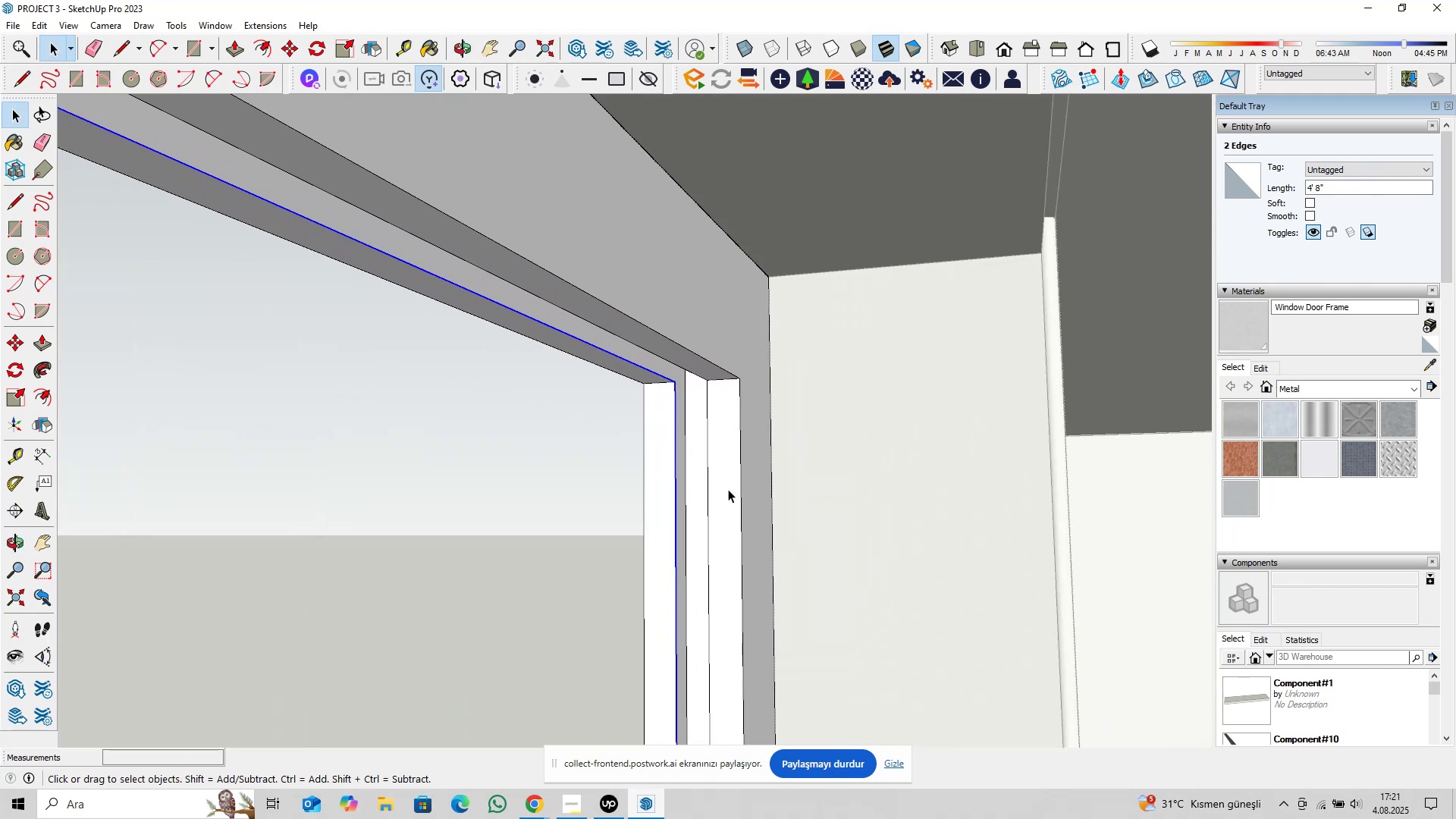 
key(Shift+ShiftLeft)
 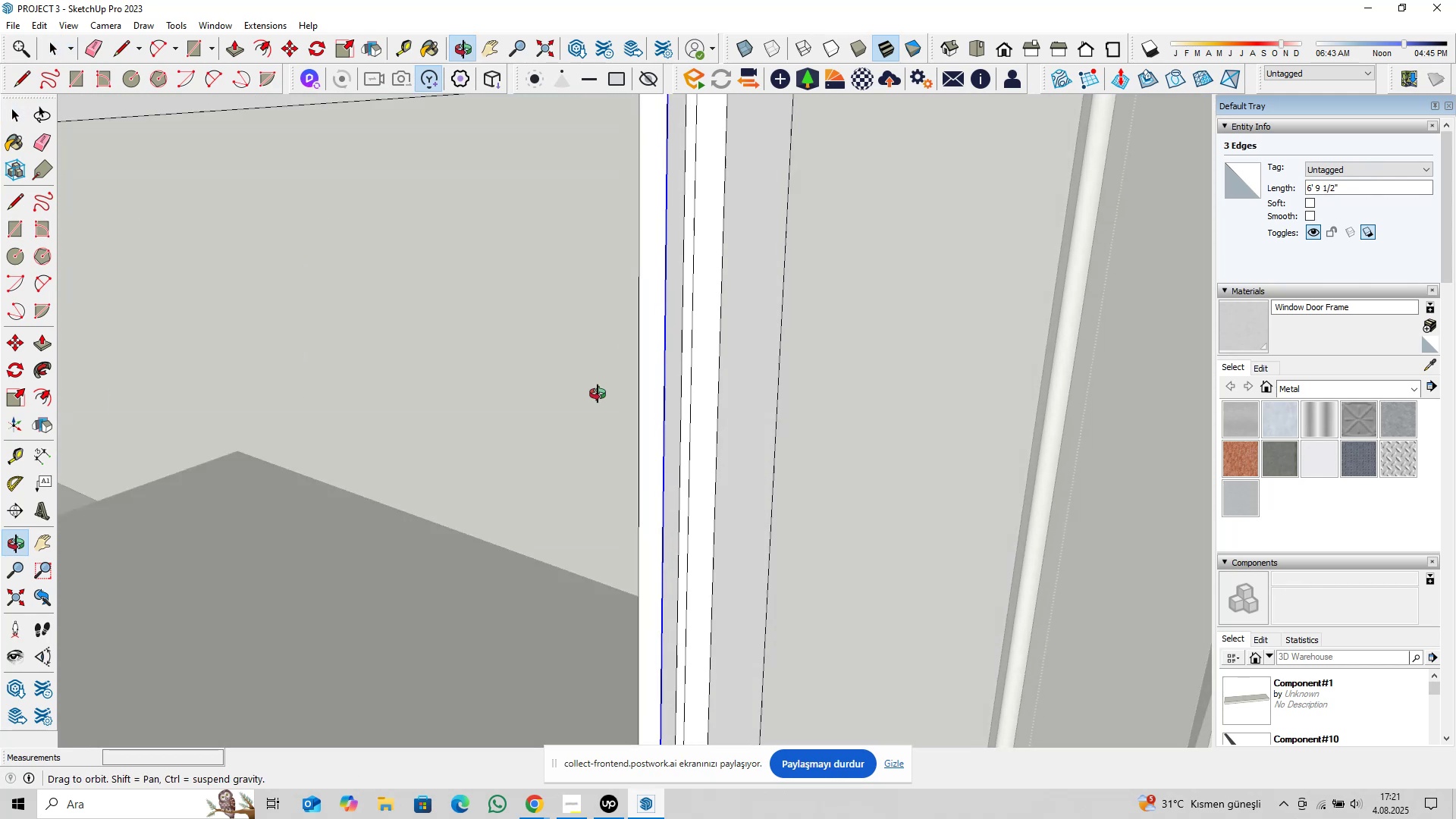 
hold_key(key=ShiftLeft, duration=0.95)
 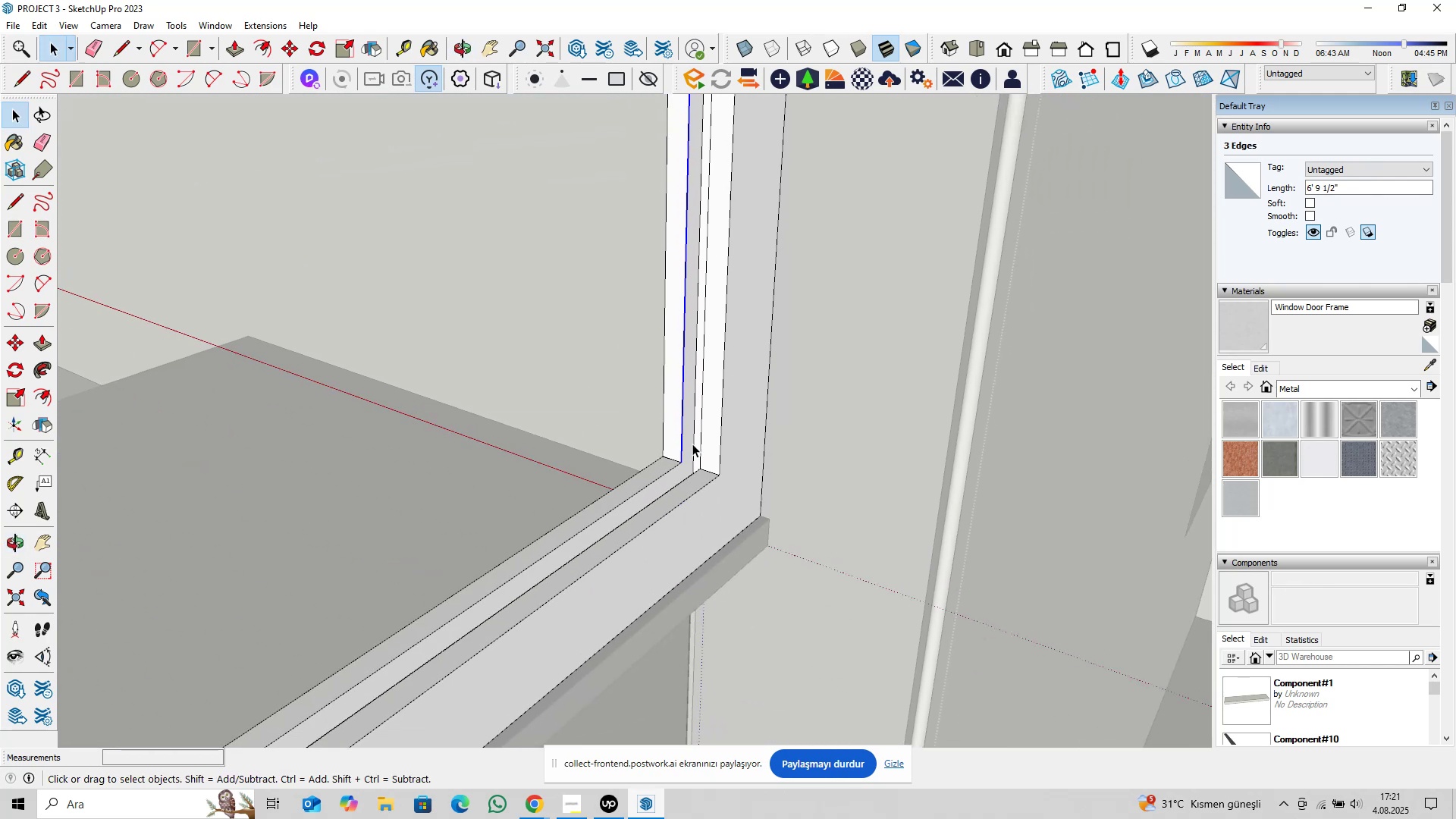 
scroll: coordinate [676, 471], scroll_direction: up, amount: 9.0
 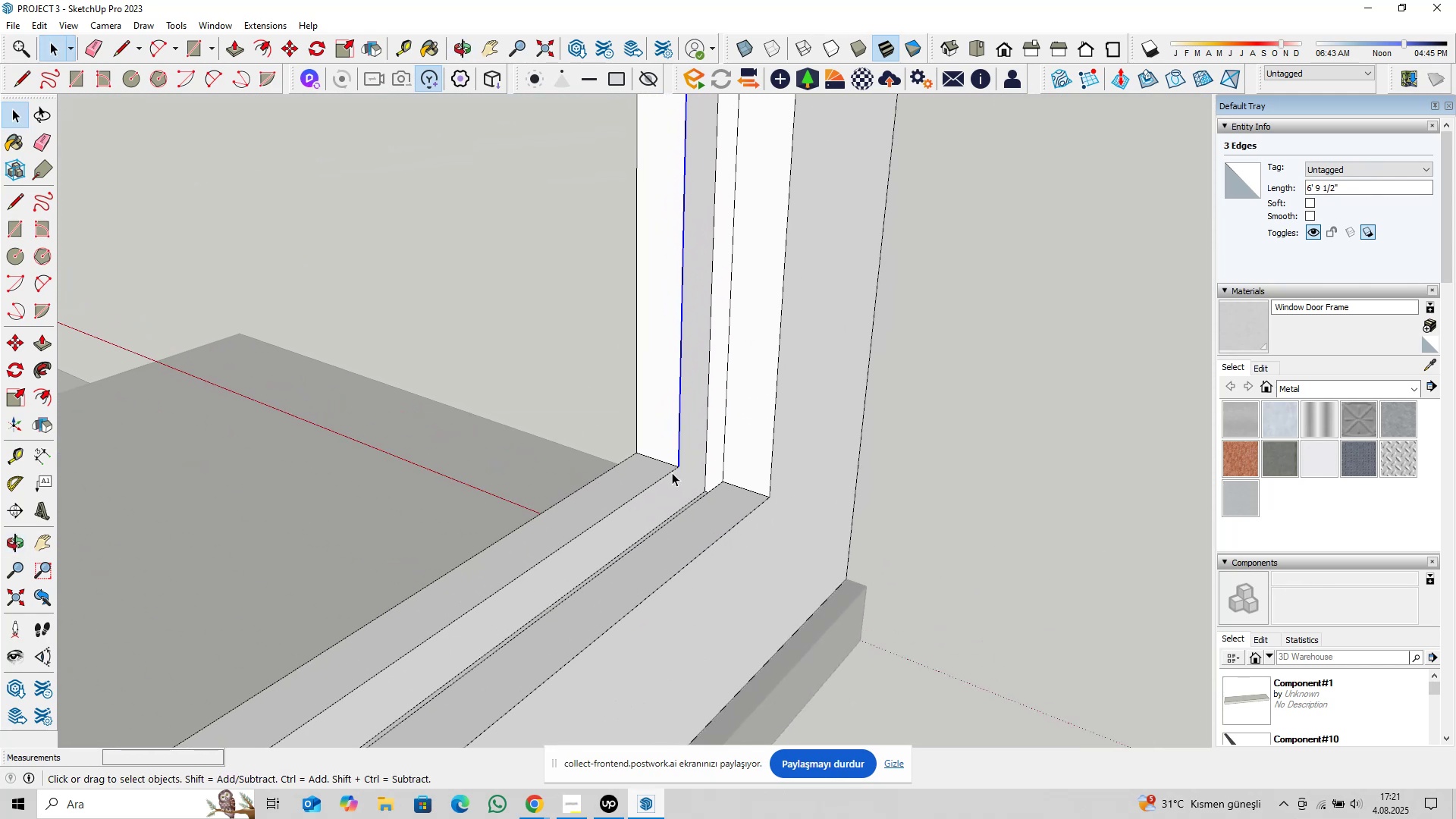 
hold_key(key=ControlLeft, duration=0.51)
left_click([669, 472])
 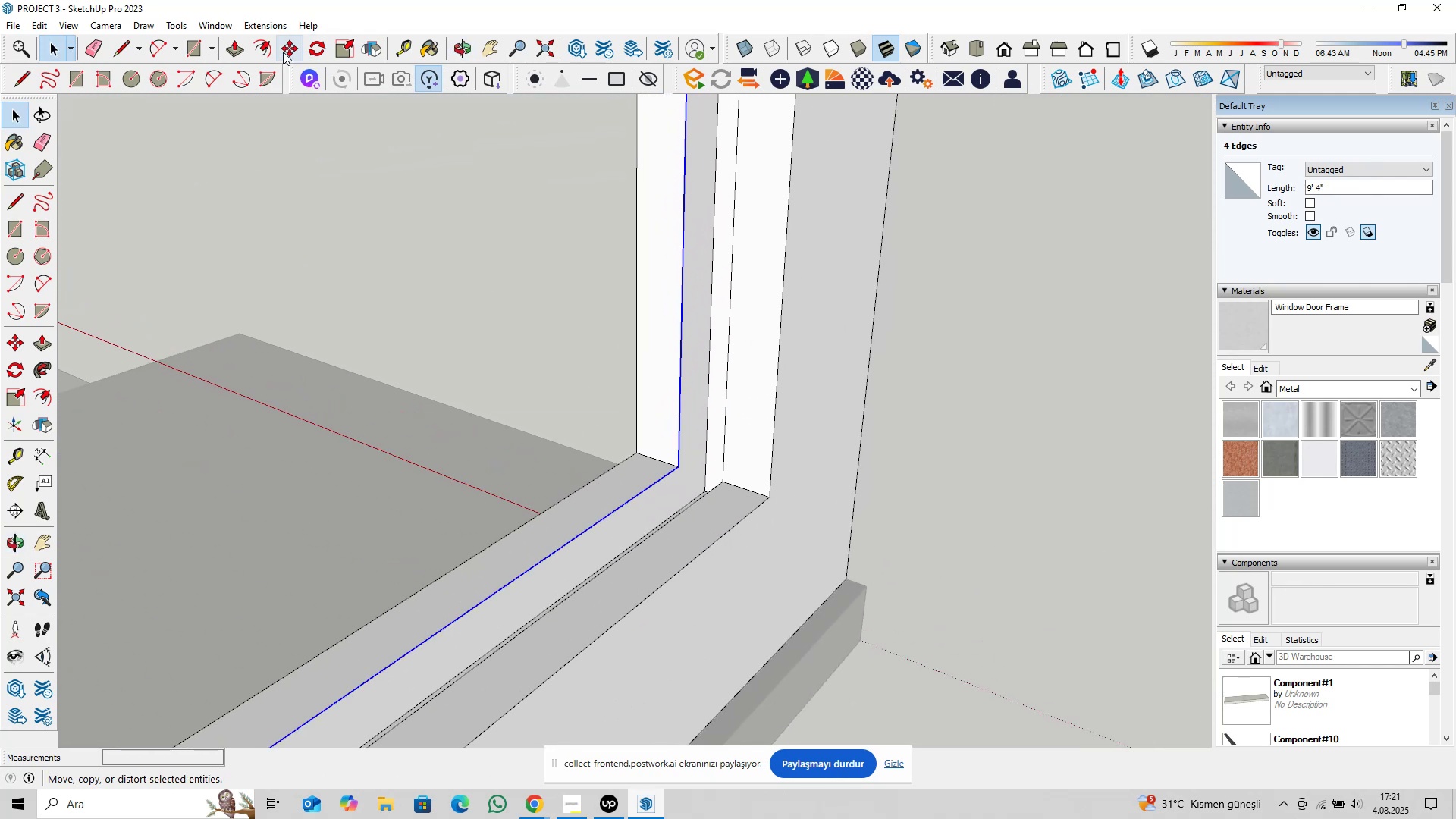 
left_click([272, 51])
 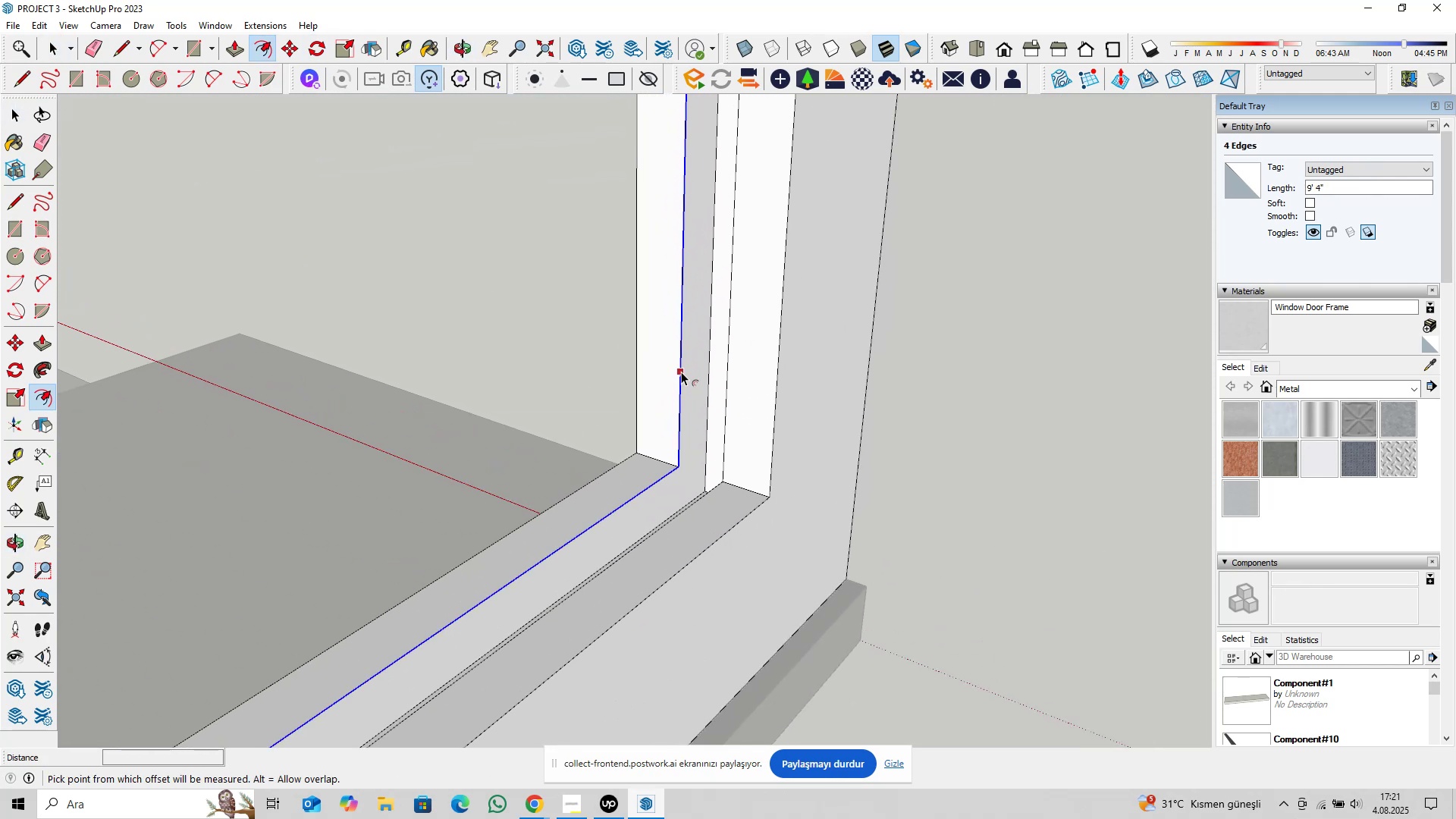 
left_click([681, 371])
 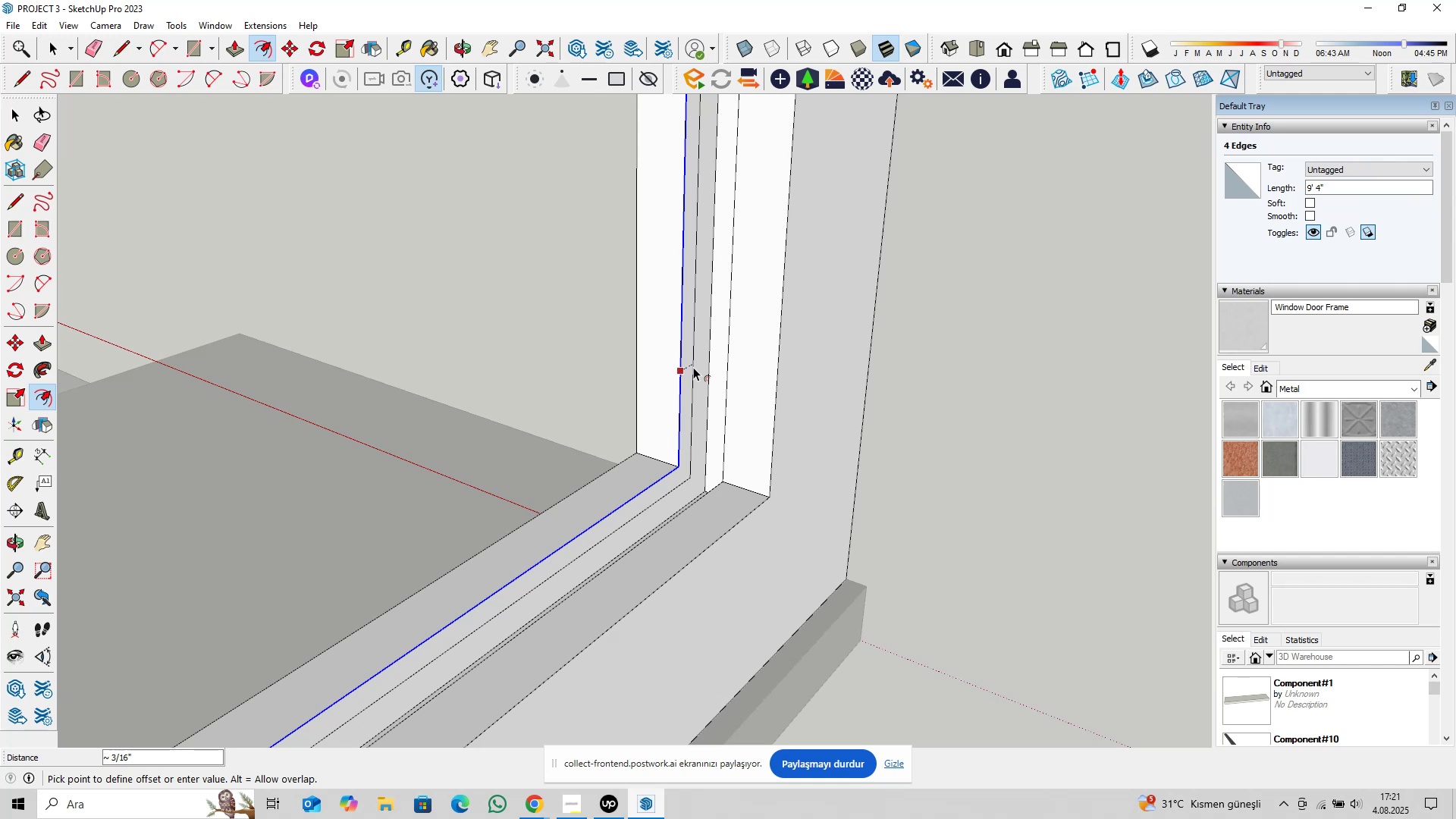 
type(0,125)
 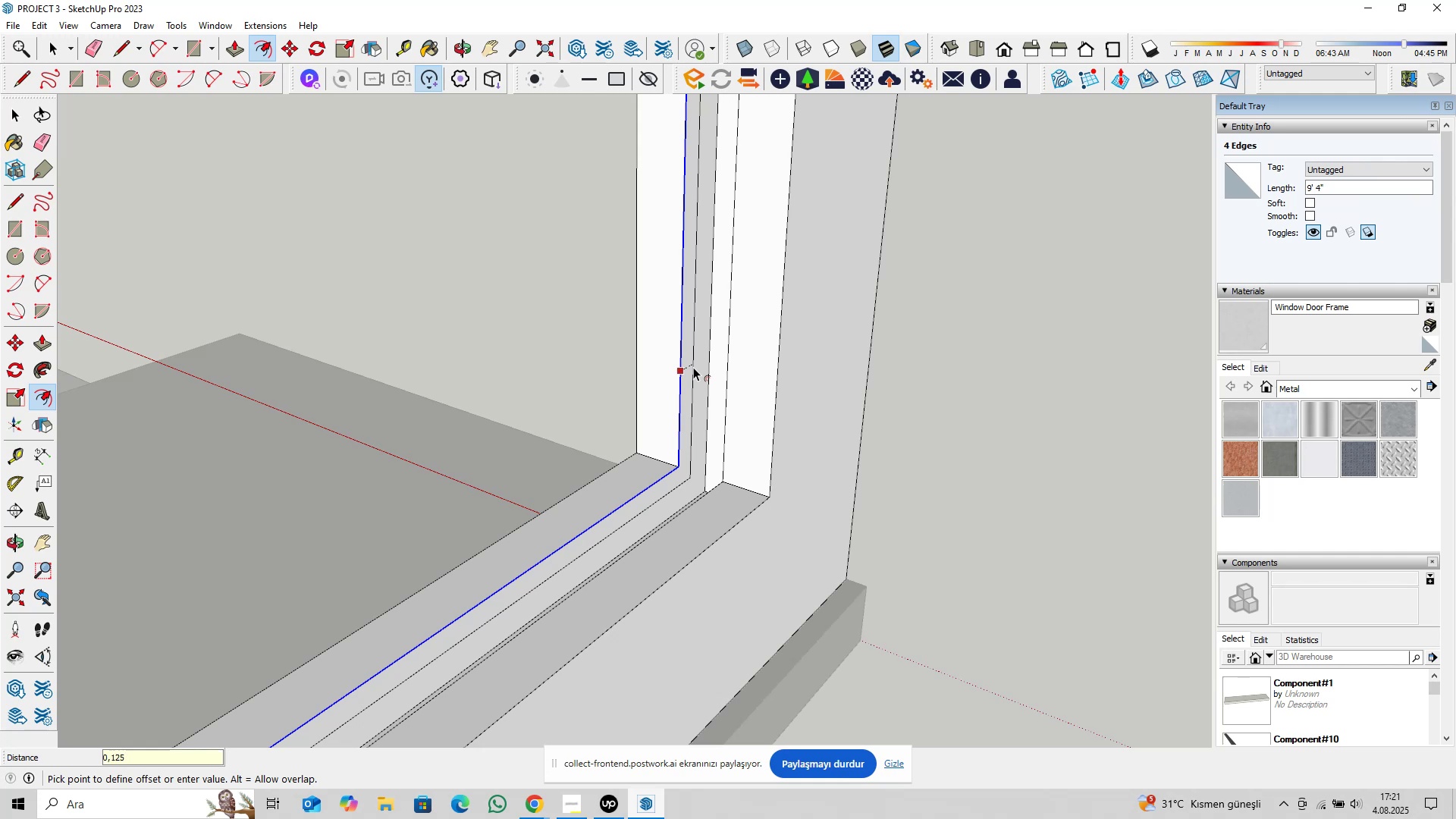 
key(Enter)
 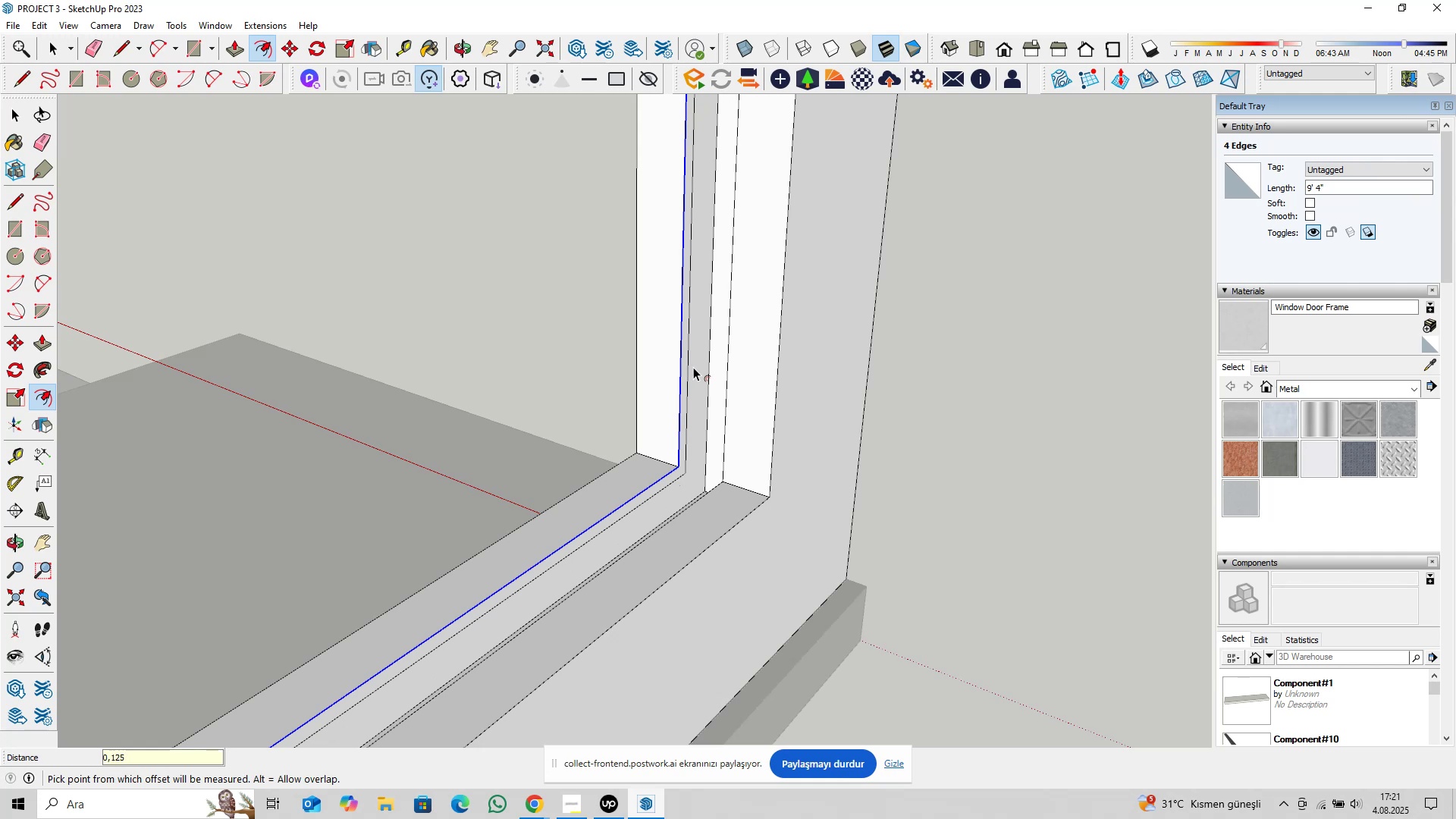 
scroll: coordinate [696, 371], scroll_direction: up, amount: 3.0
 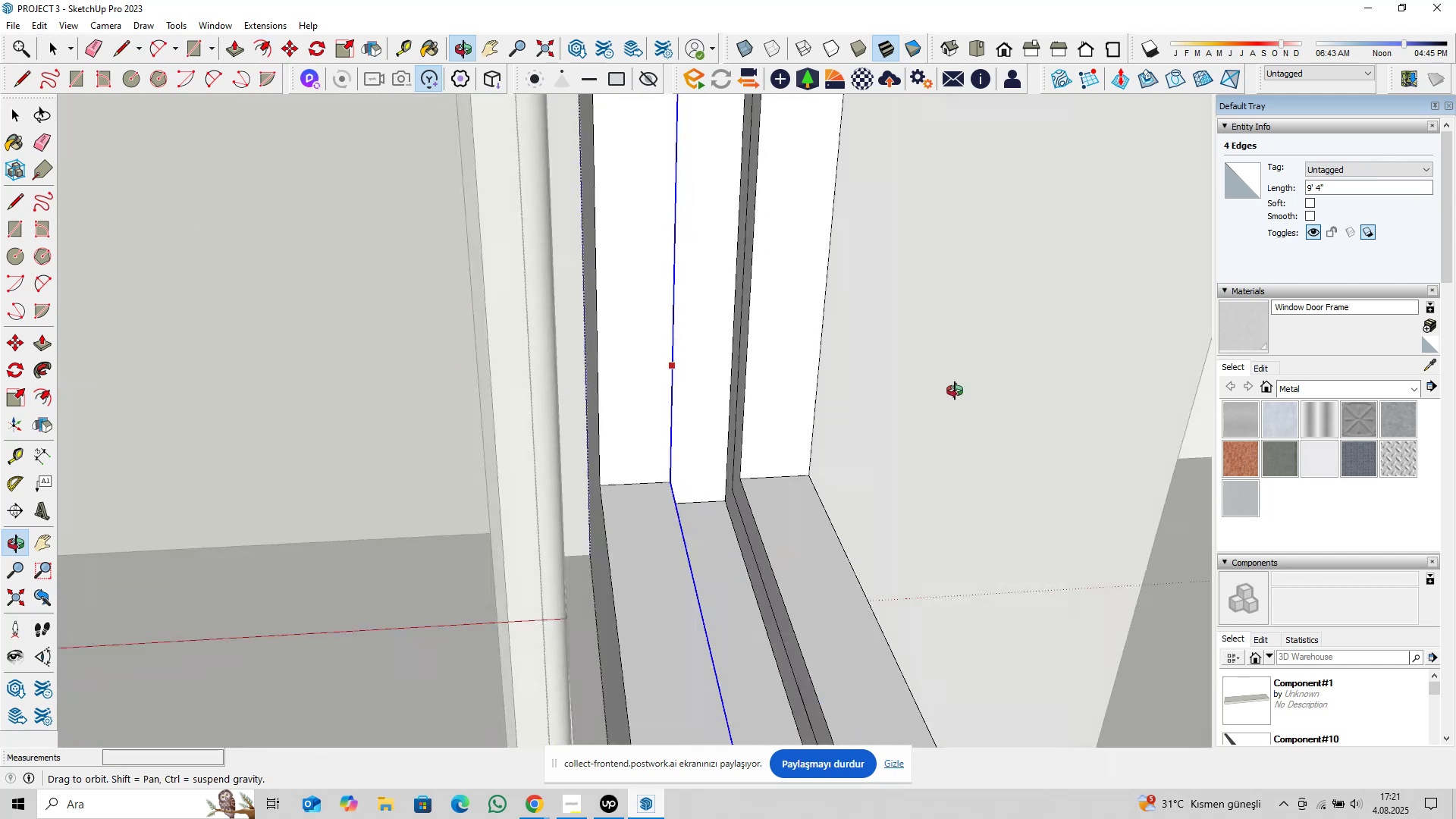 
key(Control+ControlLeft)
 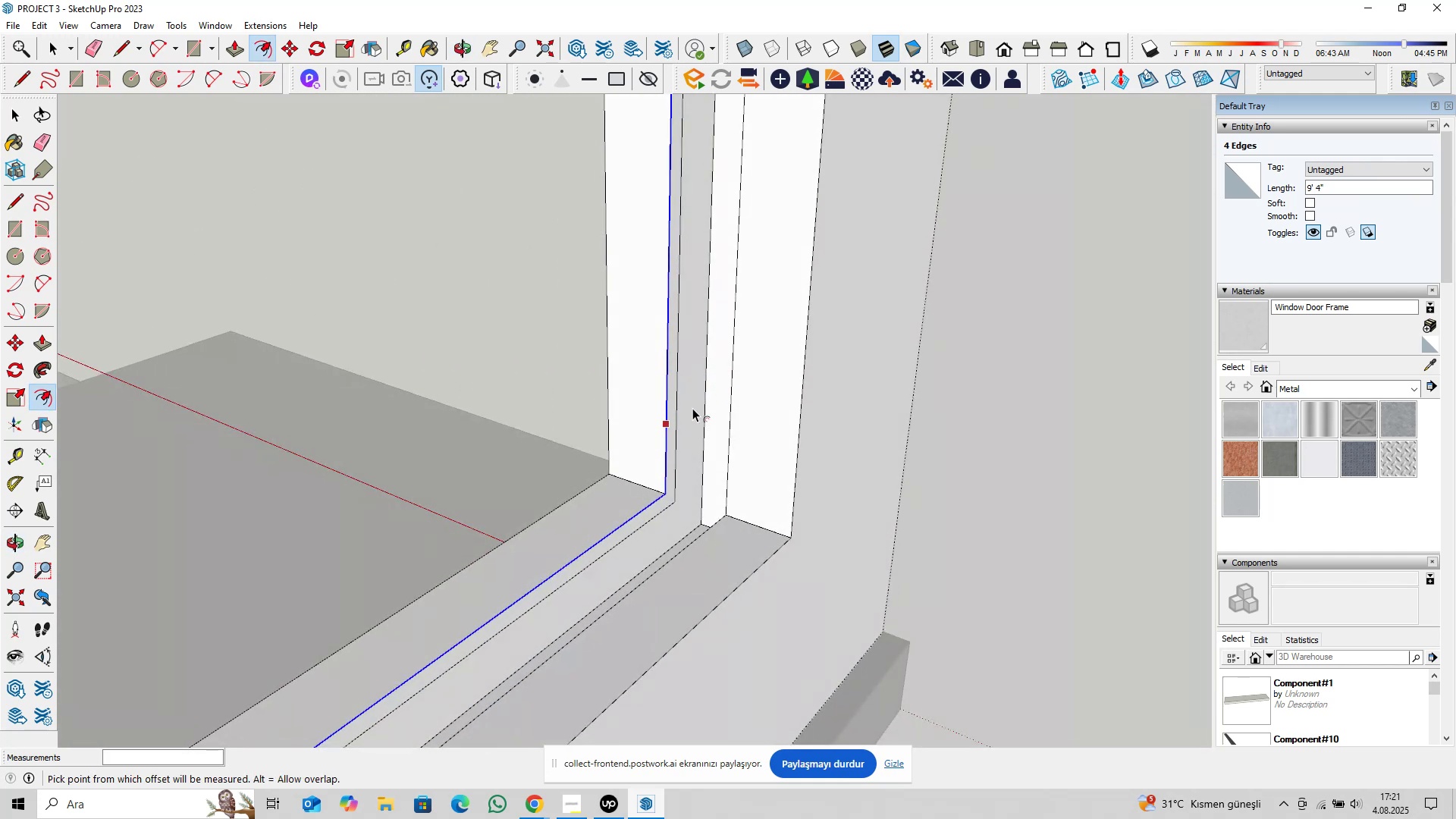 
key(Control+Z)
 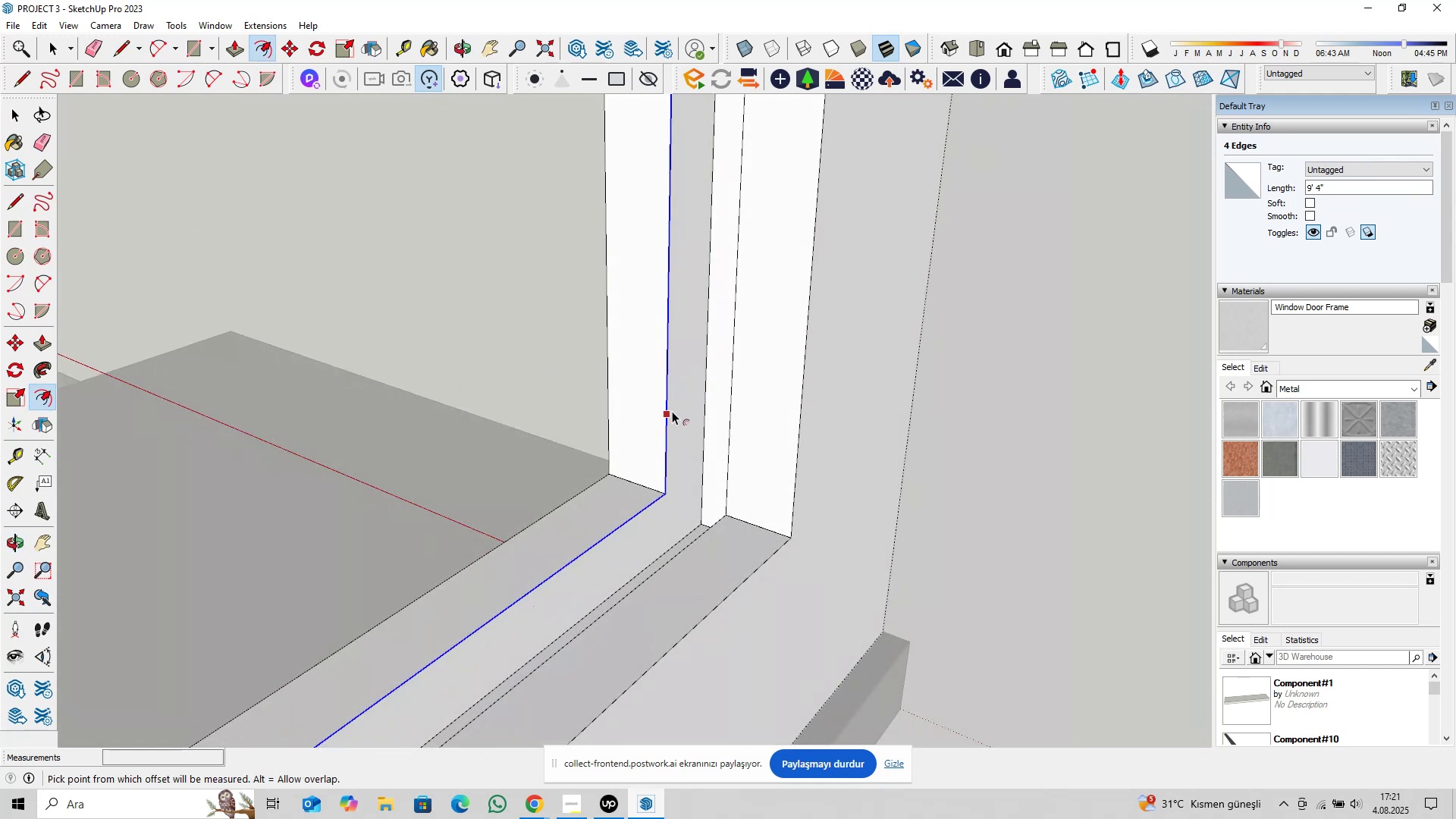 
left_click([672, 411])
 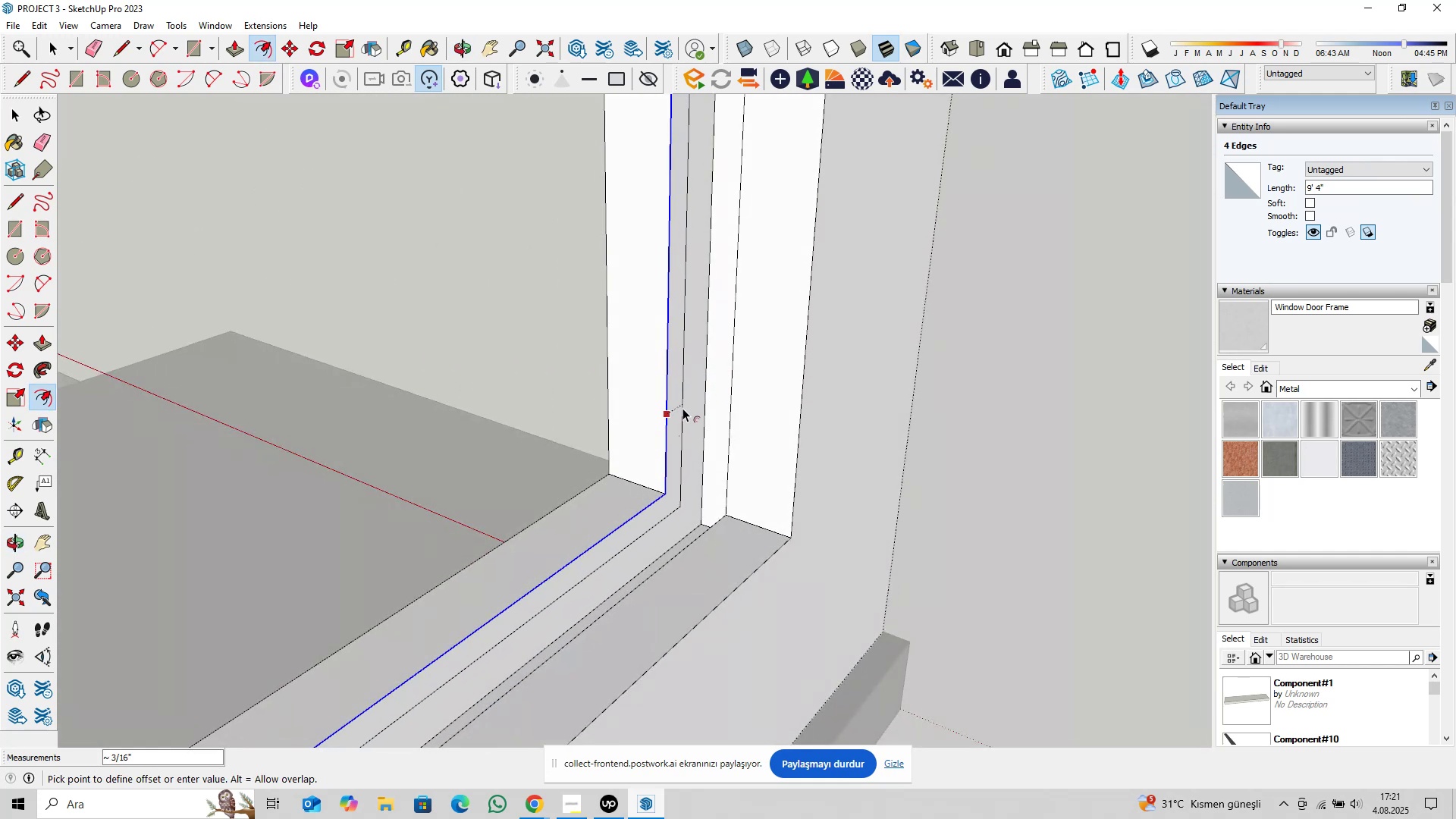 
type(0,25)
 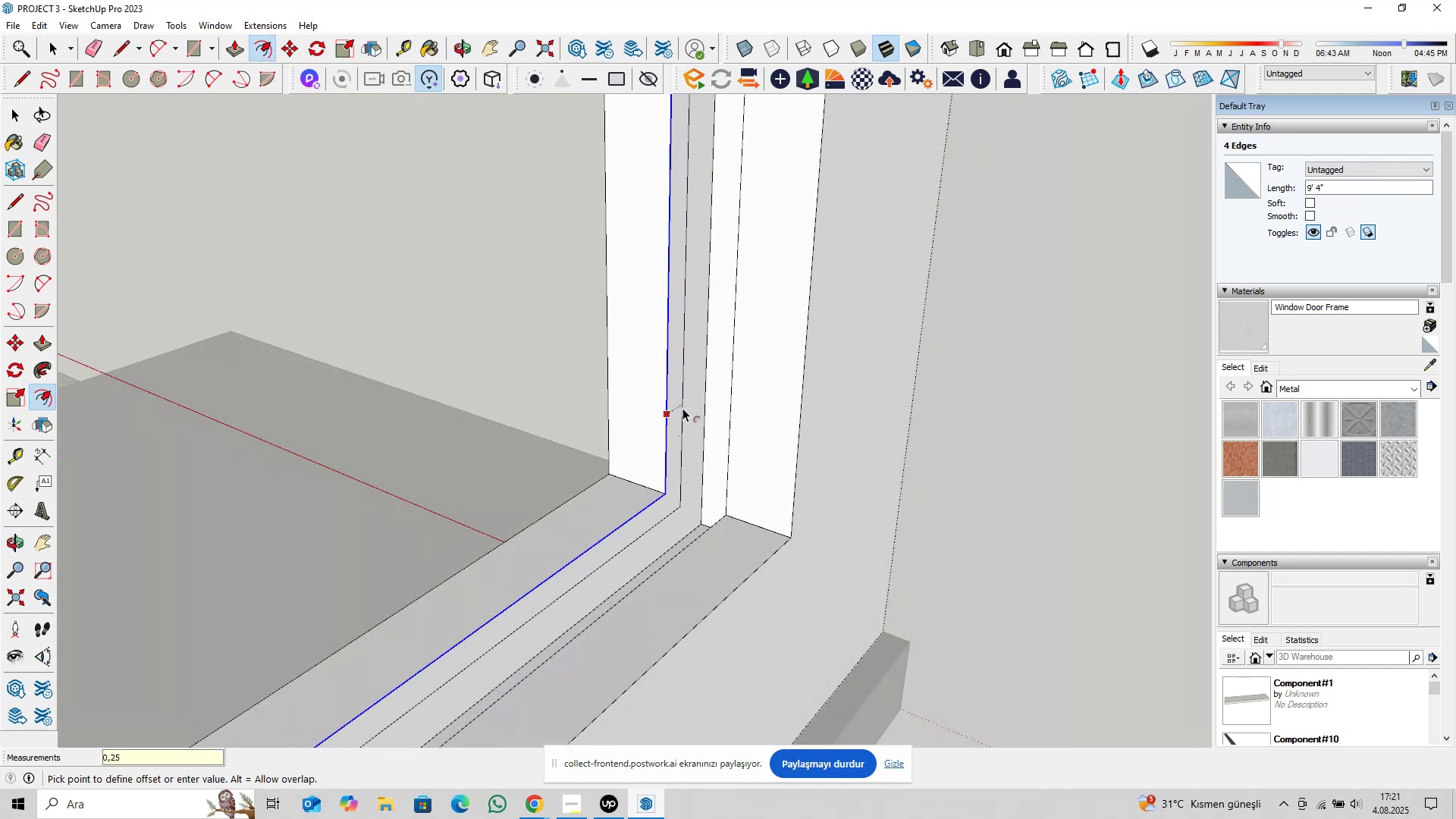 
key(Enter)
 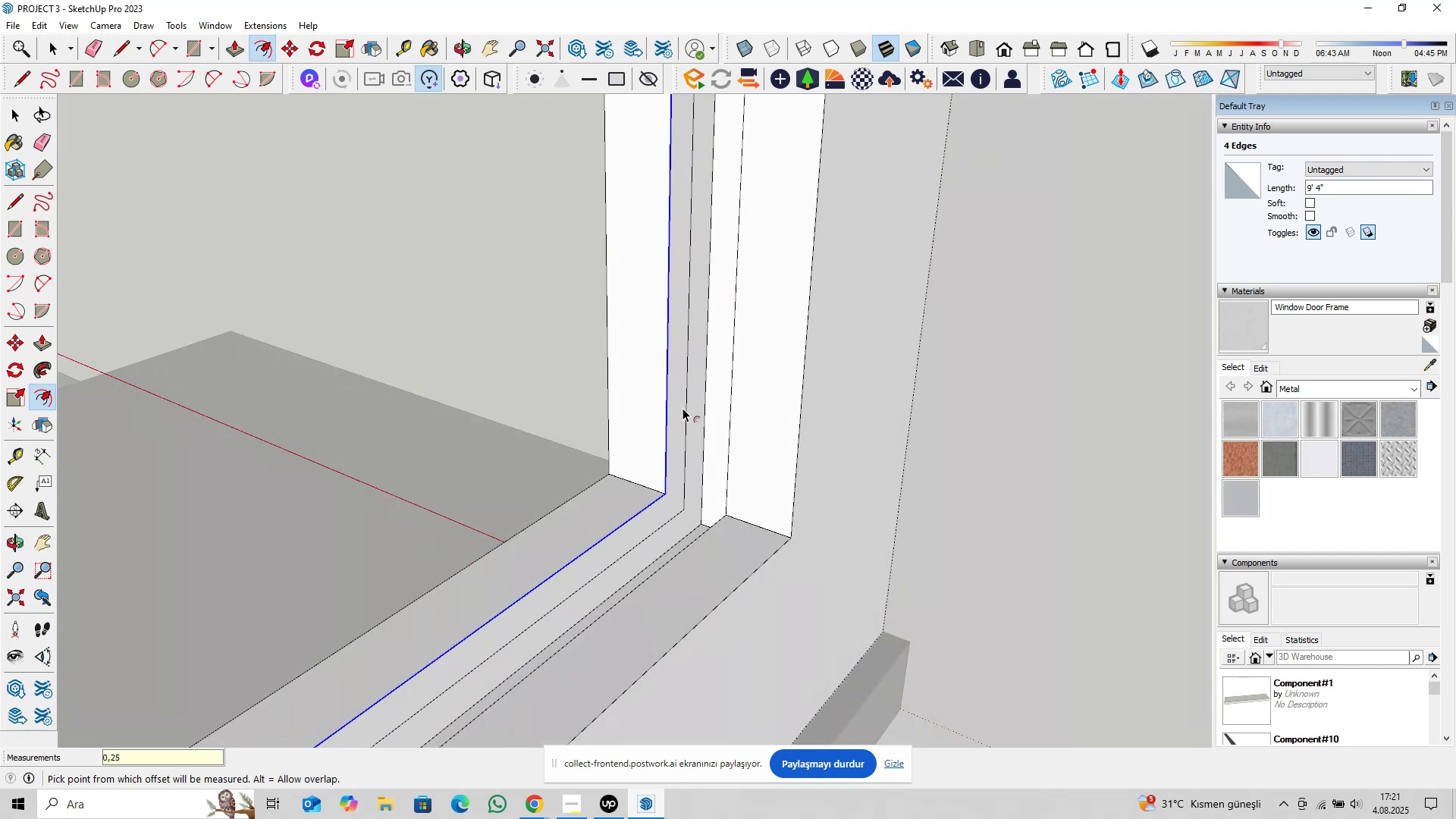 
key(Space)
 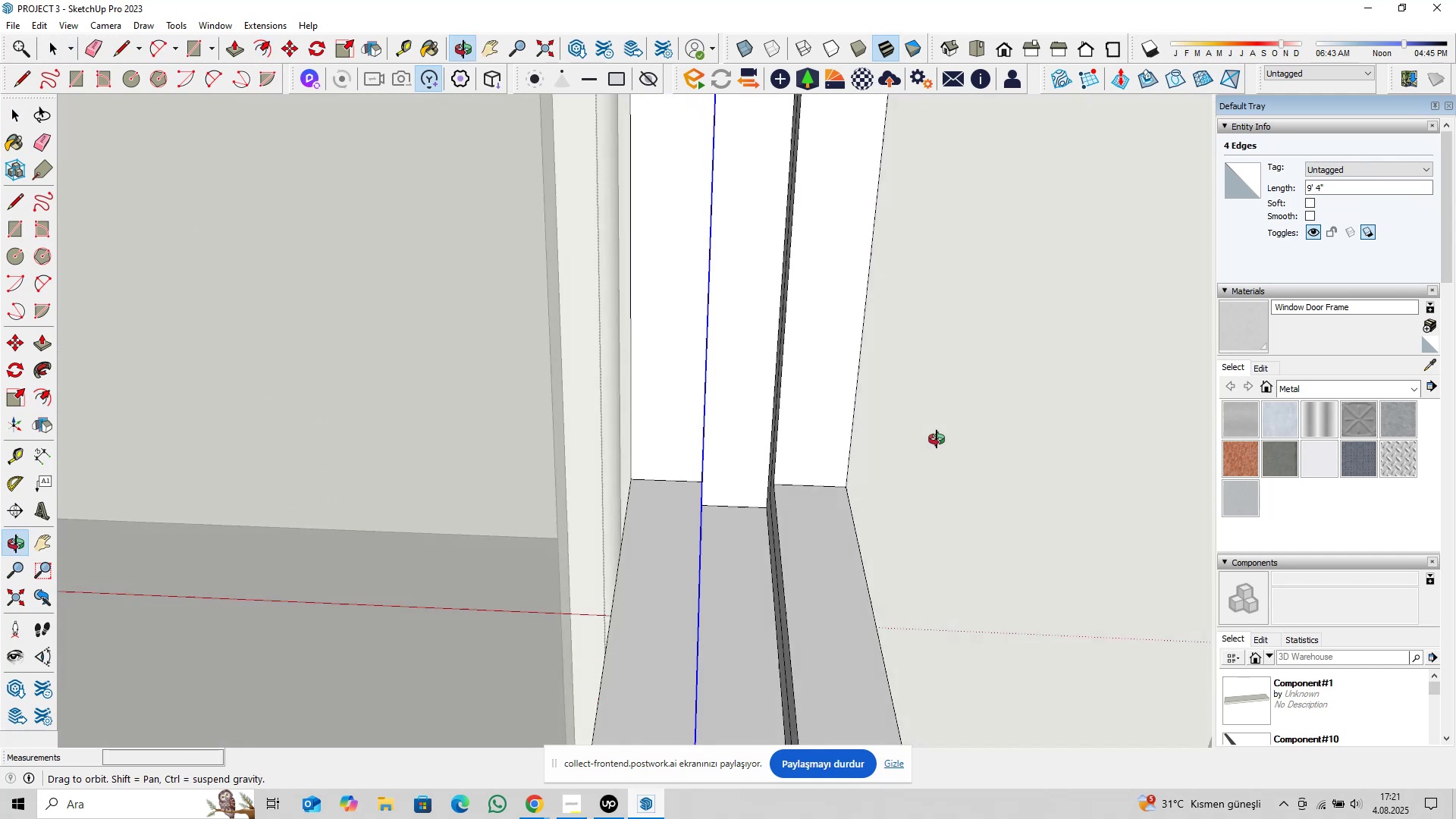 
key(Escape)
 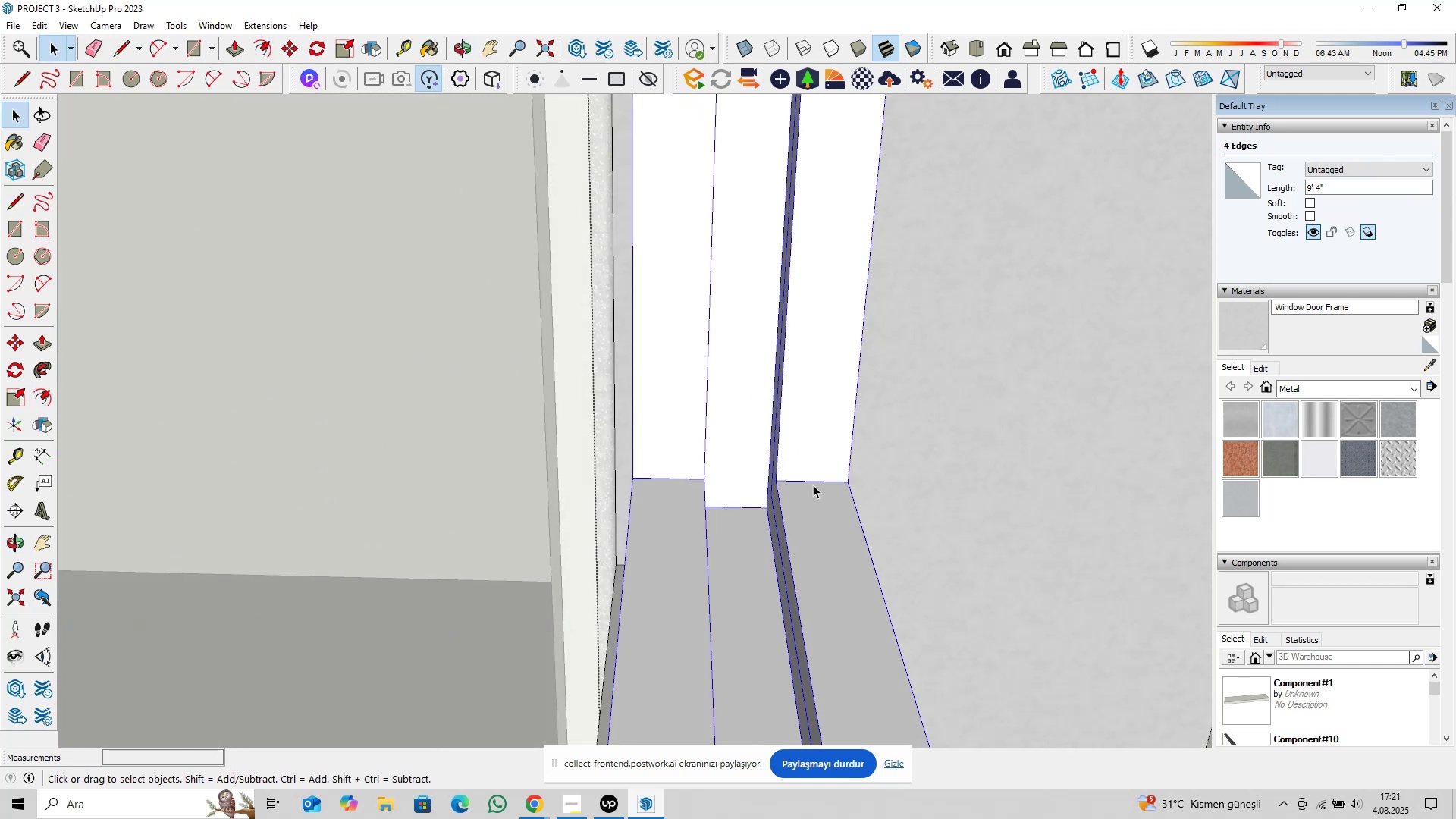 
double_click([813, 485])
 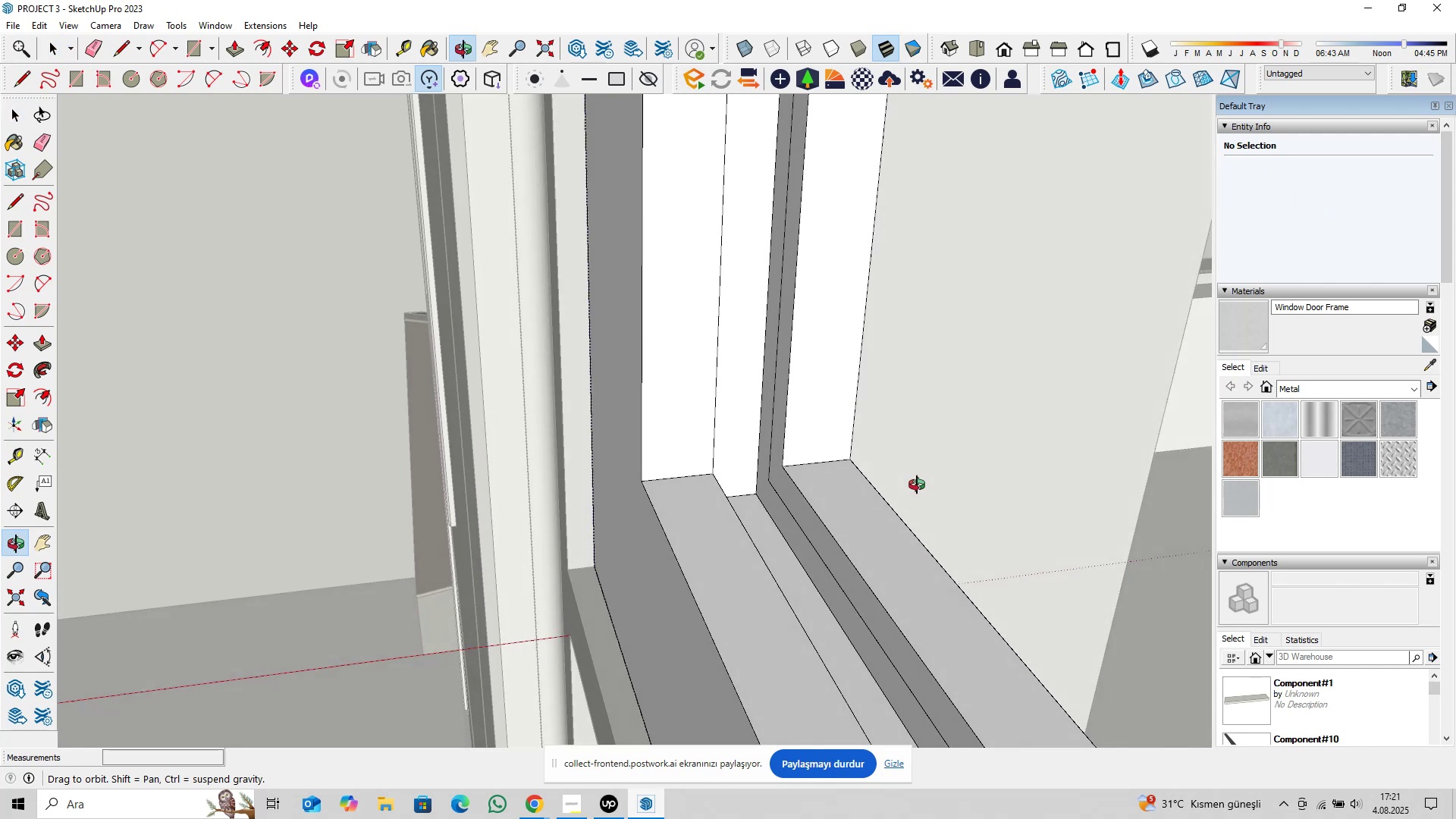 
scroll: coordinate [813, 512], scroll_direction: up, amount: 2.0
 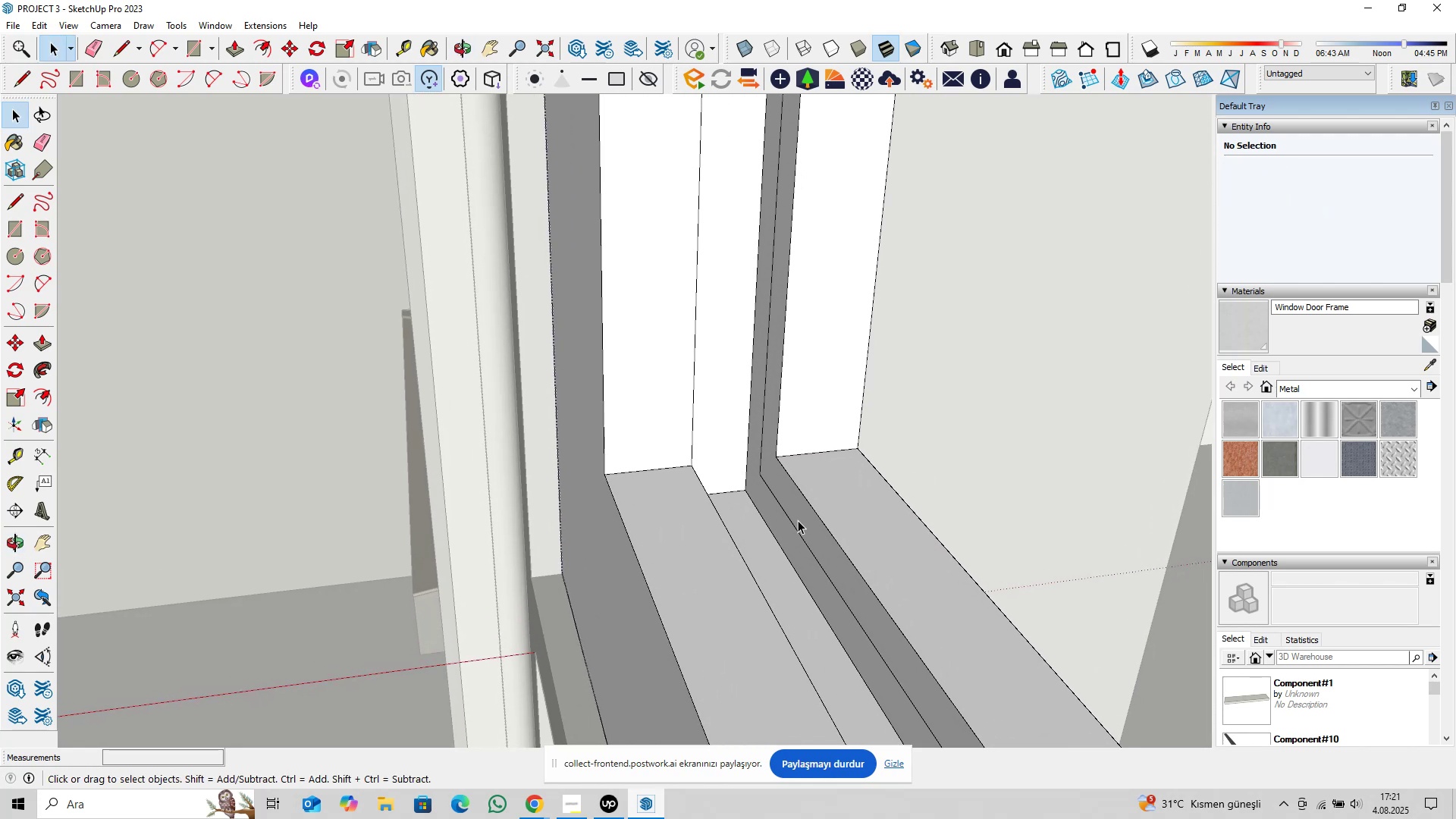 
key(P)
 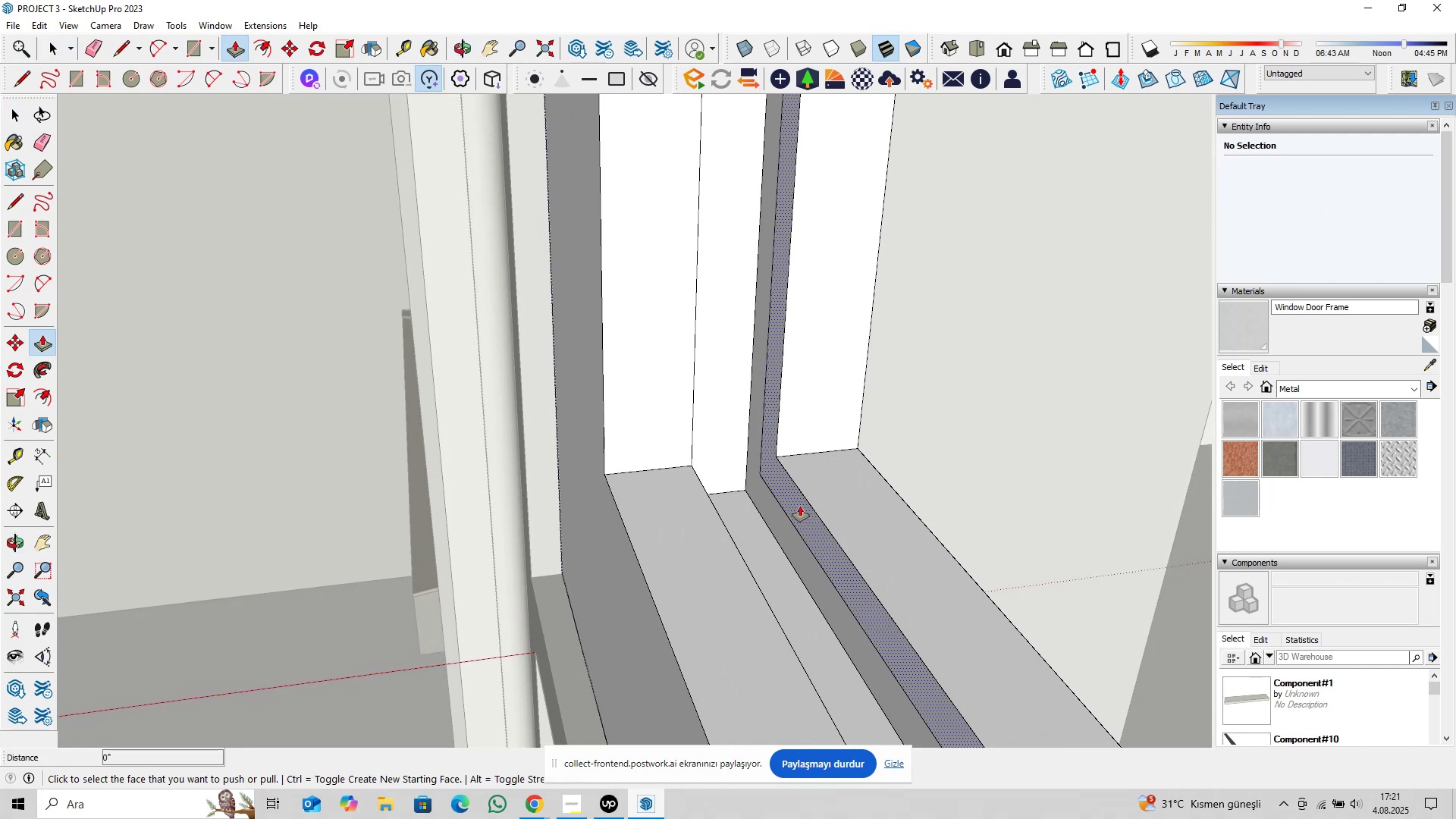 
left_click([800, 506])
 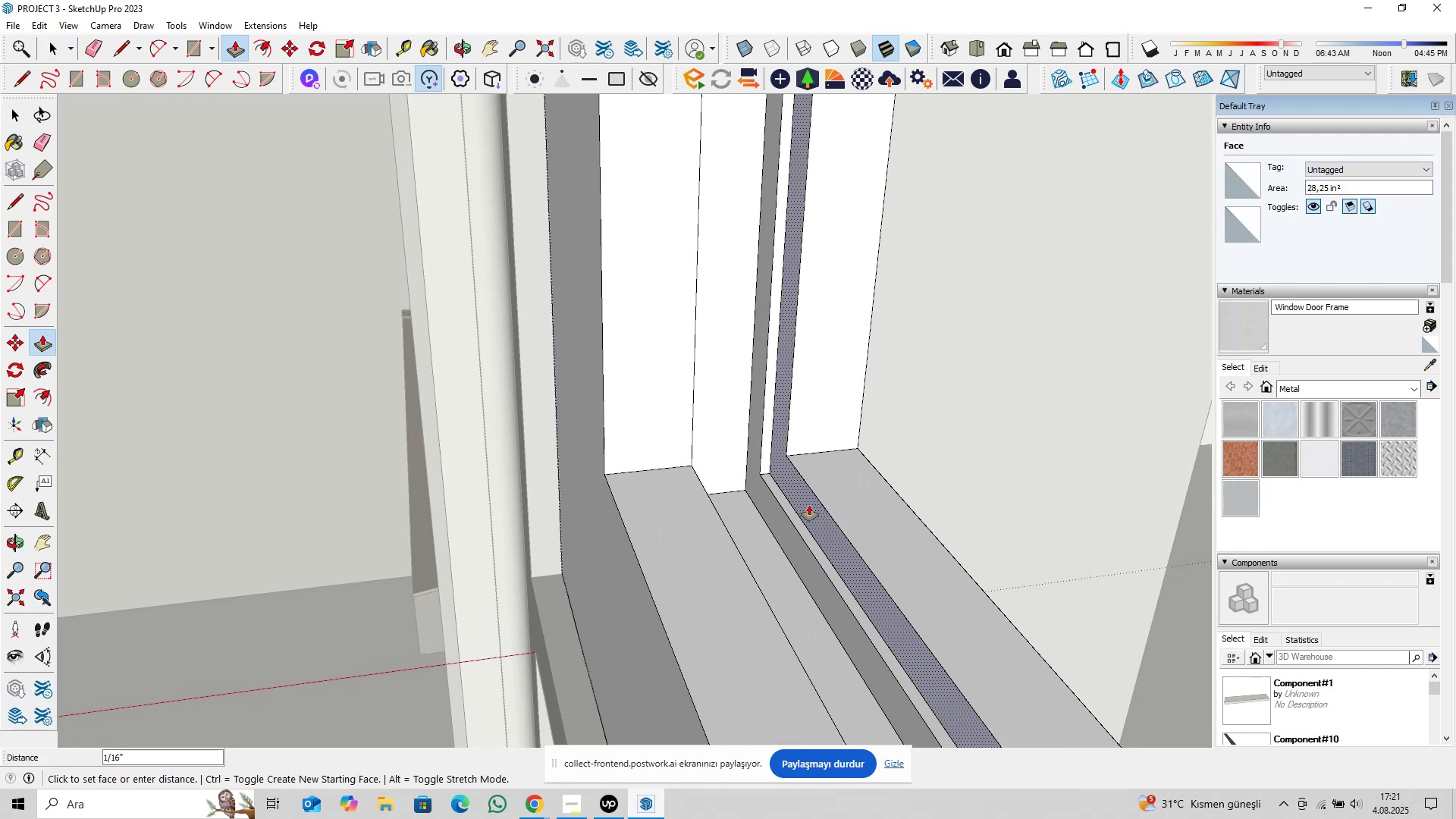 
type(0,125)
 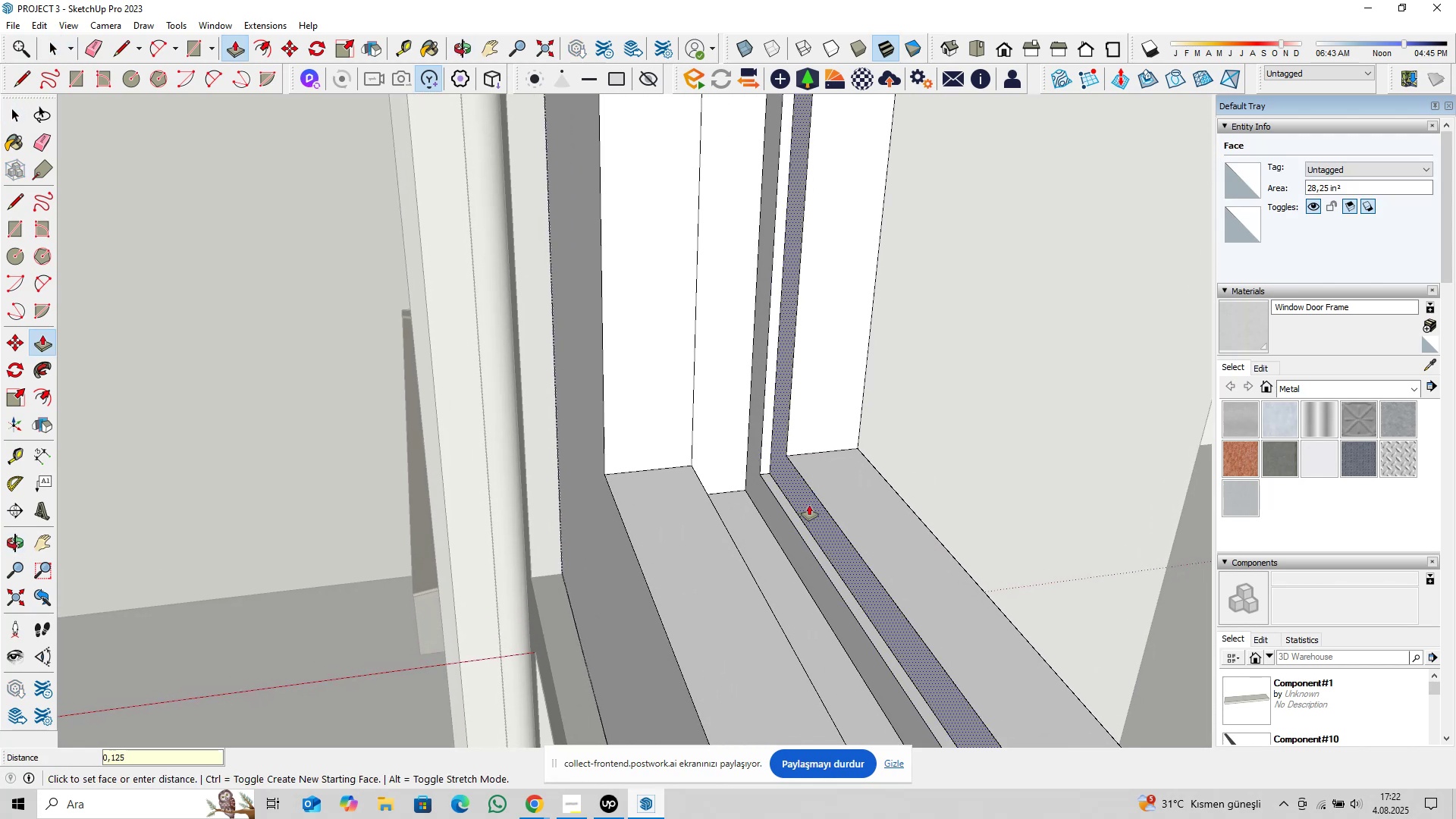 
key(Enter)
 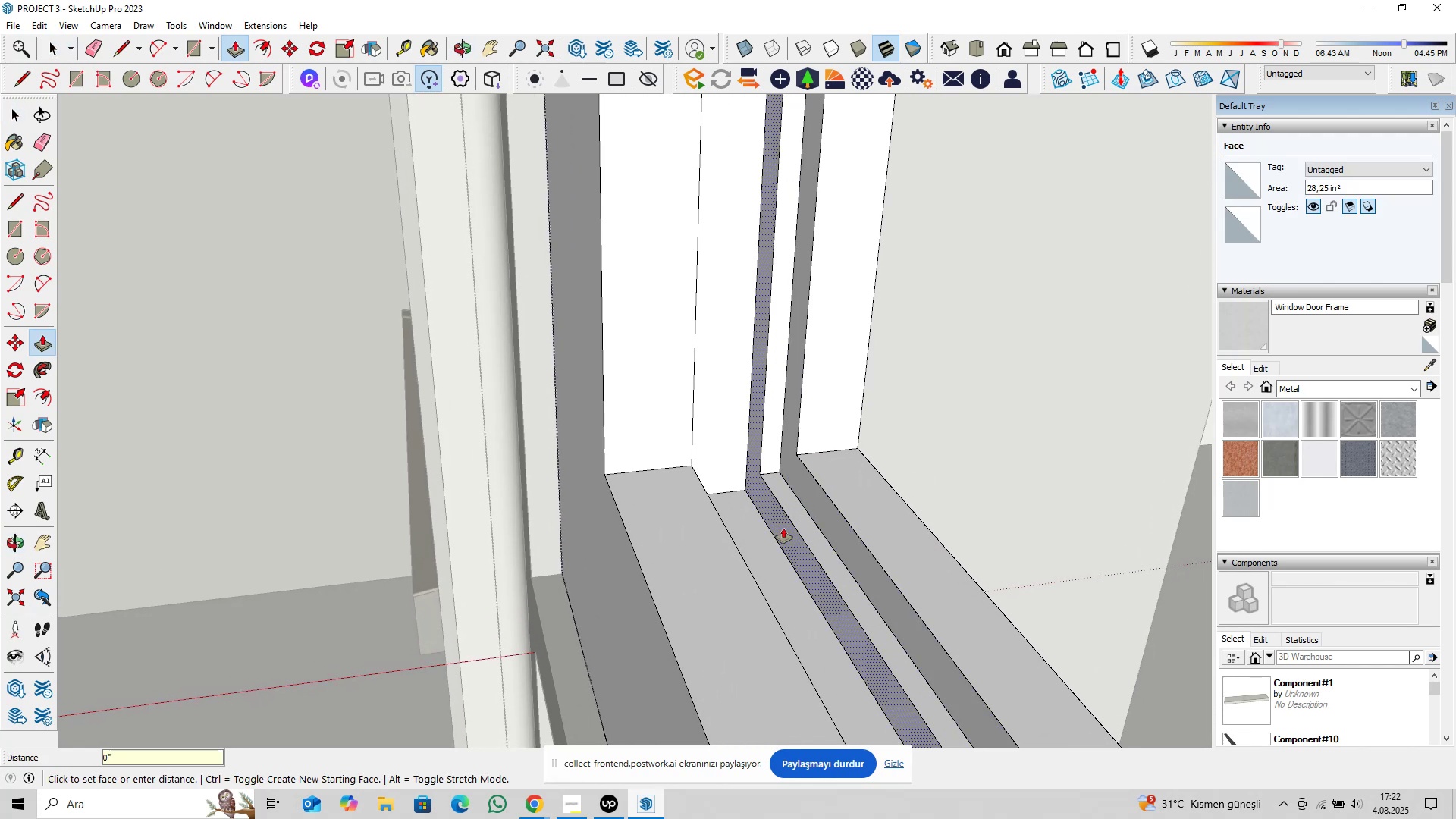 
double_click([783, 528])
 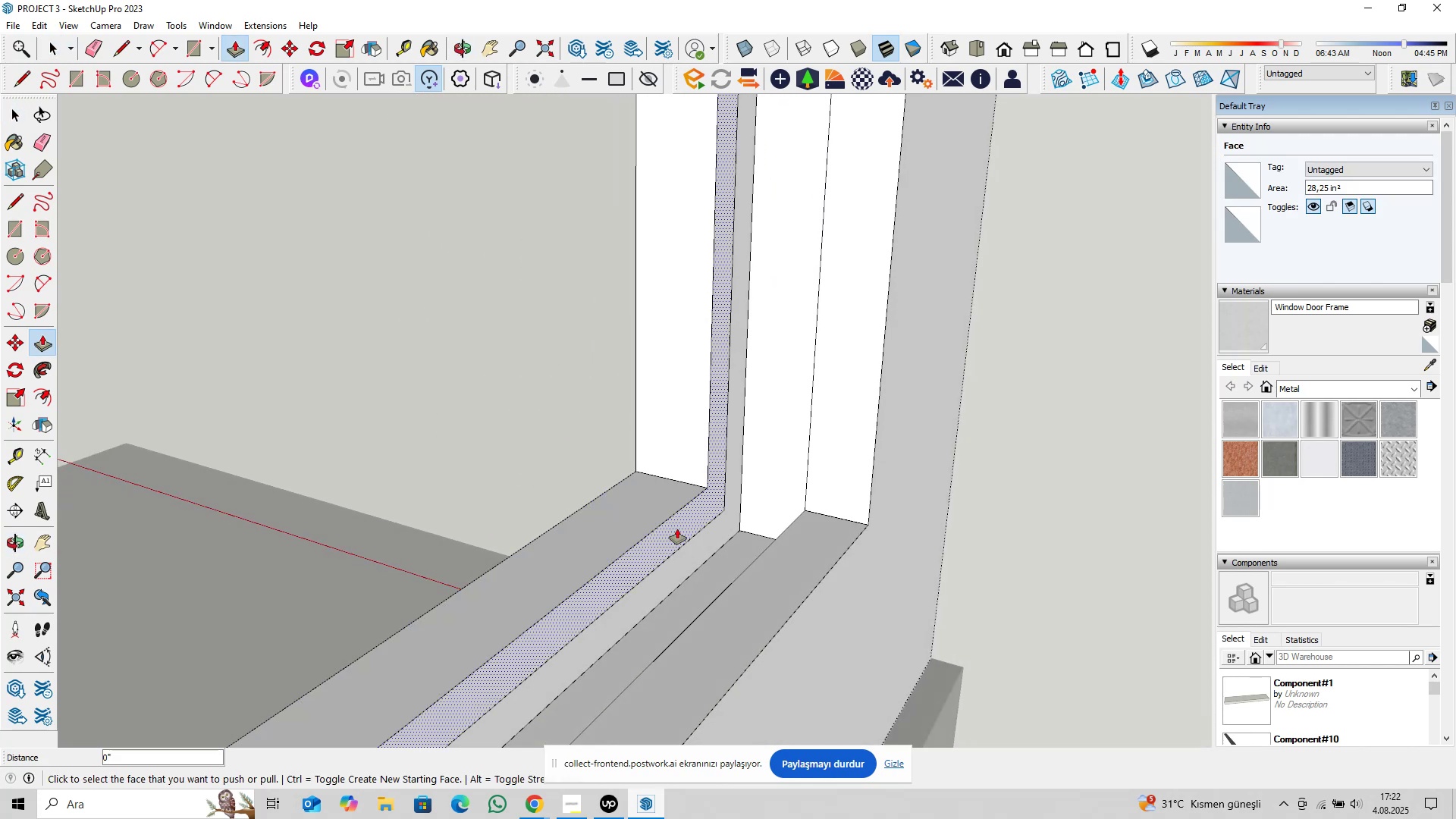 
double_click([677, 529])
 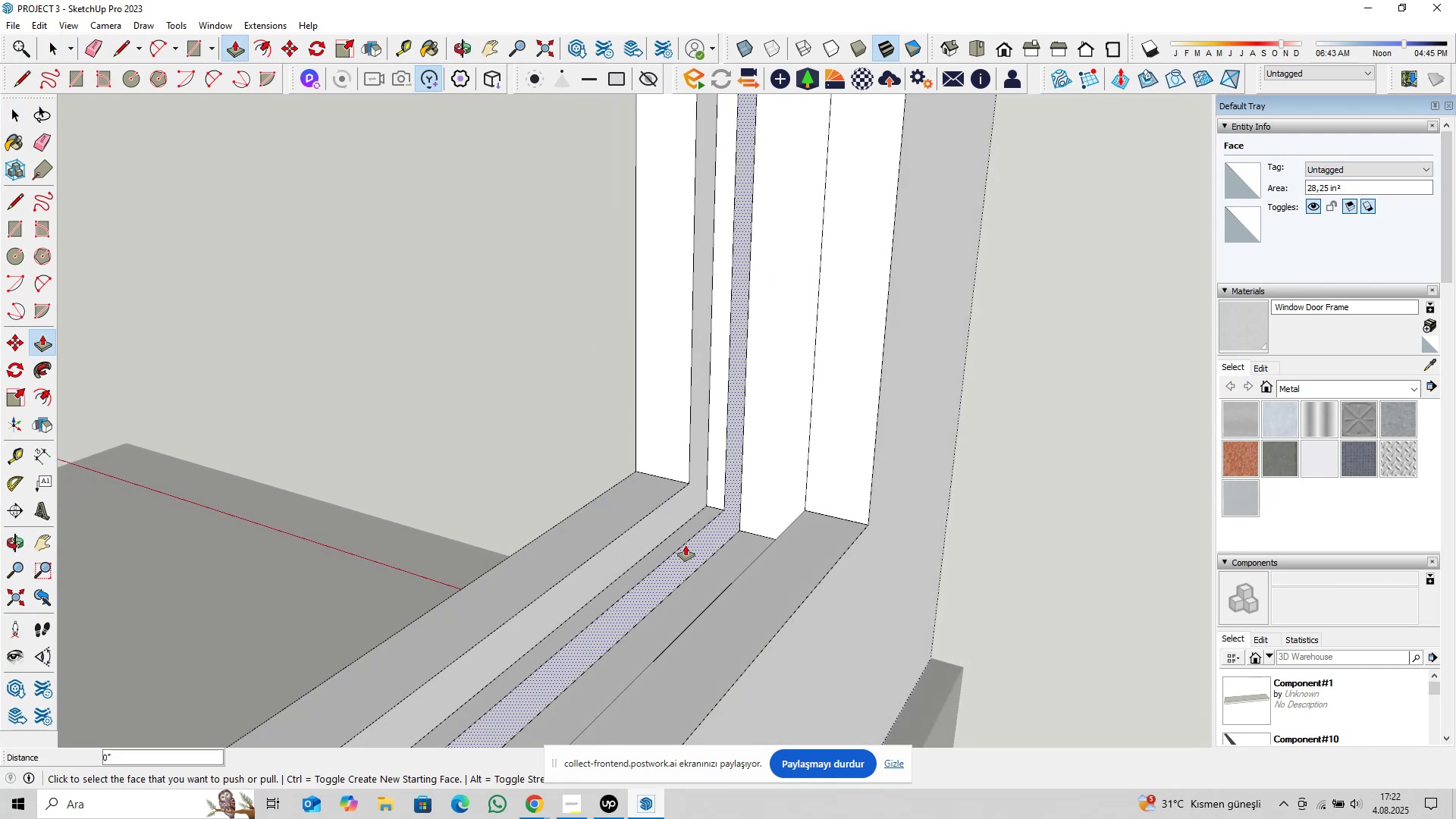 
triple_click([686, 545])
 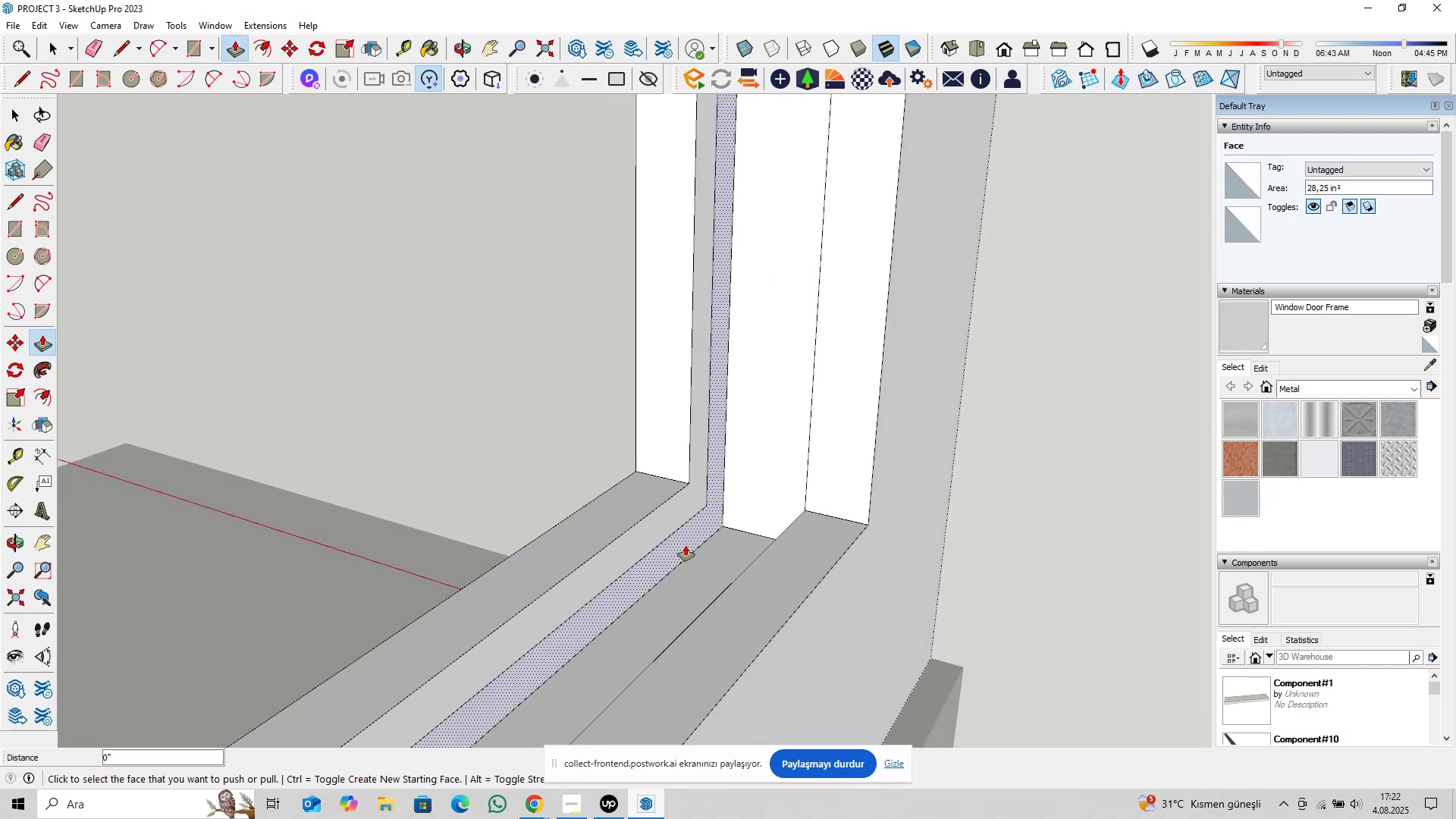 
triple_click([686, 545])
 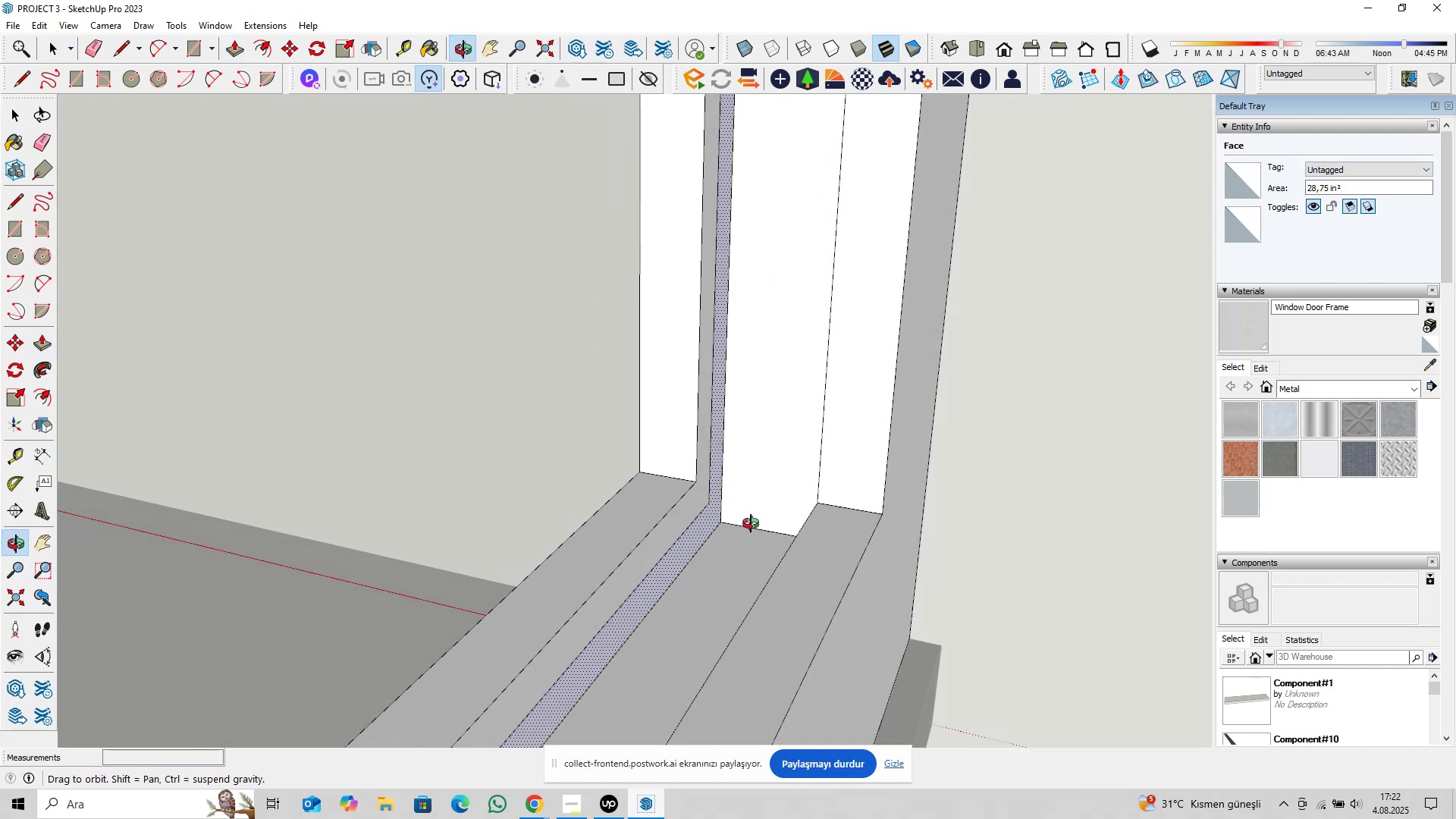 
scroll: coordinate [718, 523], scroll_direction: up, amount: 1.0
 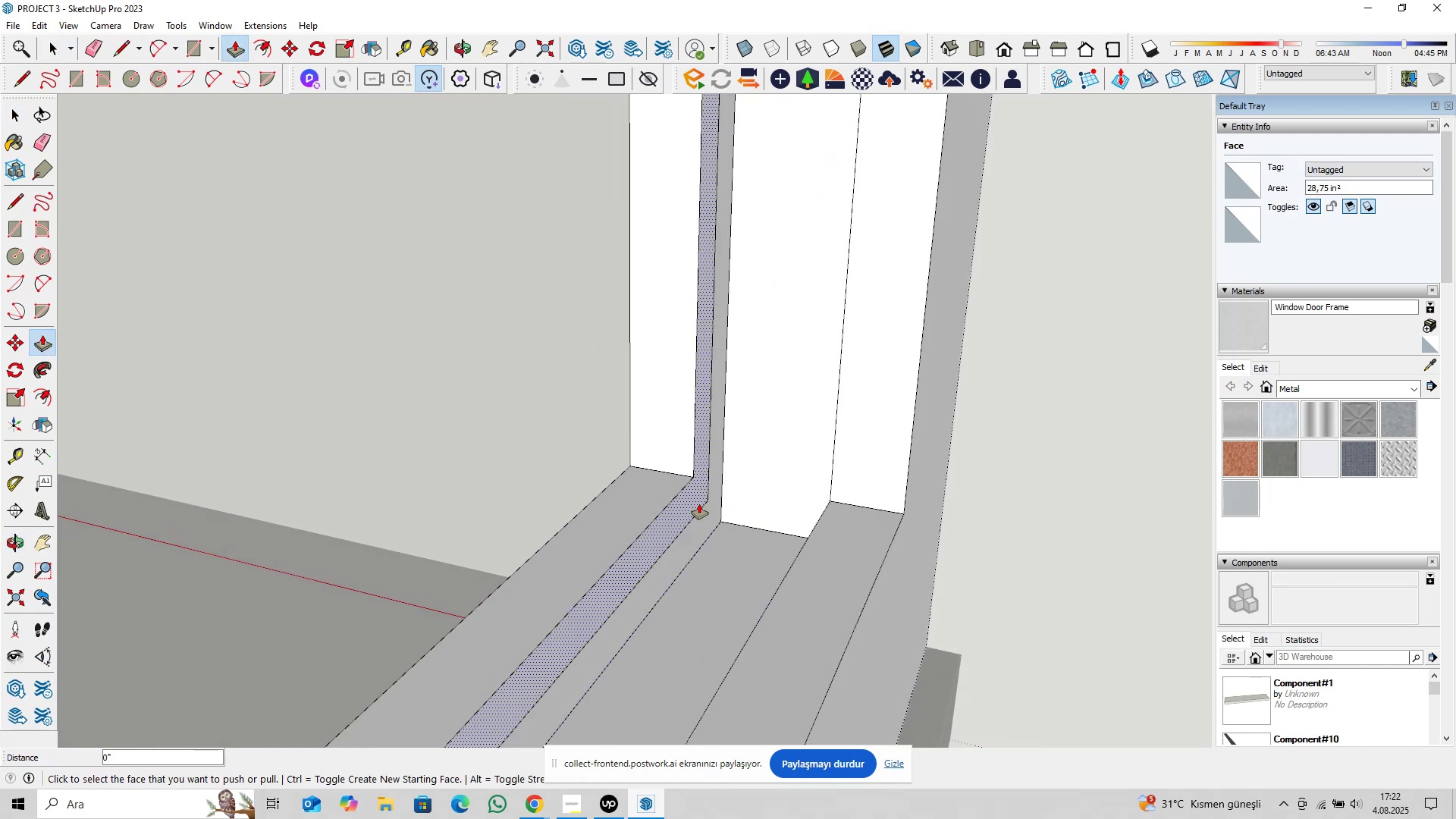 
left_click([698, 502])
 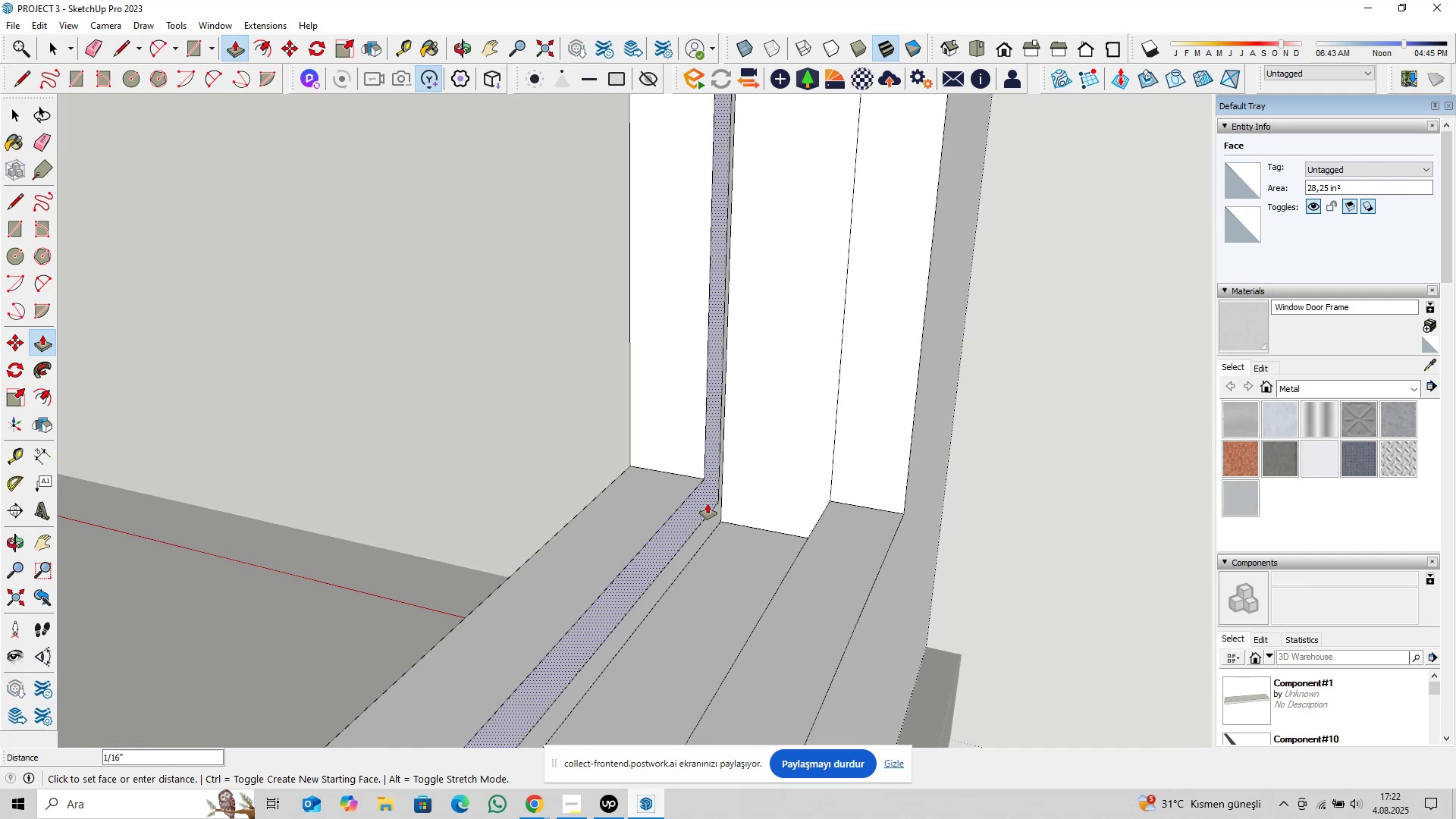 
type(0,125)
 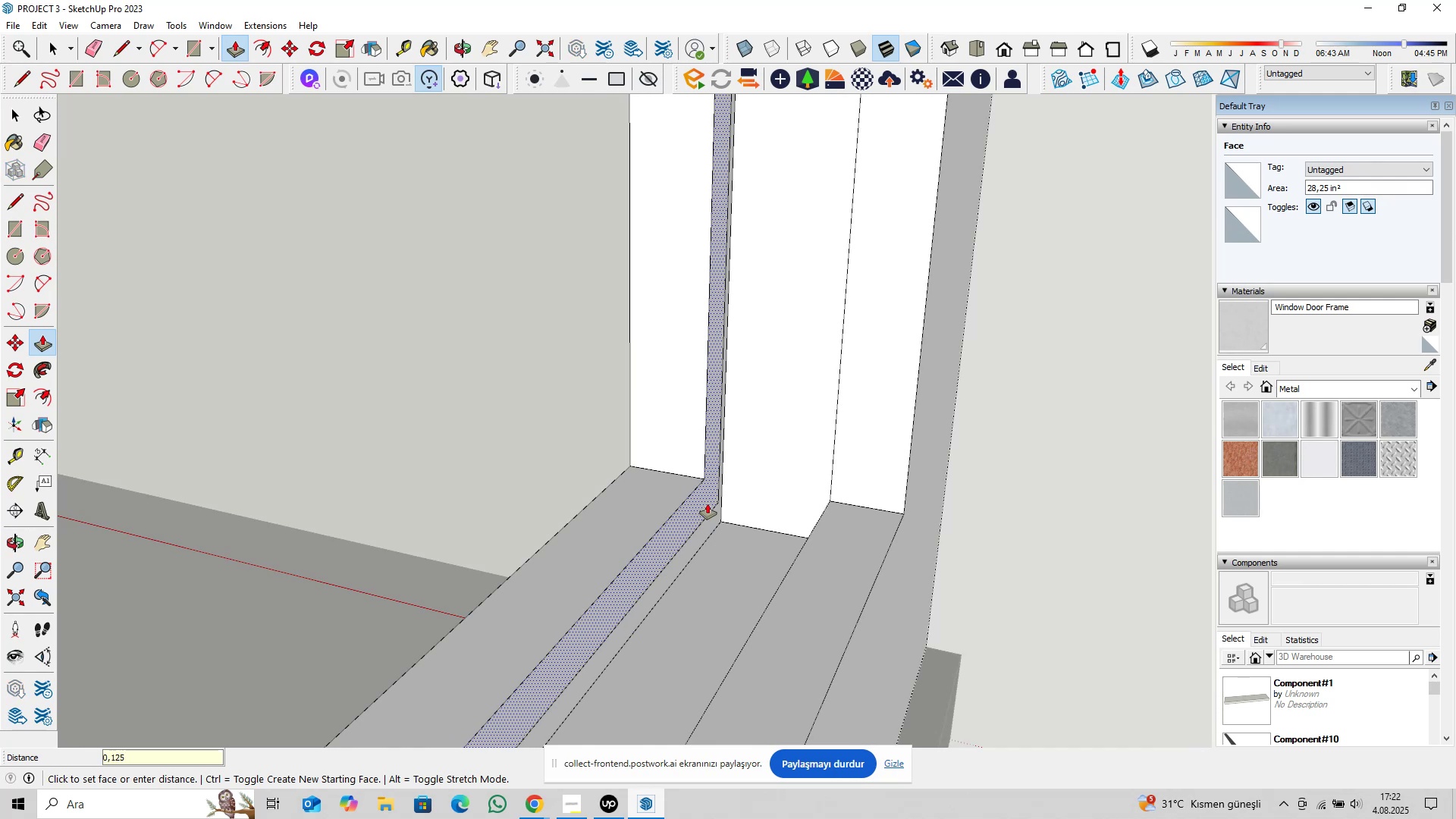 
key(Enter)
 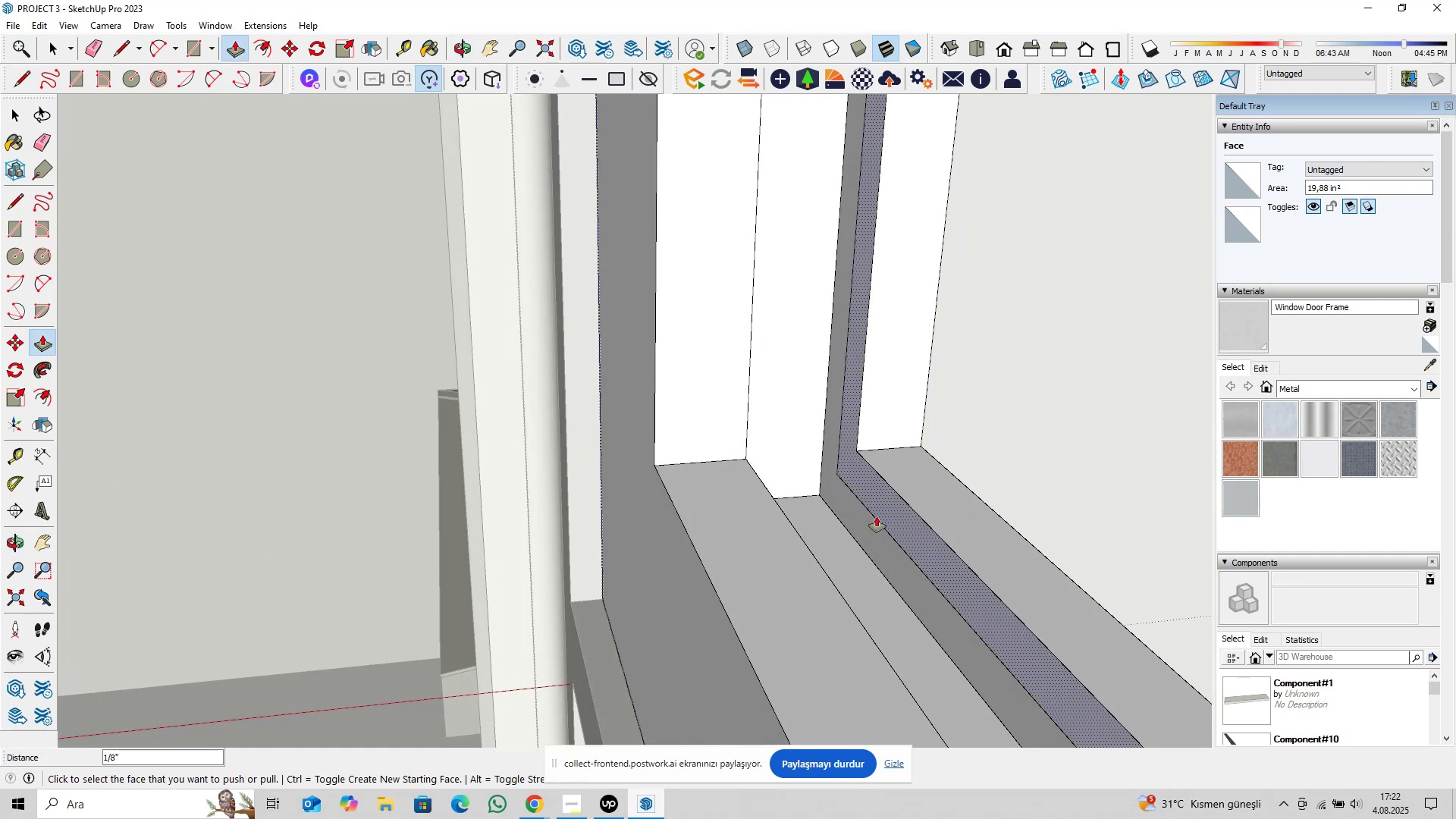 
double_click([877, 516])
 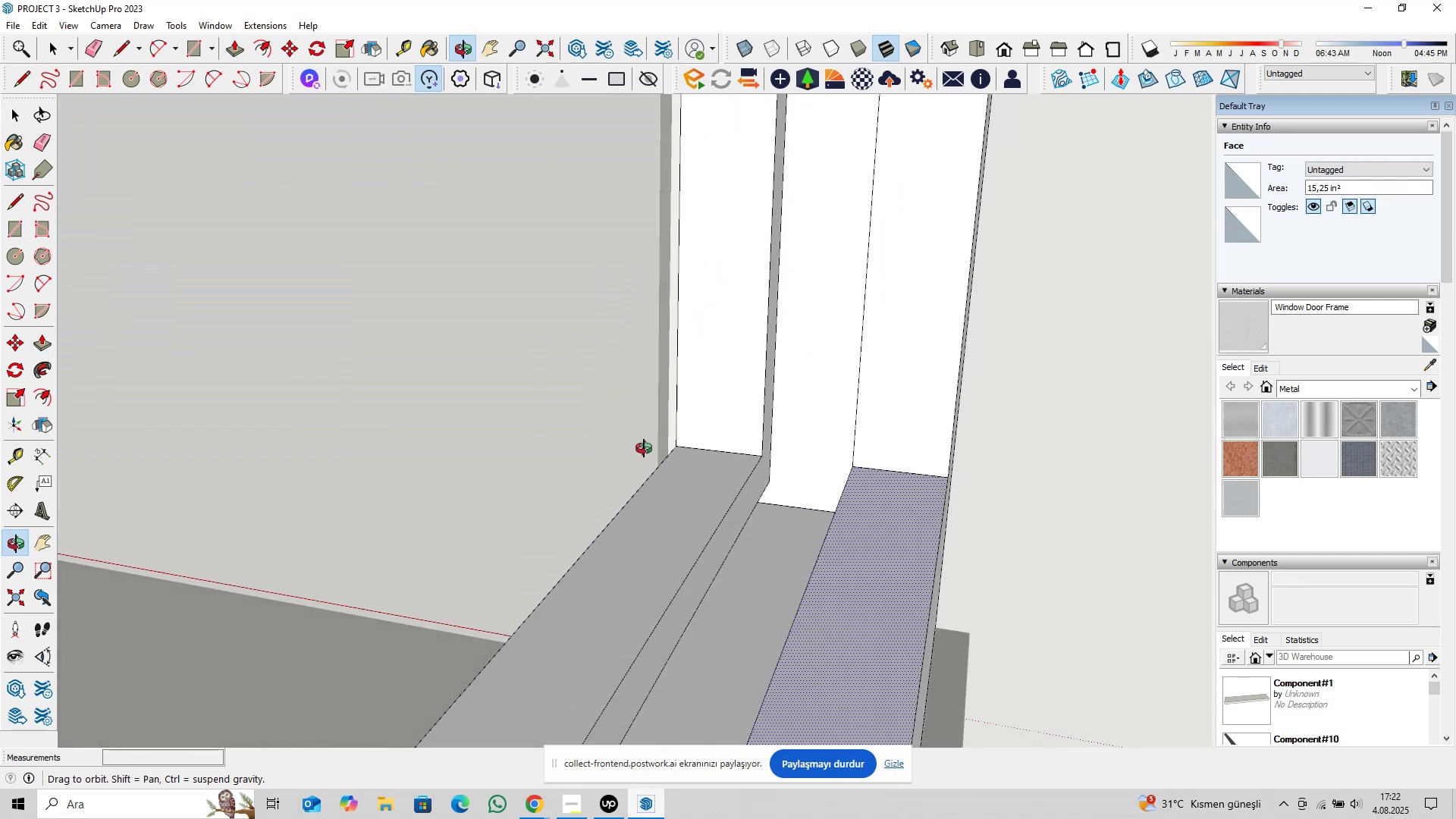 
wait(6.65)
 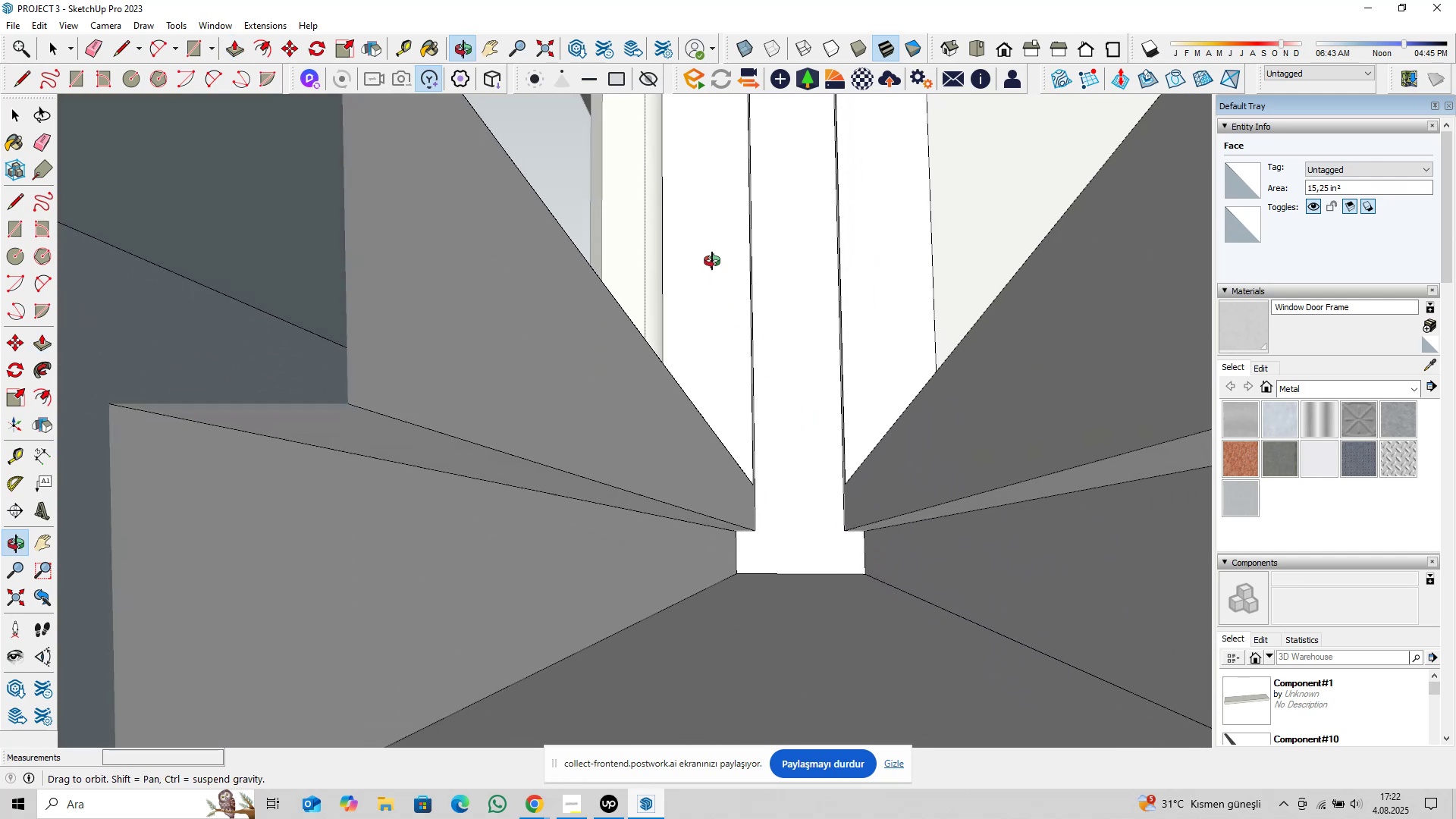 
key(Space)
 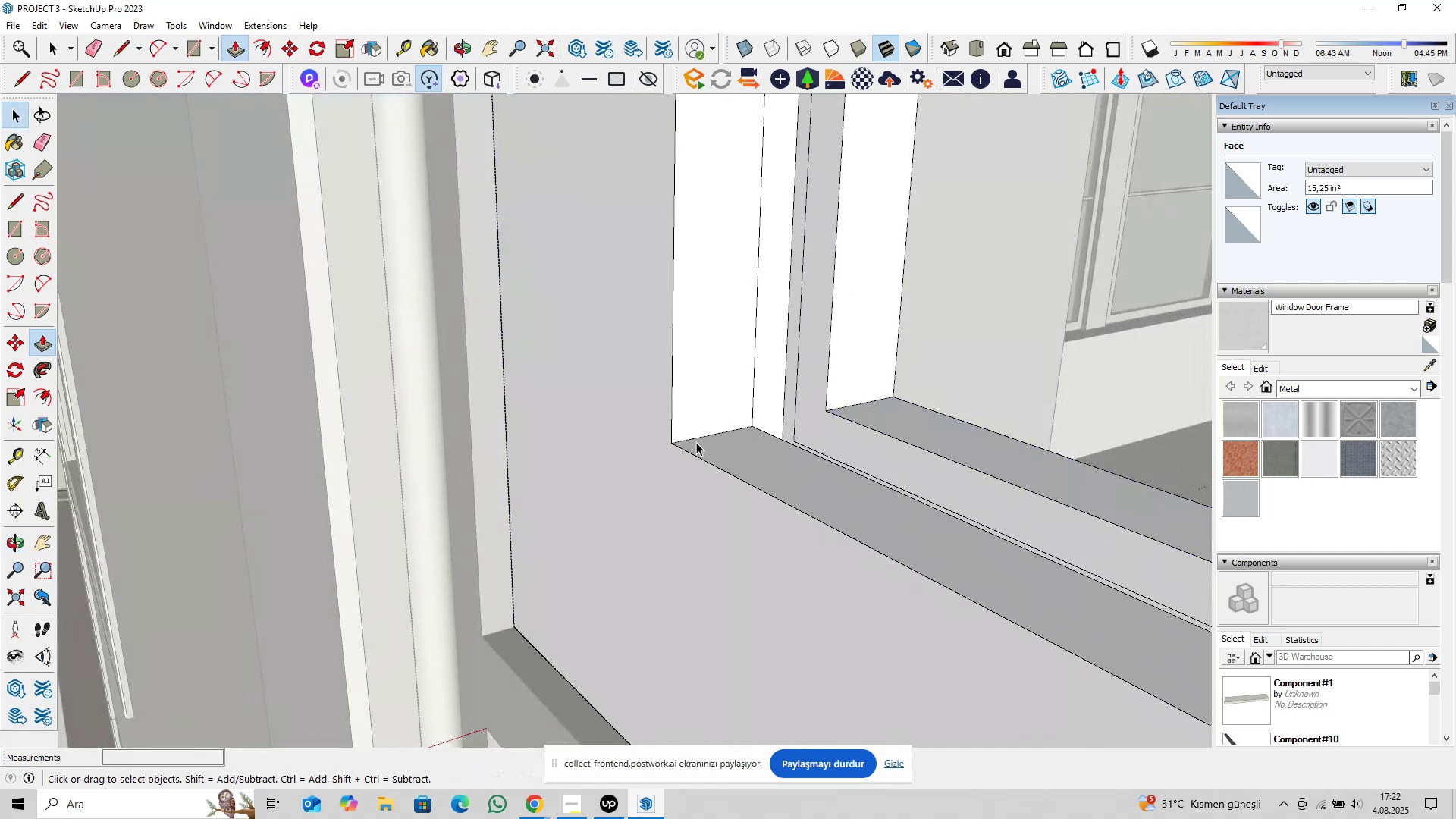 
scroll: coordinate [679, 449], scroll_direction: down, amount: 13.0
 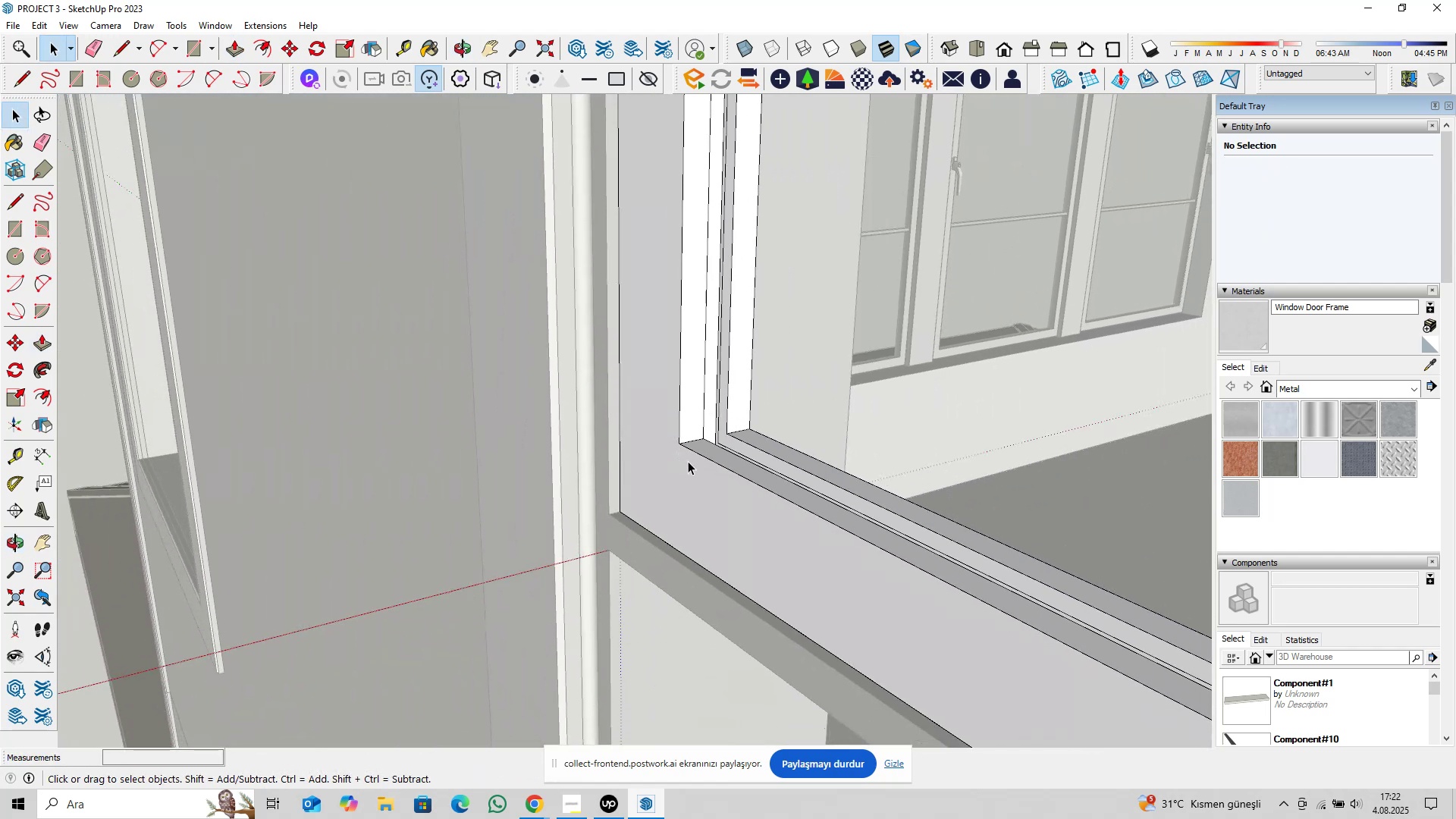 
key(Escape)
 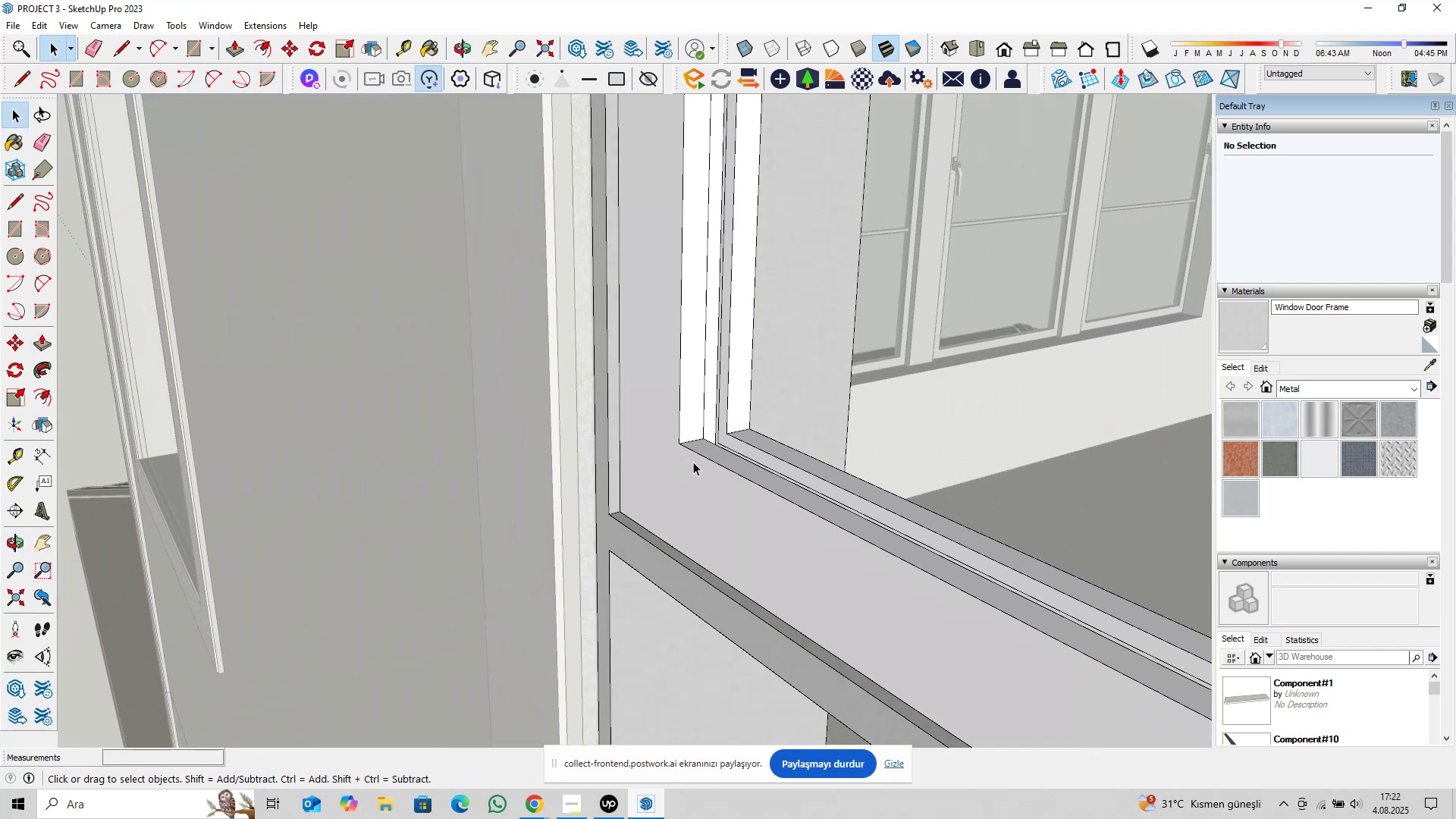 
left_click([693, 462])
 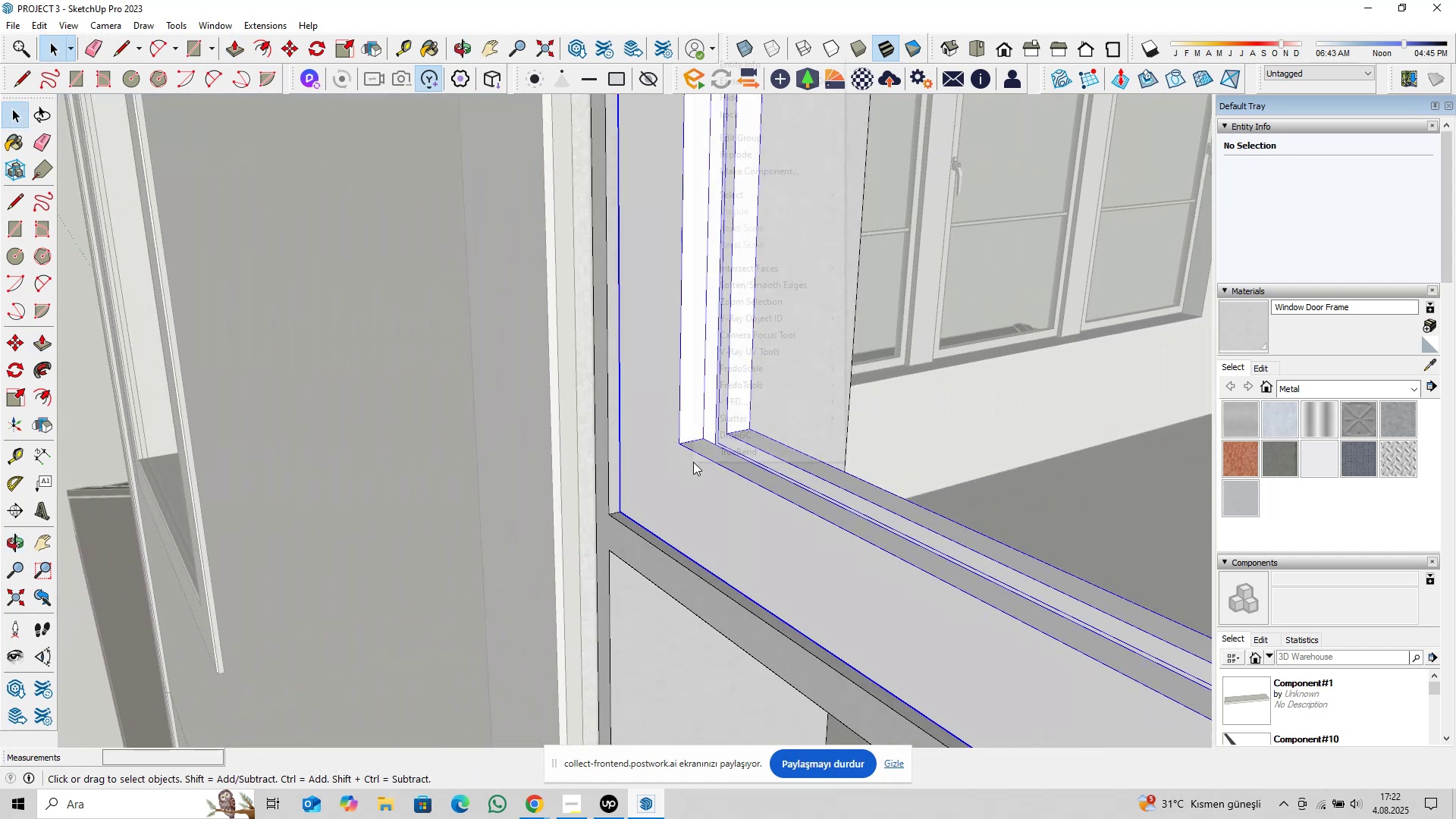 
right_click([693, 462])
 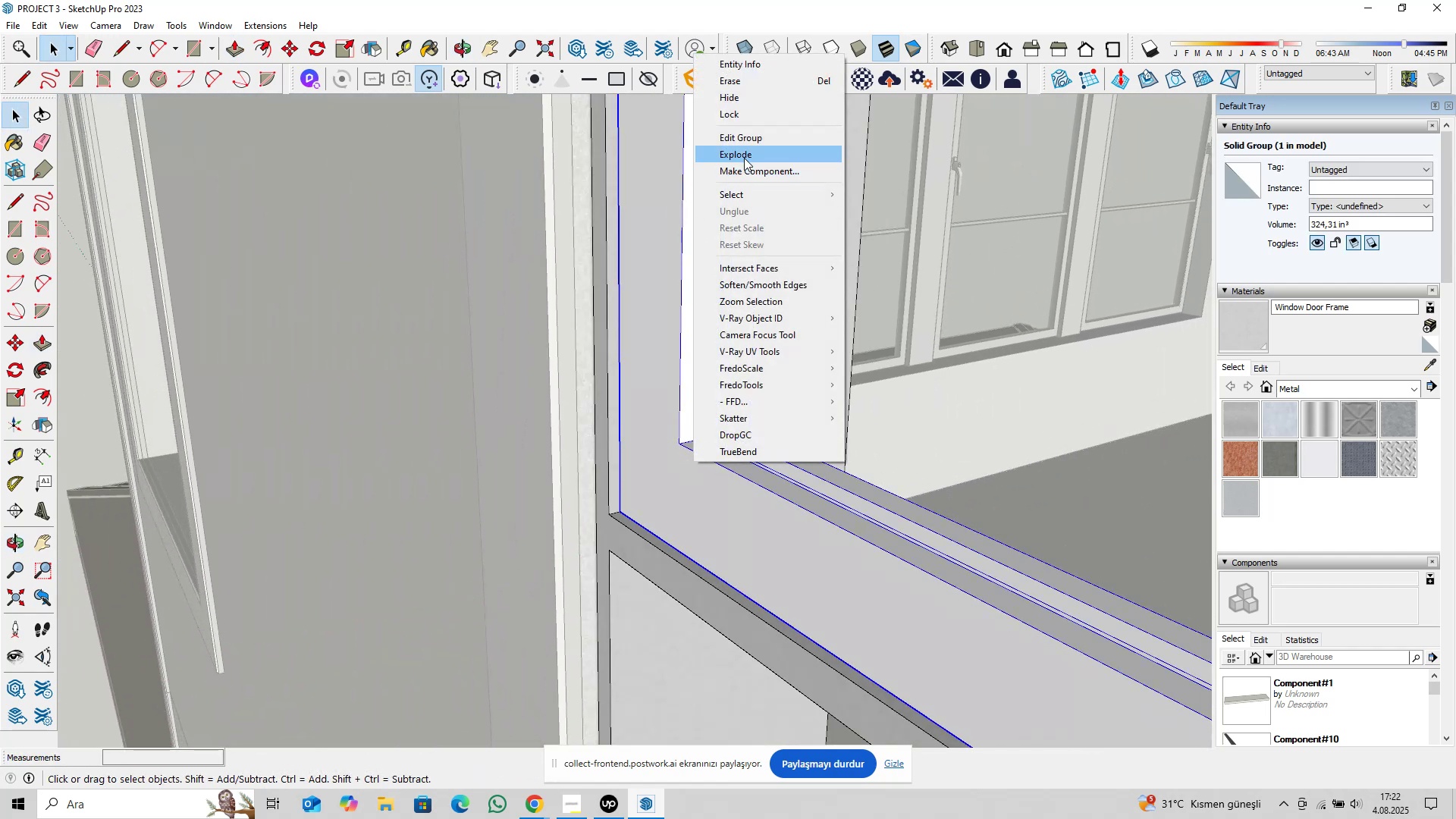 
left_click([745, 156])
 